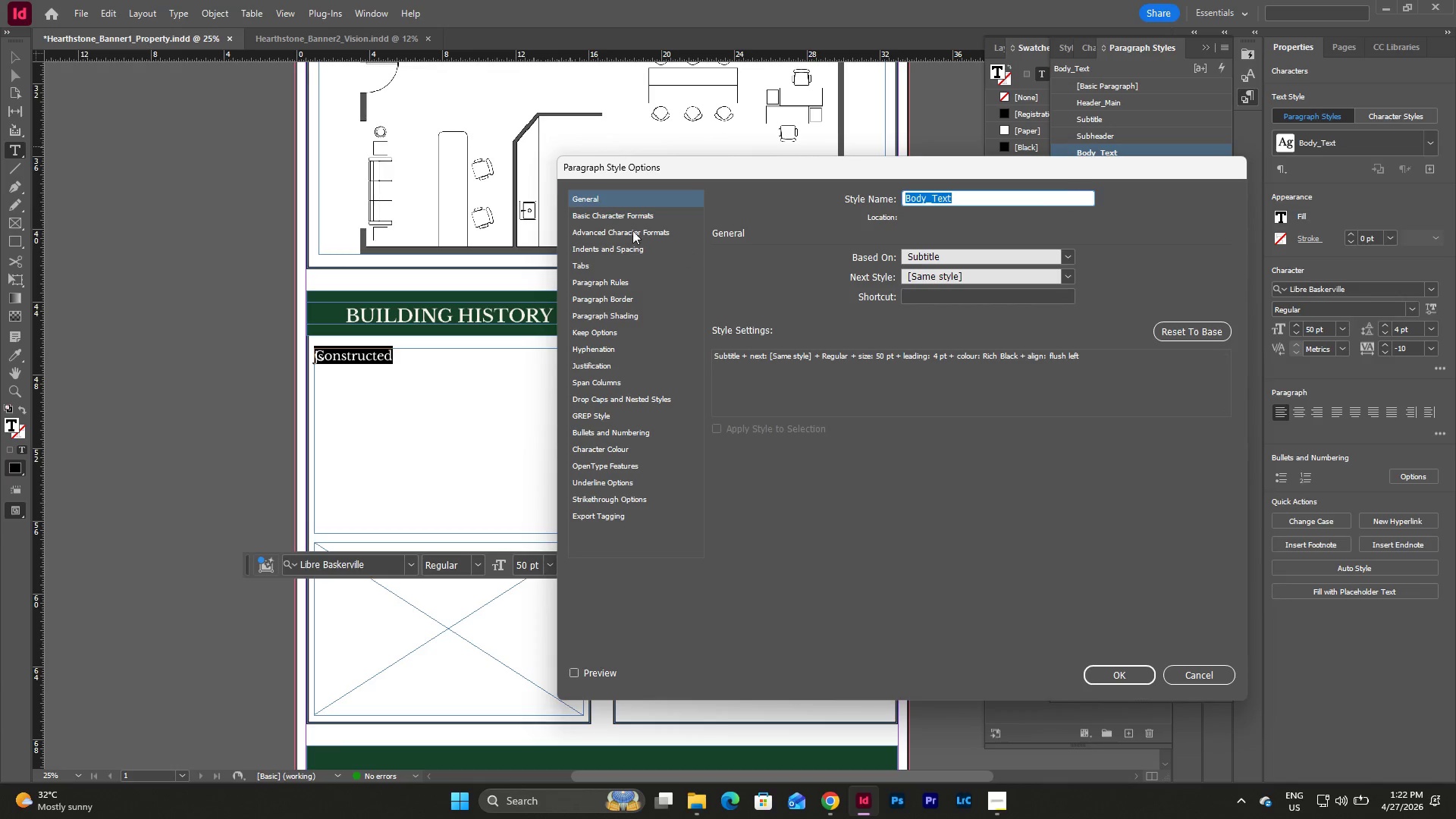 
left_click([626, 212])
 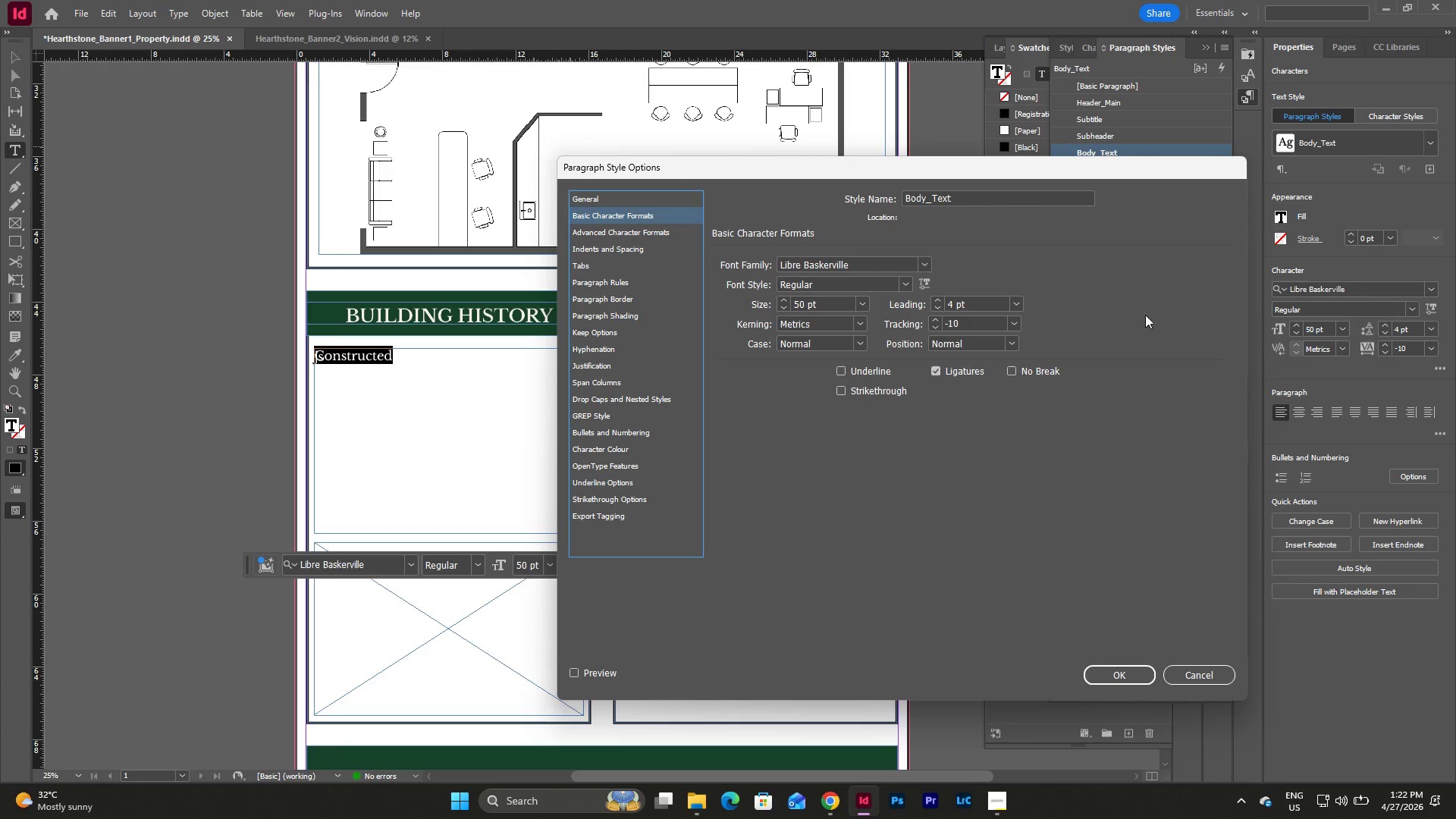 
left_click([1021, 298])
 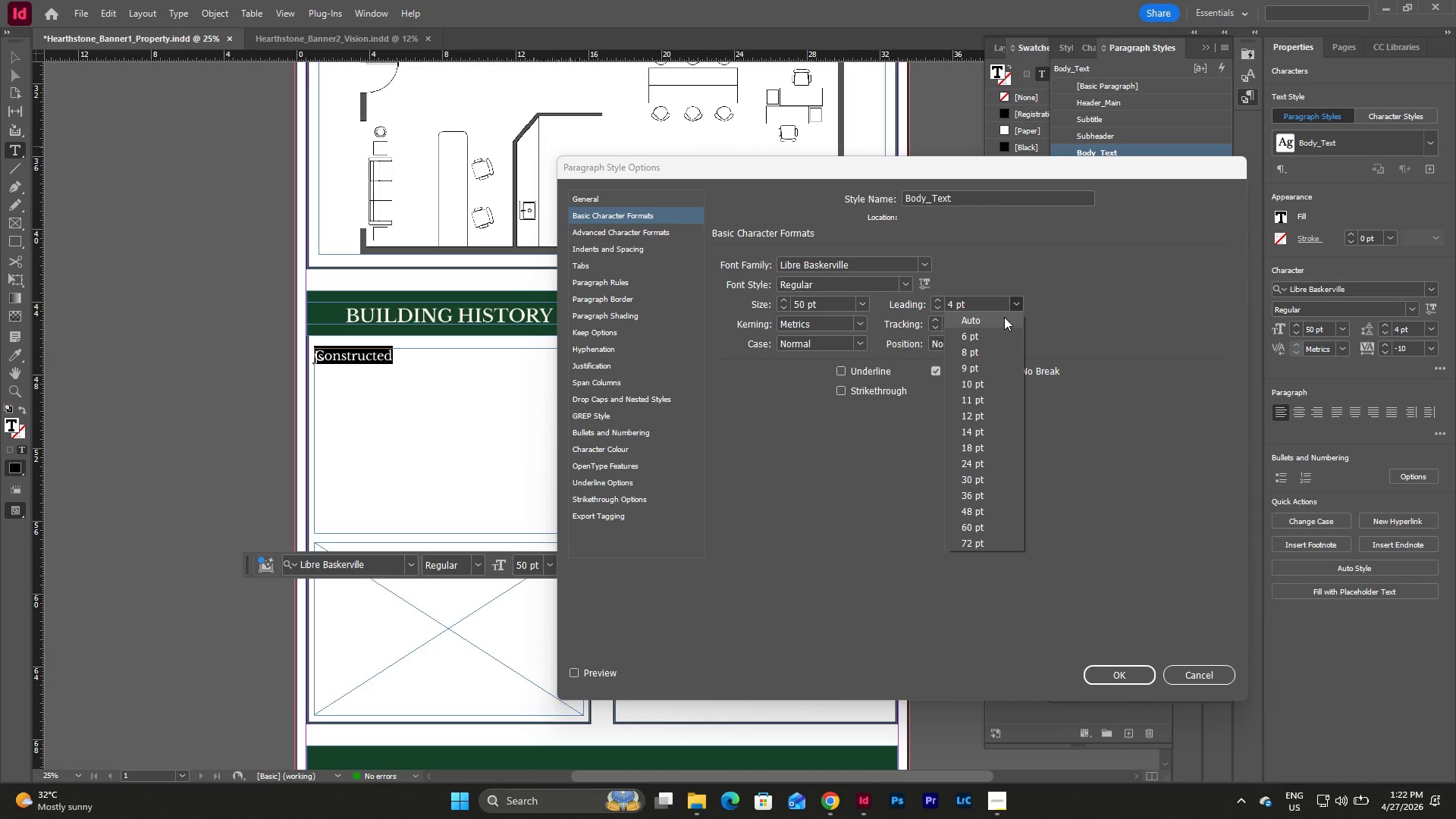 
left_click([1004, 317])
 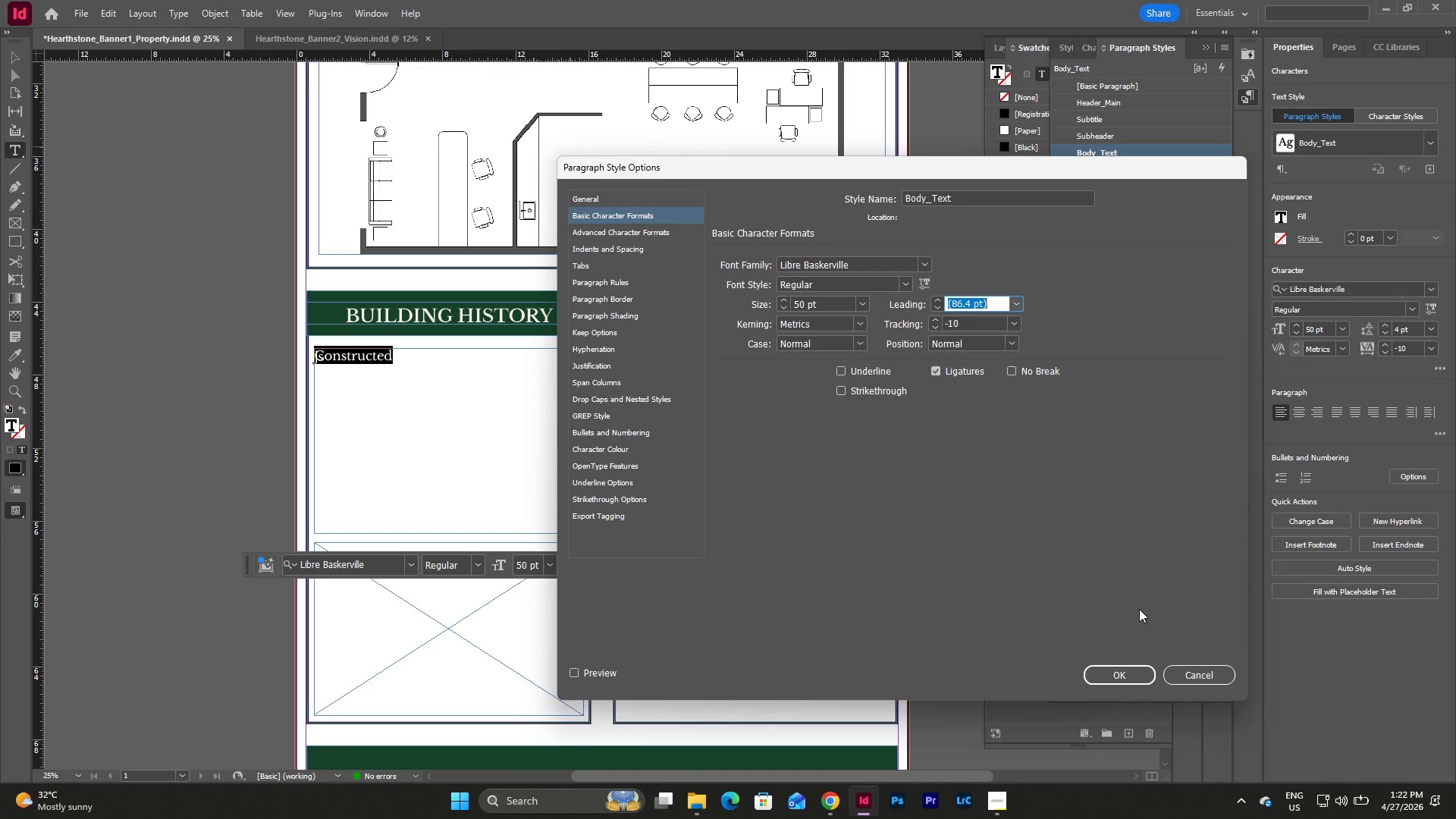 
left_click([1122, 679])
 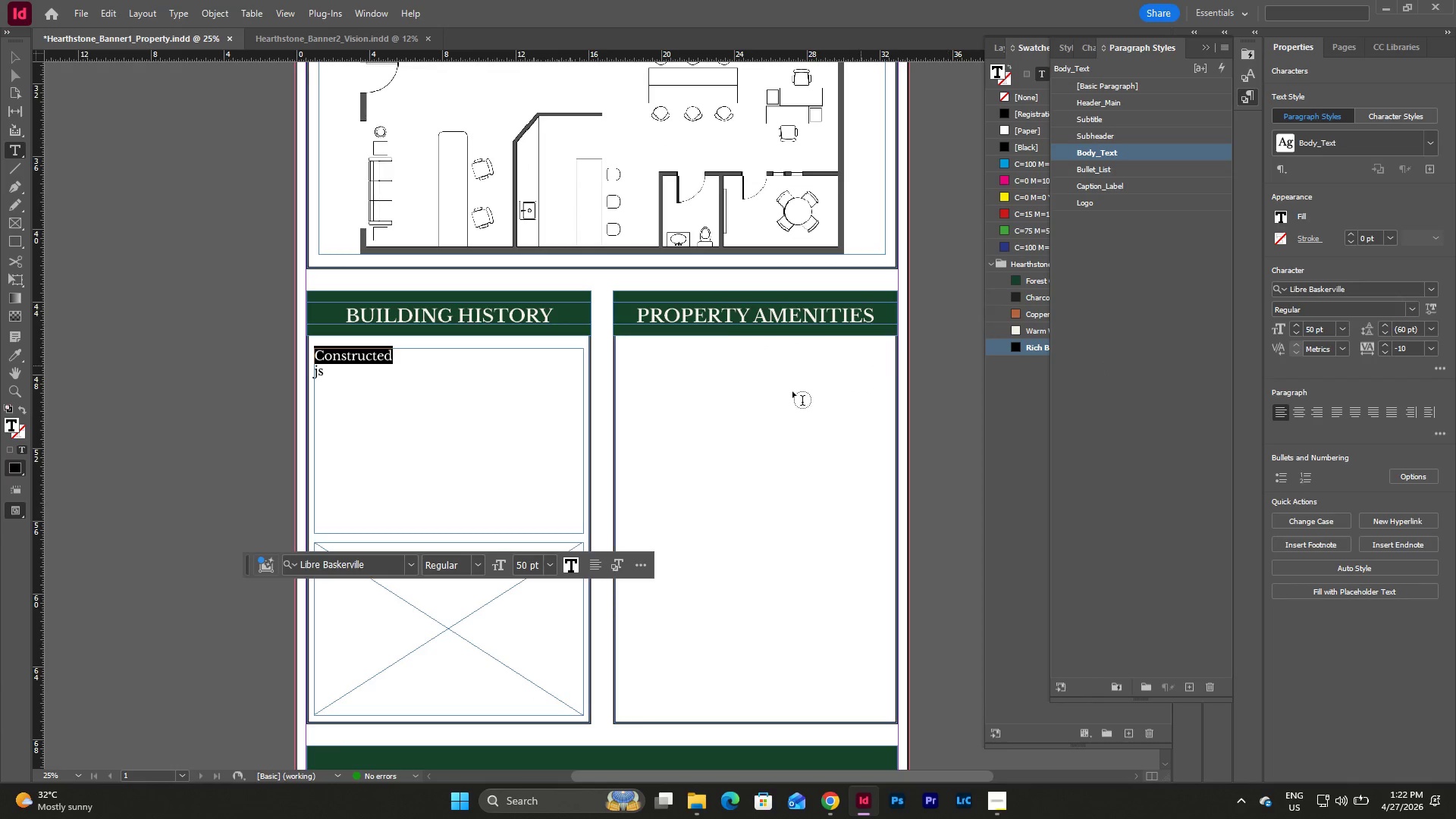 
left_click([480, 383])
 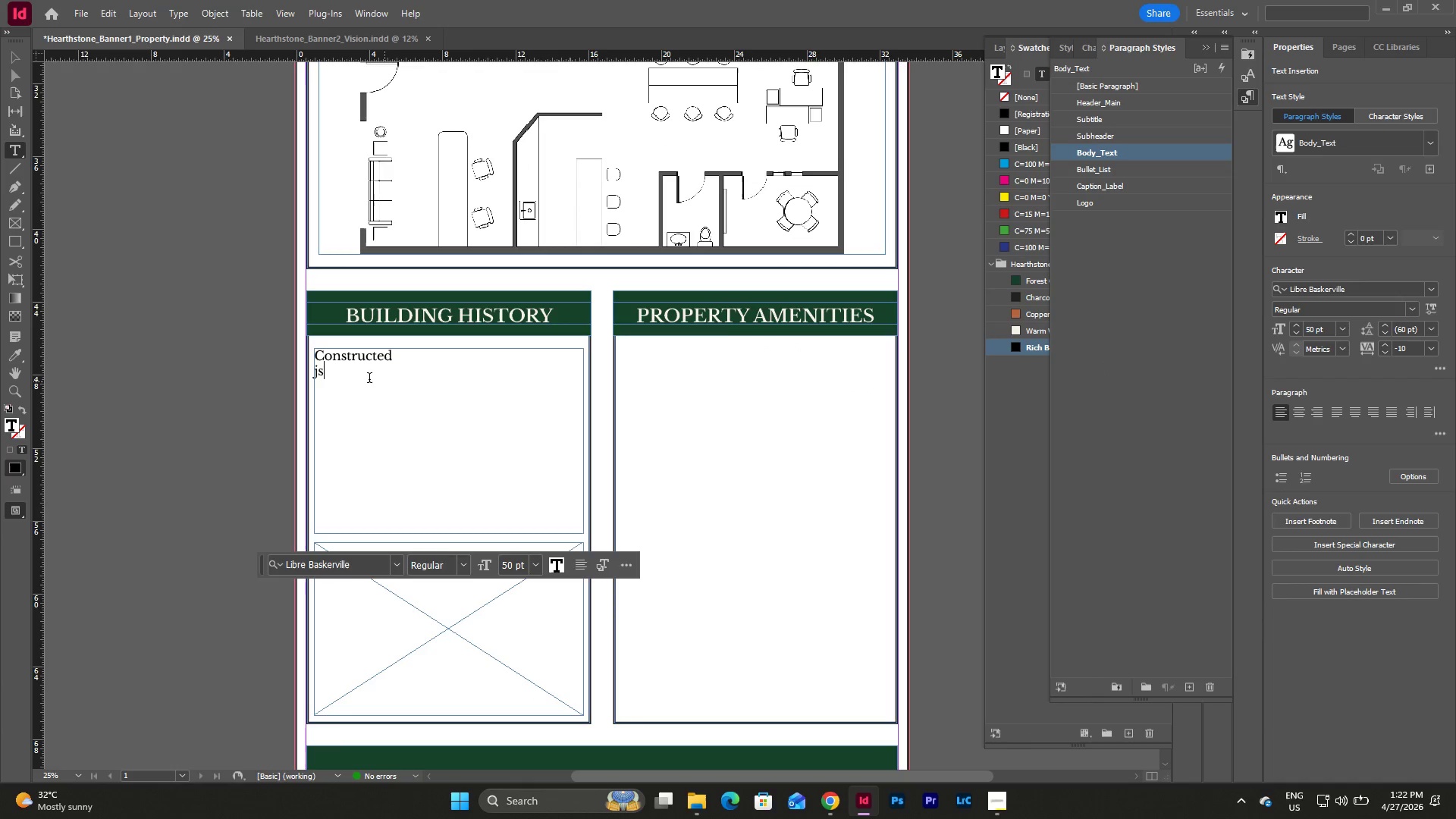 
left_click_drag(start_coordinate=[359, 375], to_coordinate=[300, 359])
 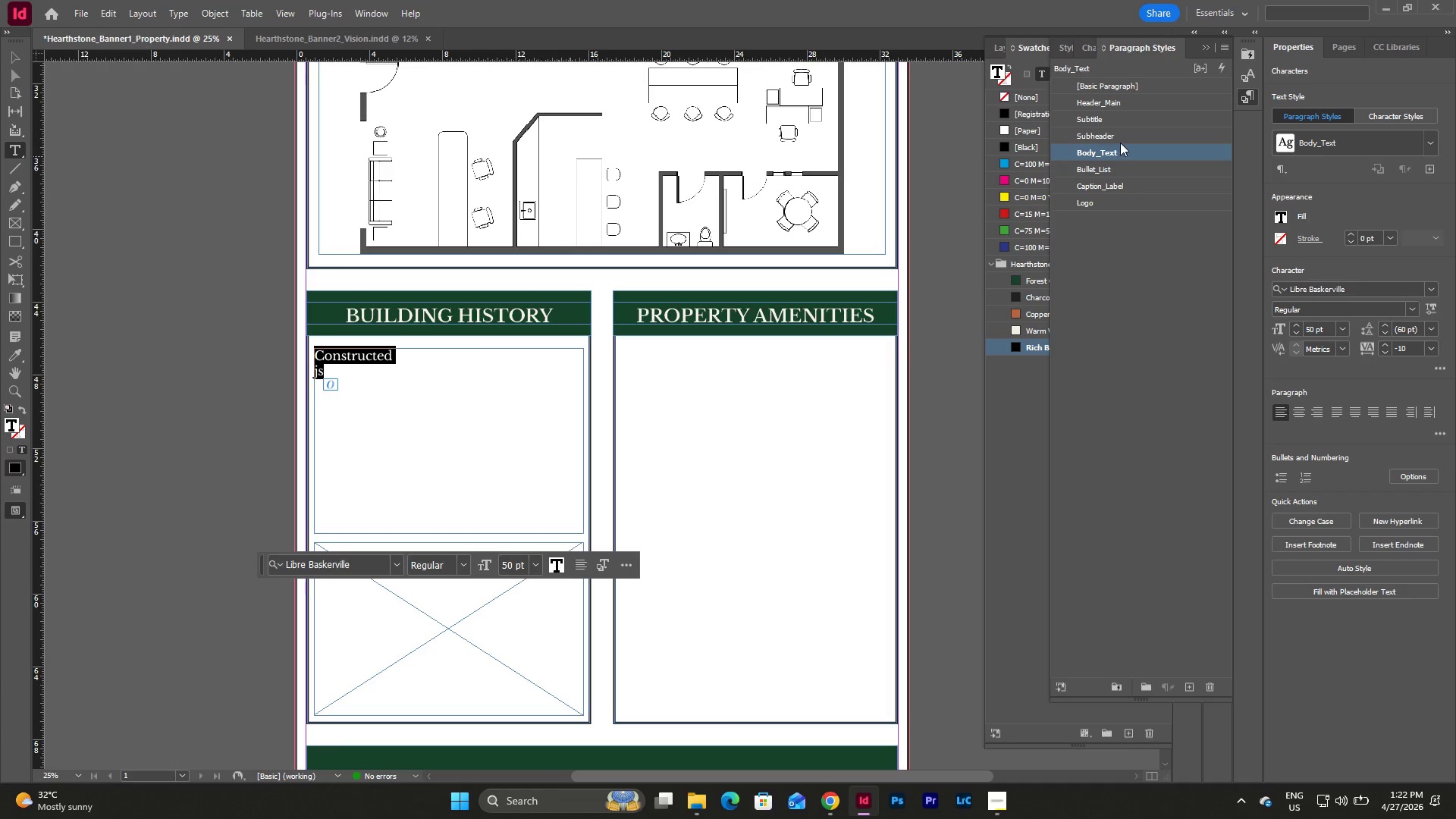 
double_click([1124, 130])
 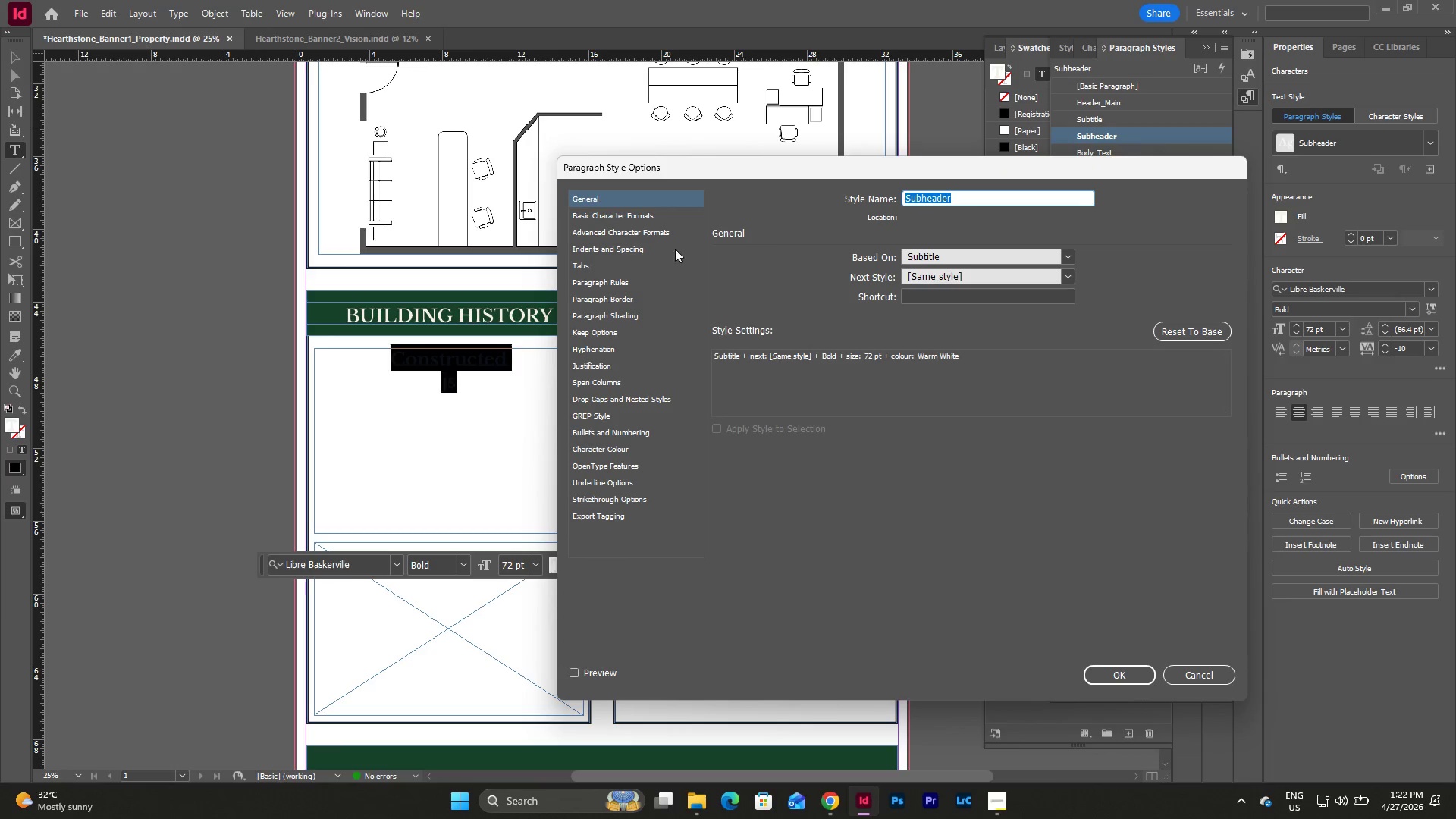 
left_click([624, 216])
 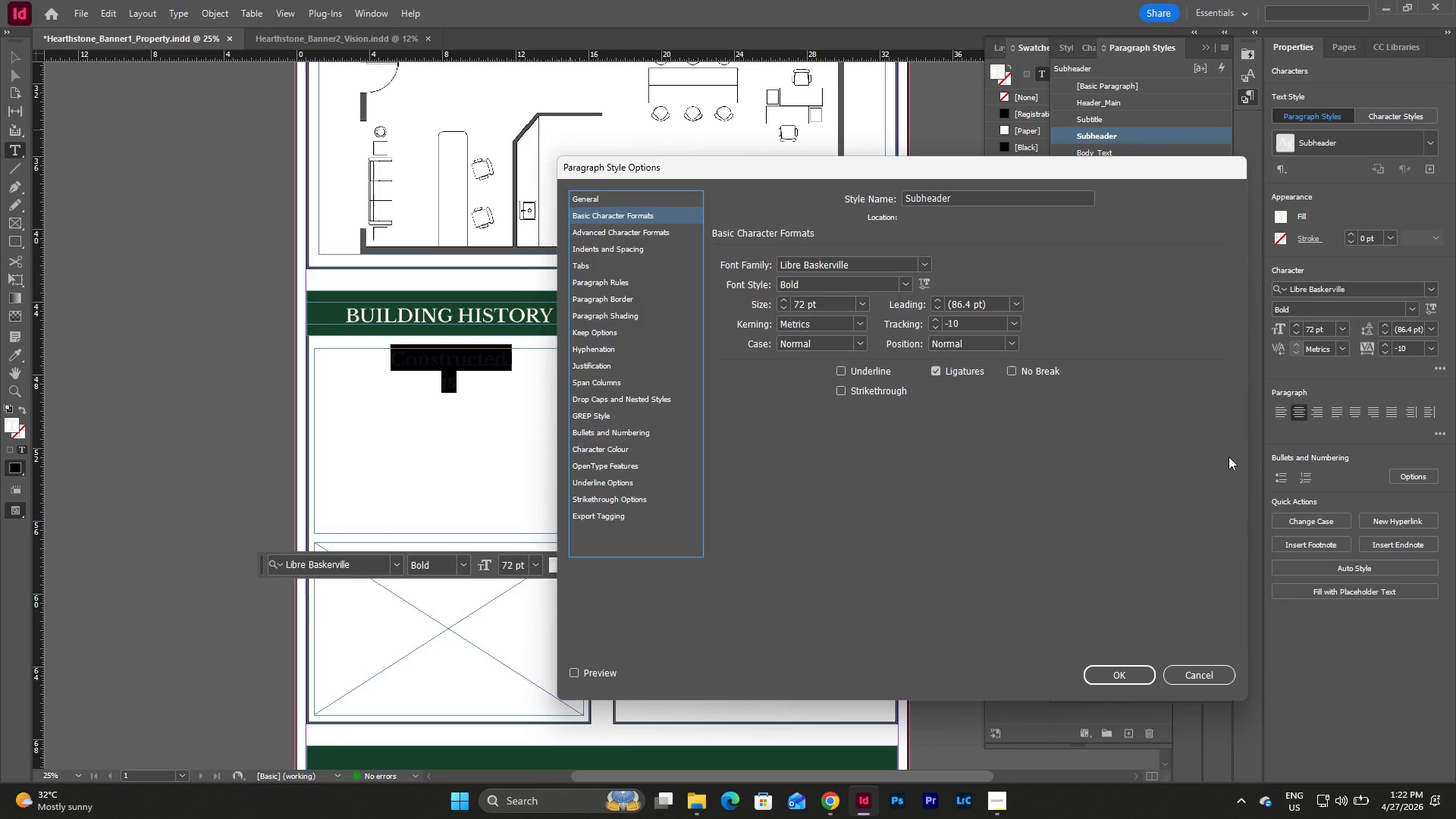 
left_click([1213, 667])
 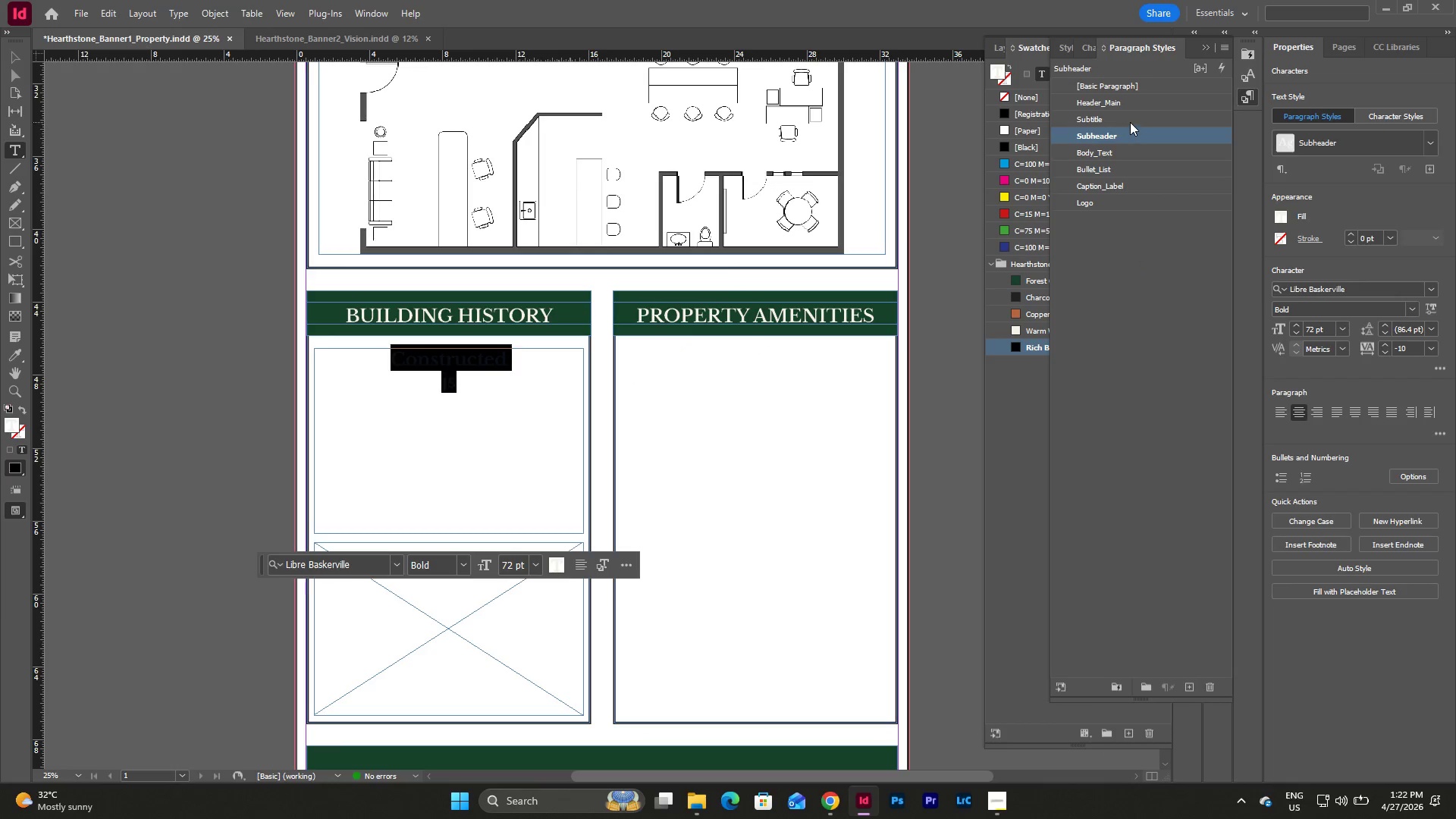 
double_click([1130, 121])
 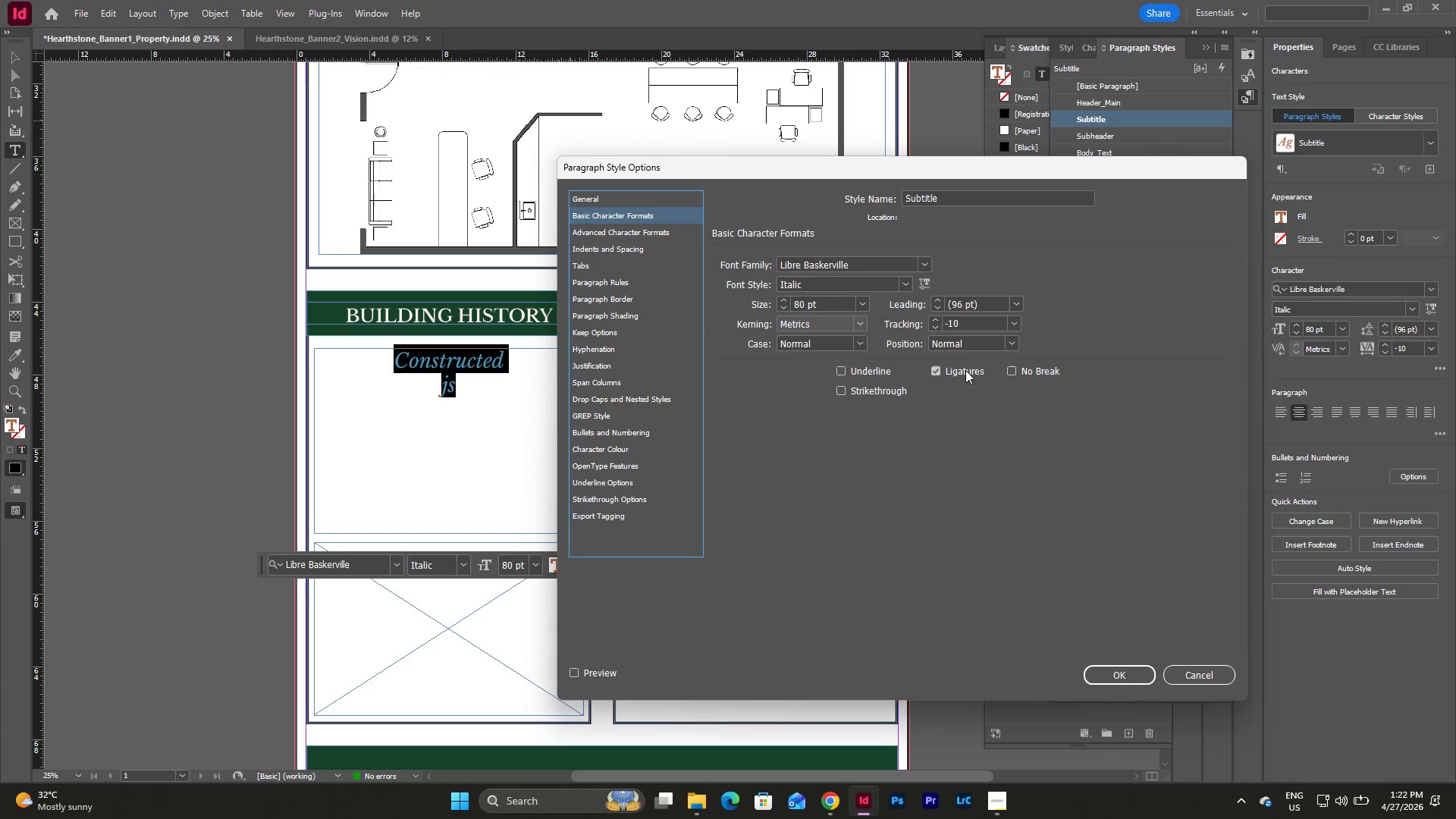 
left_click([1217, 678])
 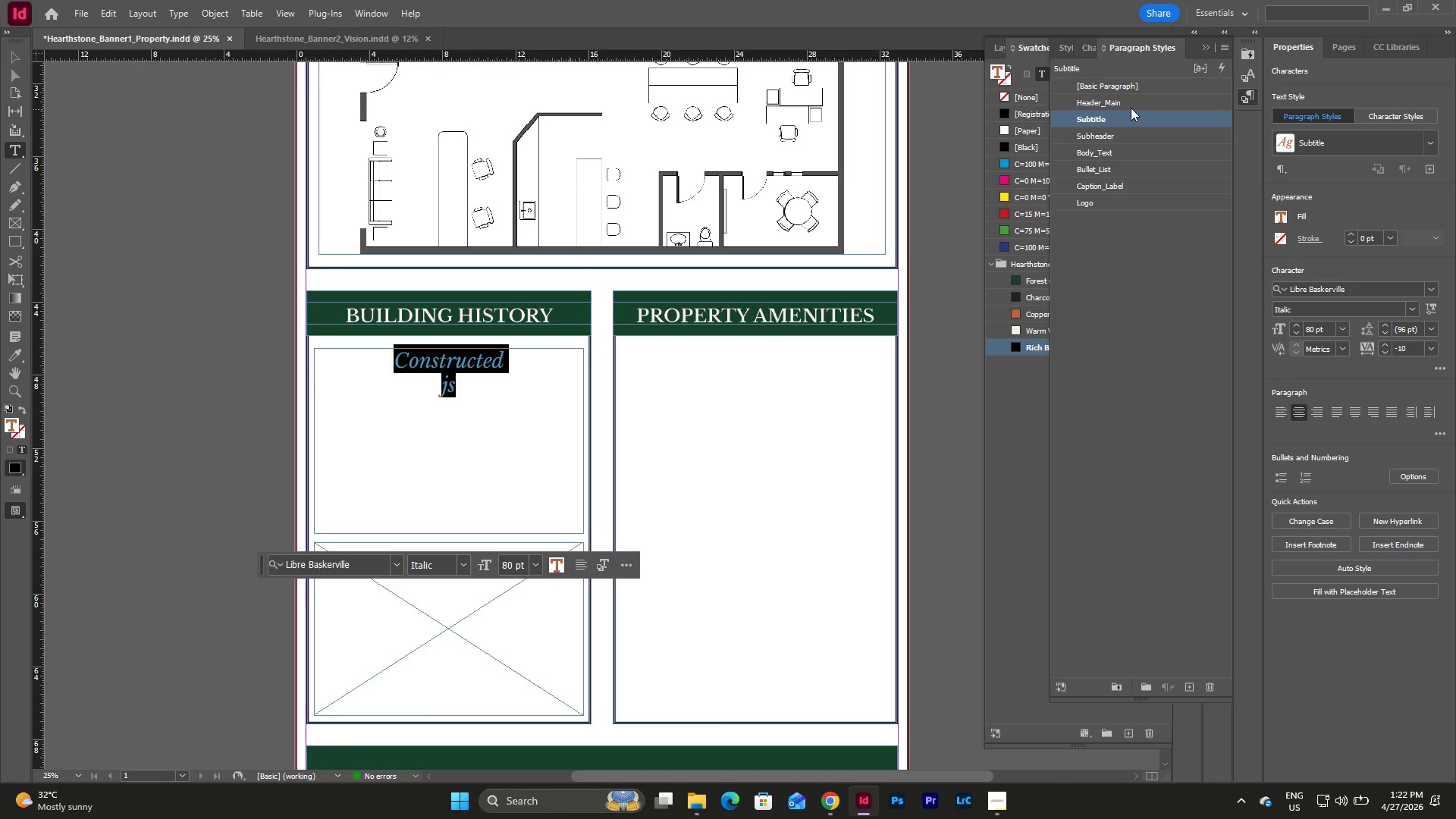 
double_click([1131, 108])
 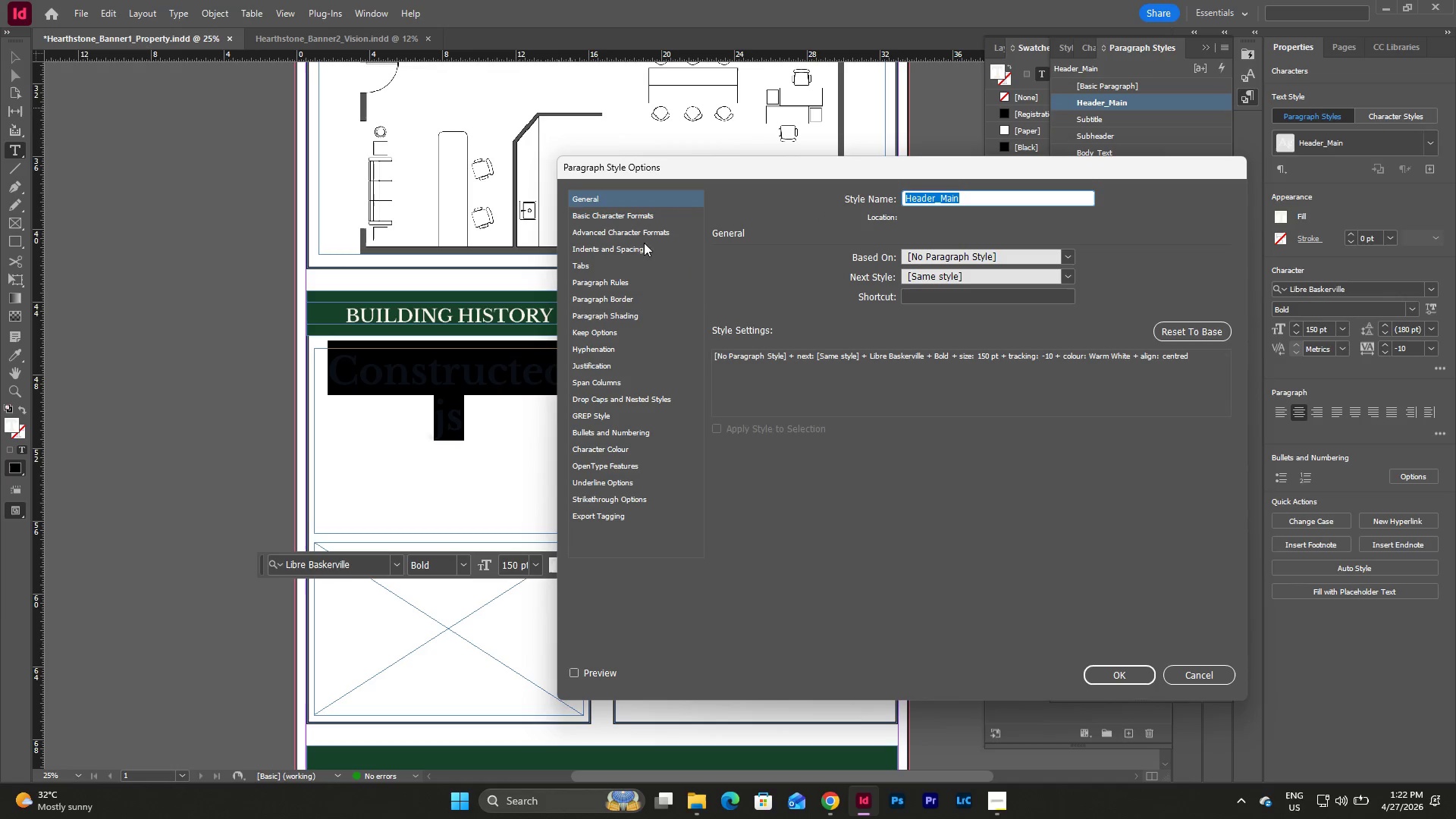 
left_click([642, 215])
 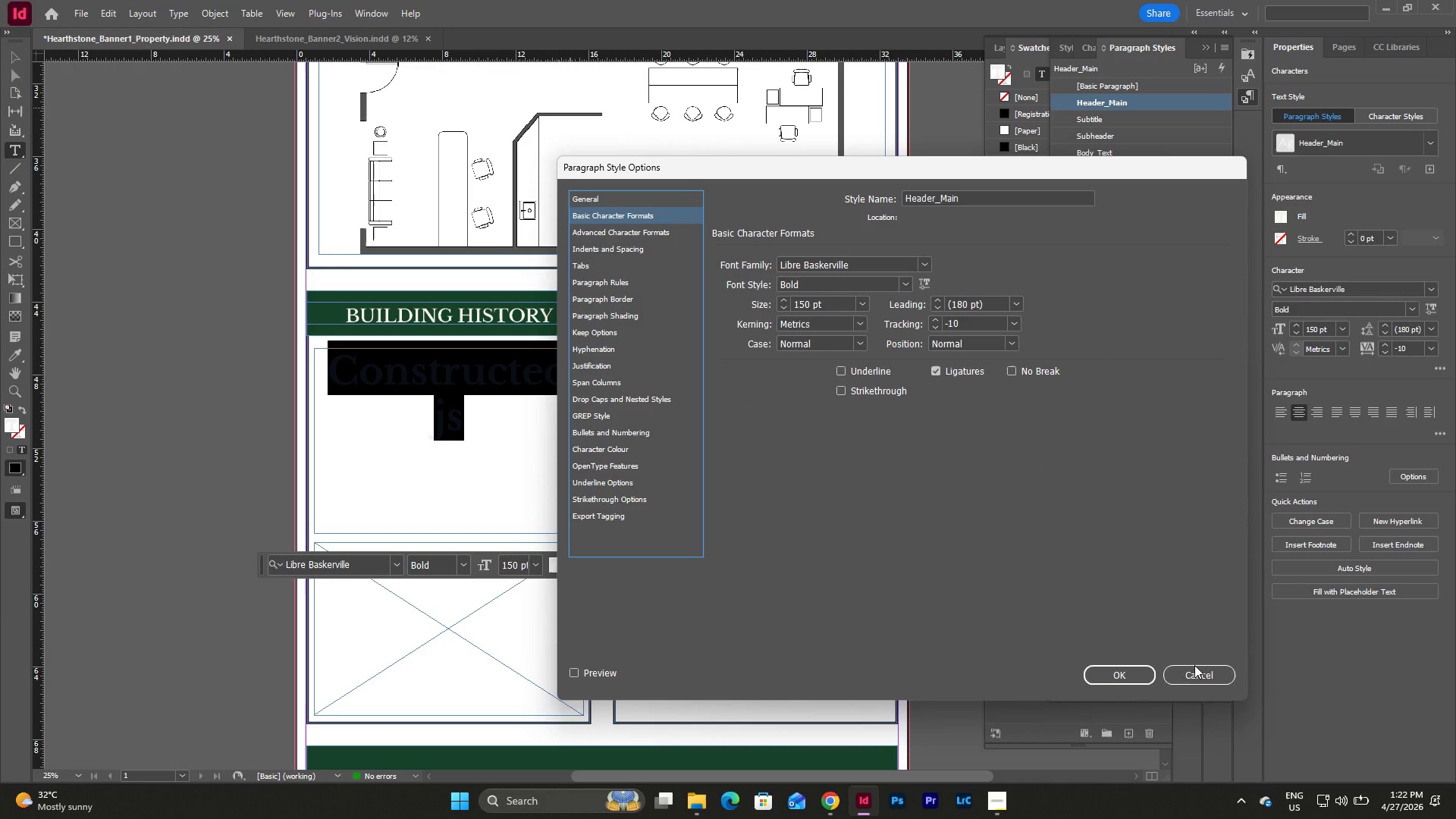 
left_click([1196, 672])
 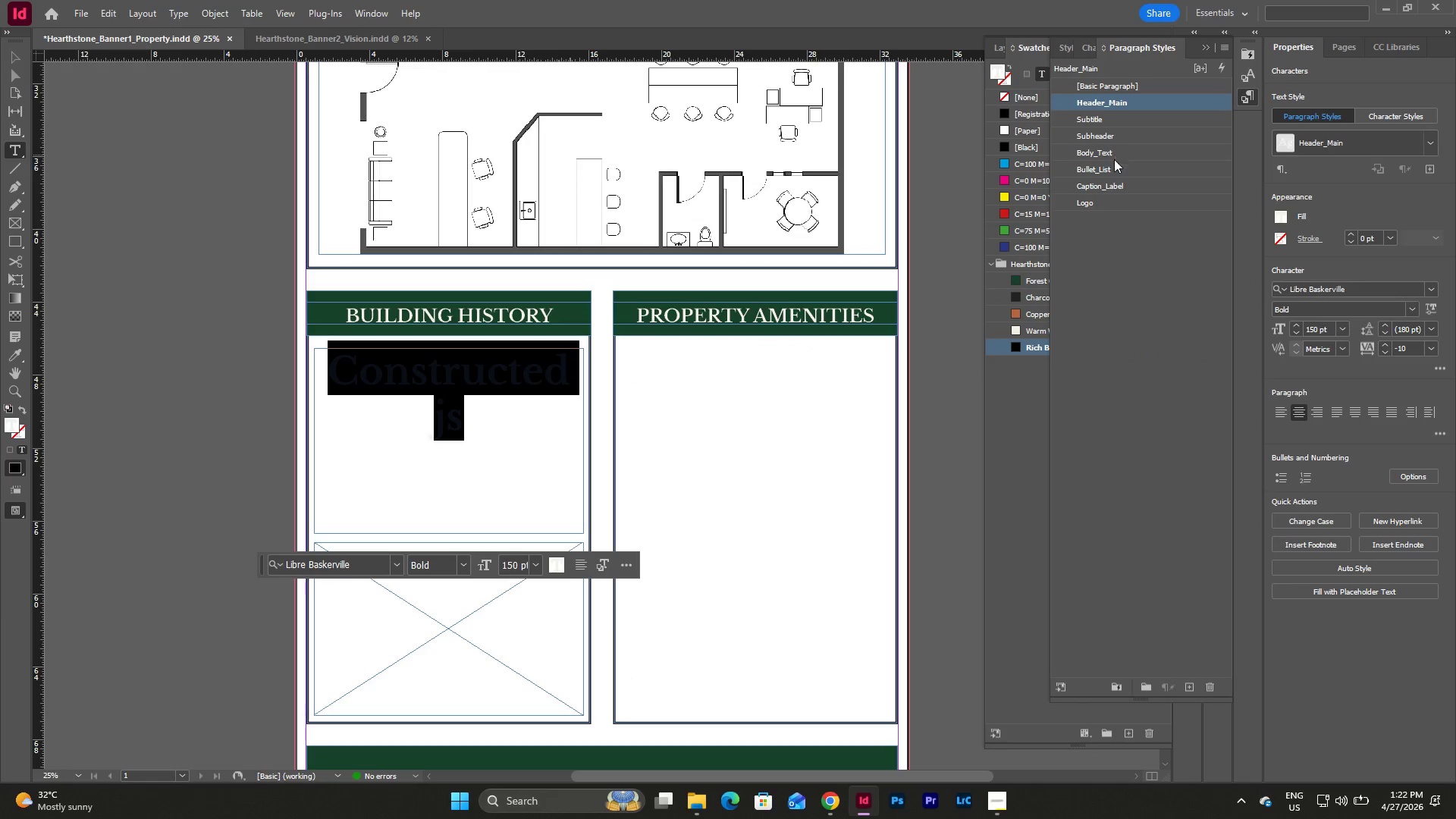 
double_click([1114, 168])
 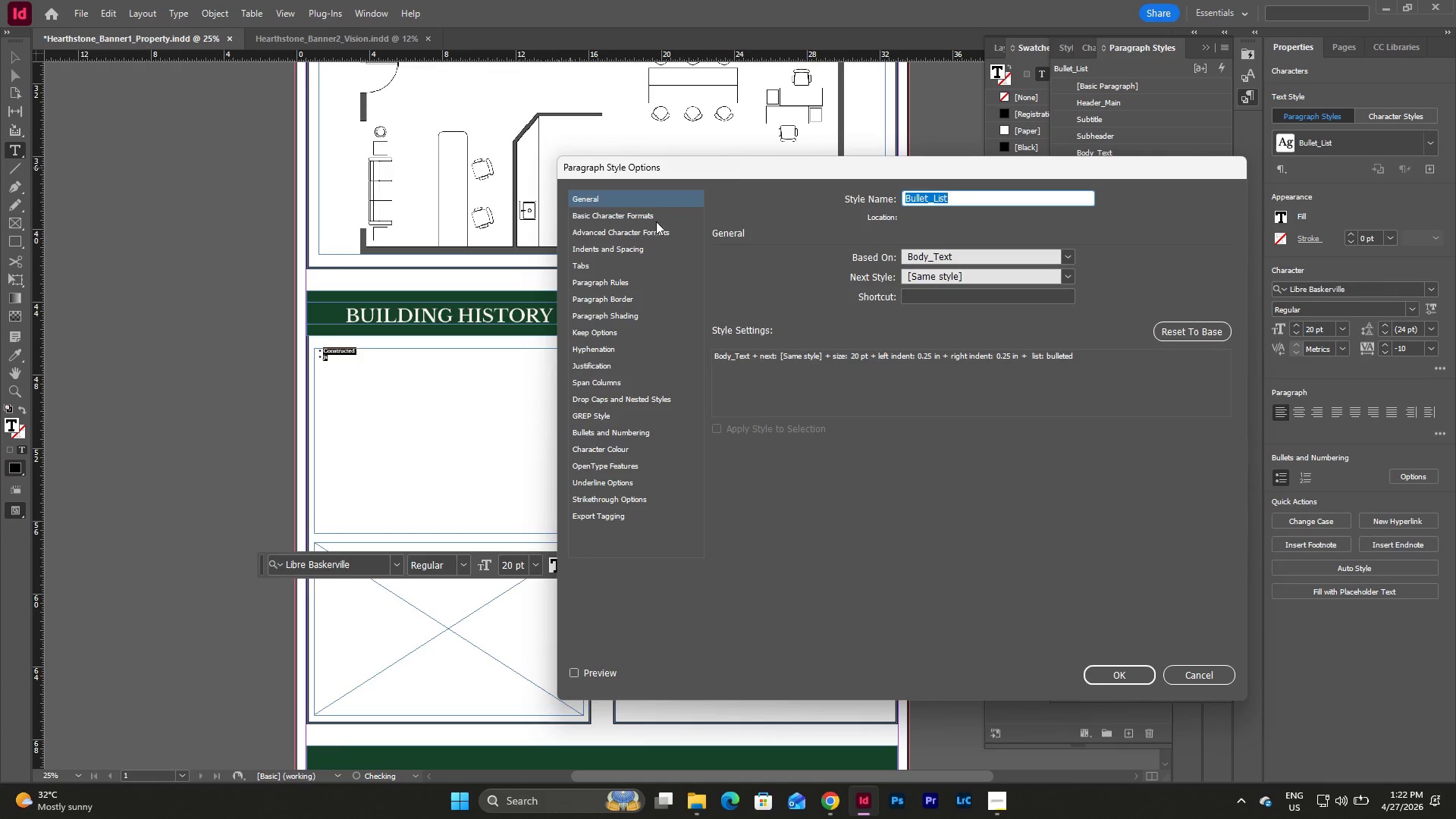 
left_click([649, 213])
 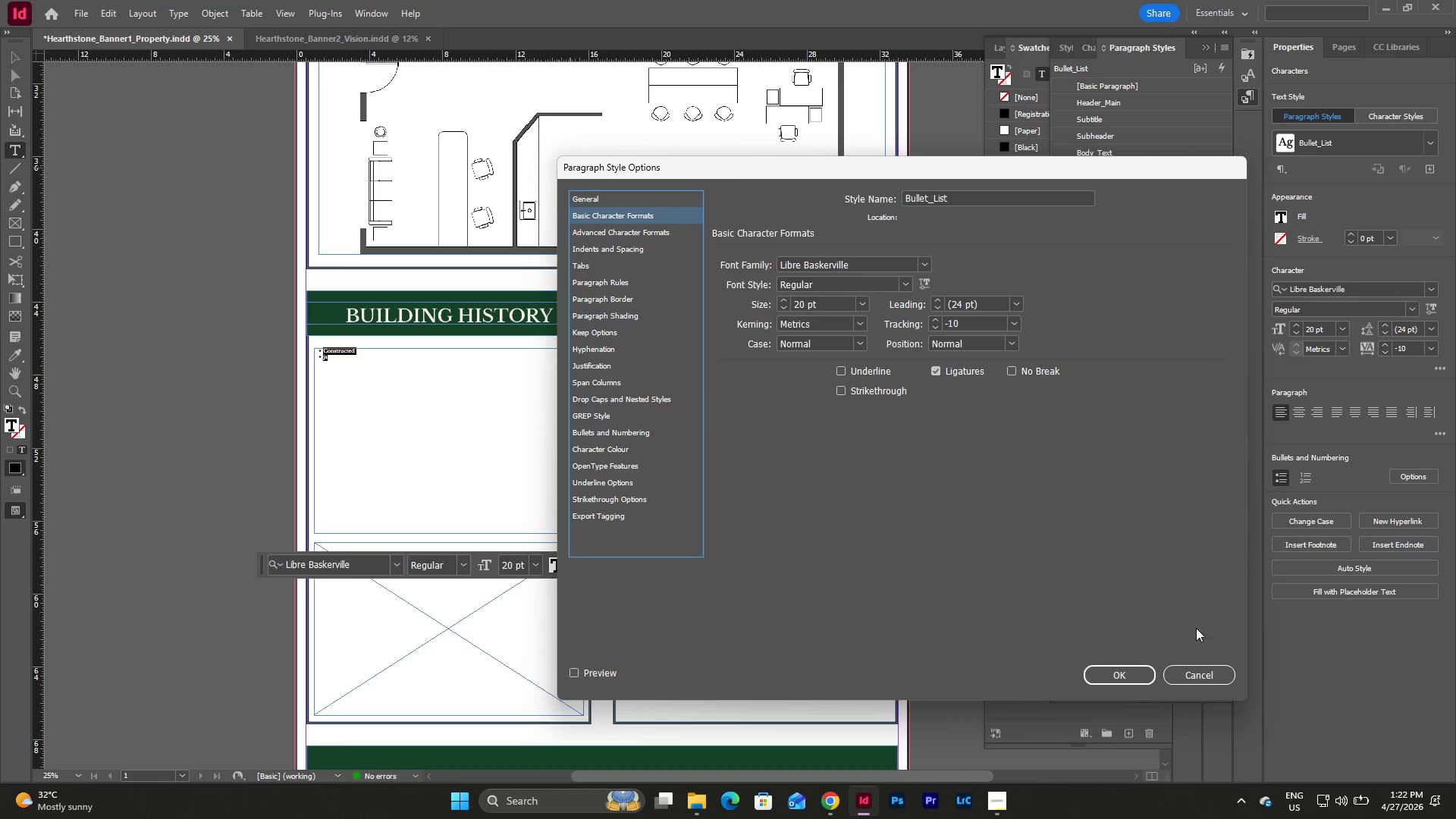 
left_click([1202, 669])
 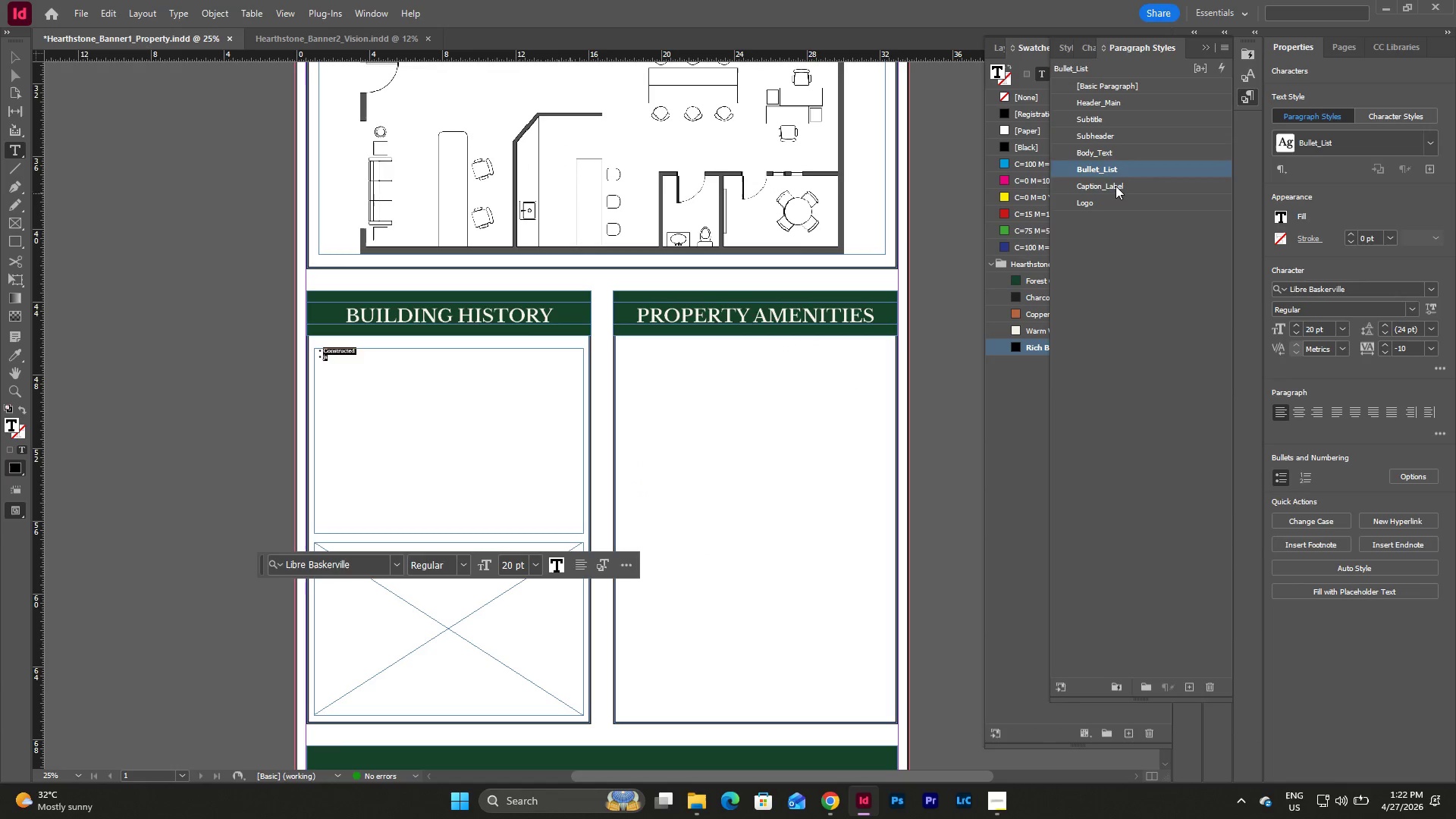 
double_click([1116, 184])
 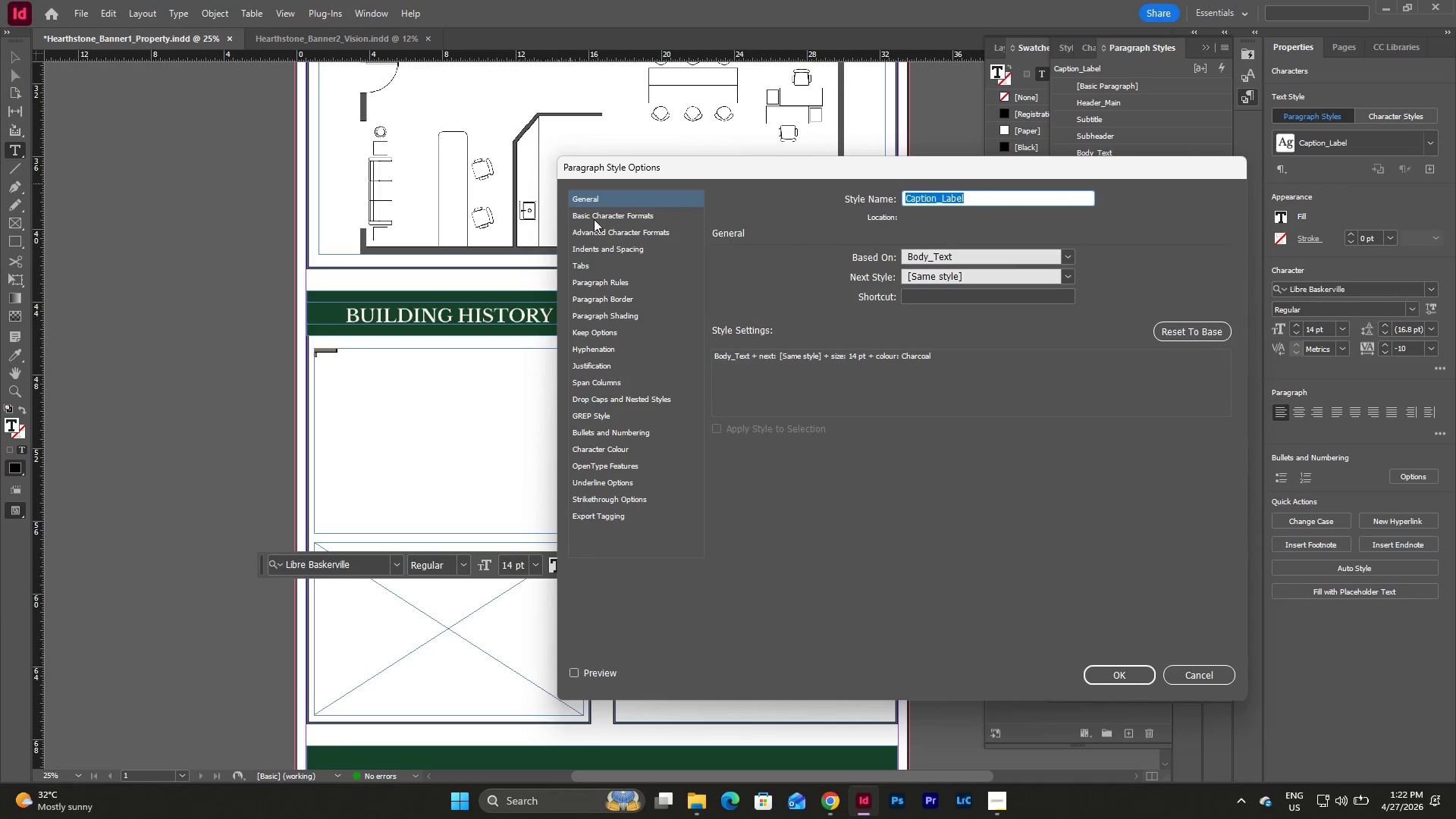 
left_click([594, 219])
 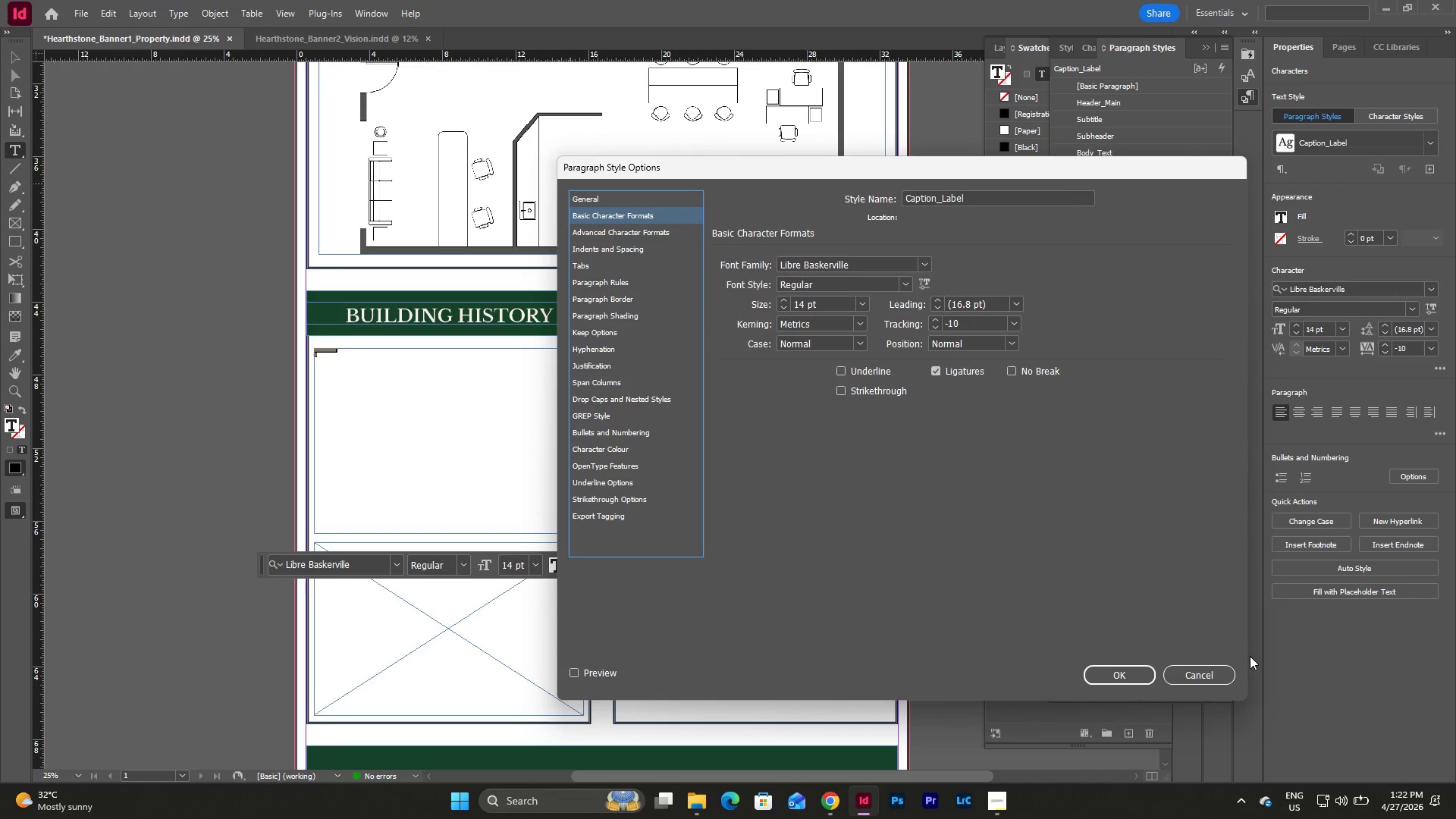 
left_click([1211, 668])
 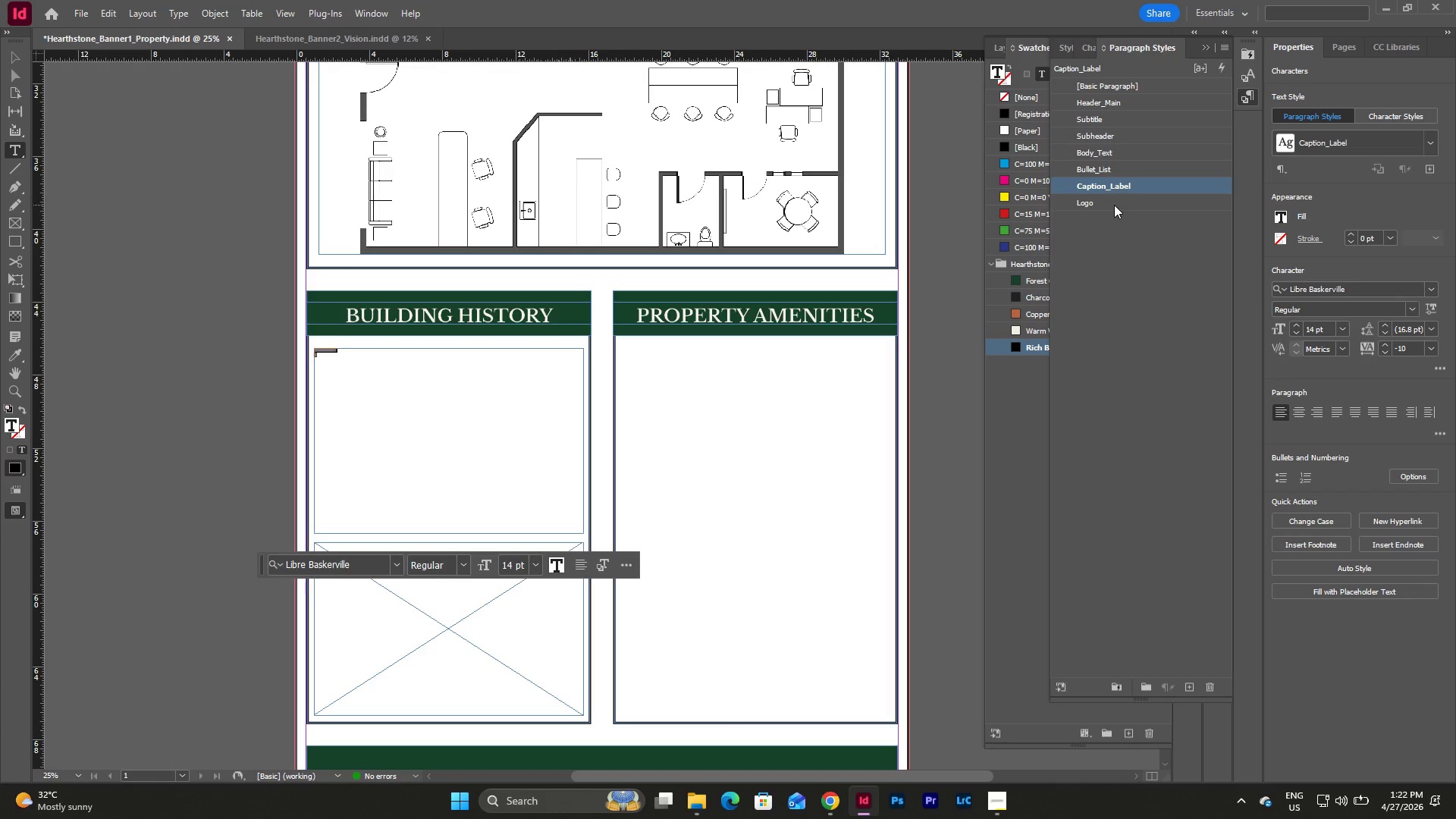 
double_click([1114, 205])
 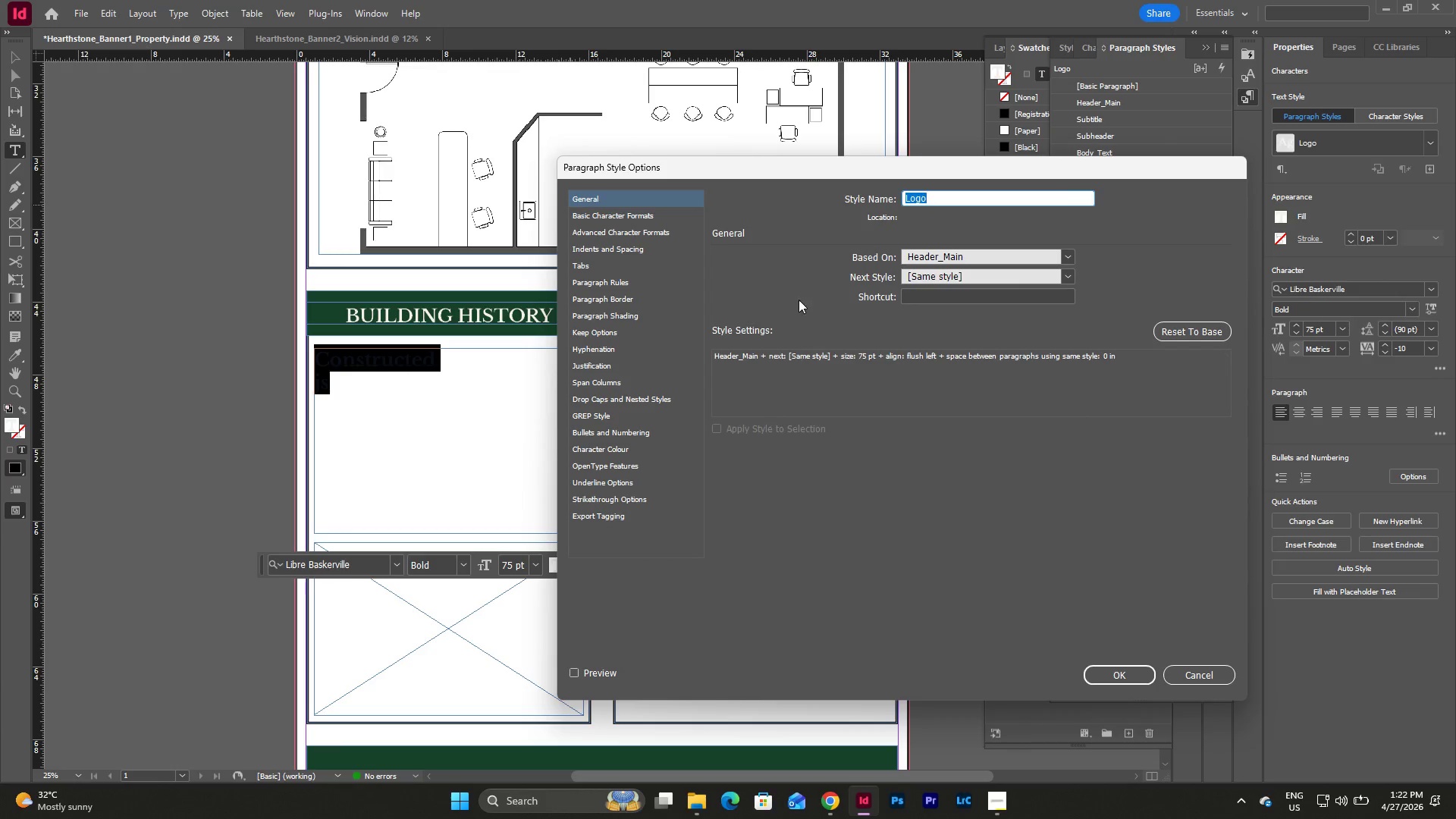 
left_click([654, 210])
 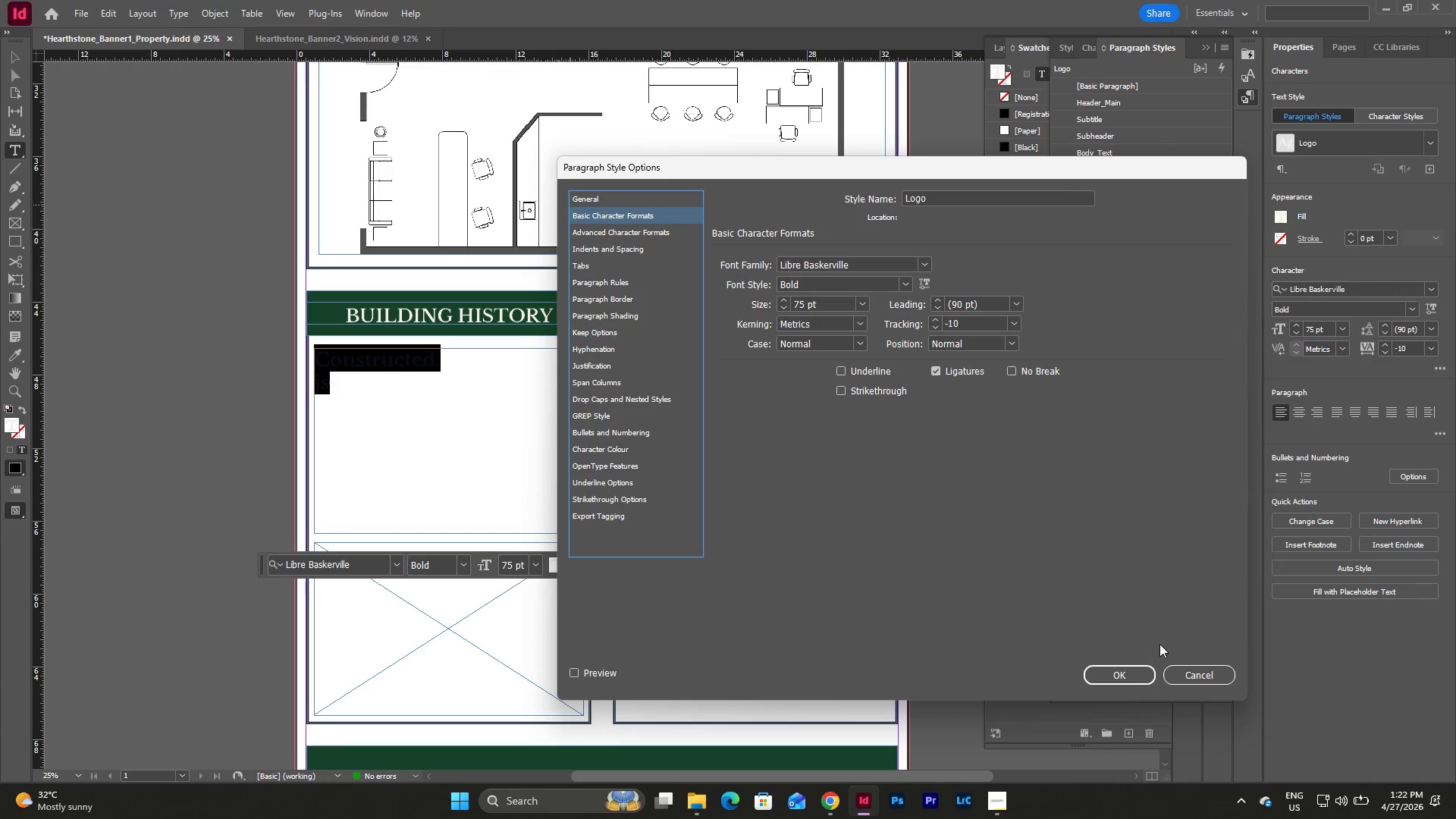 
left_click([1200, 674])
 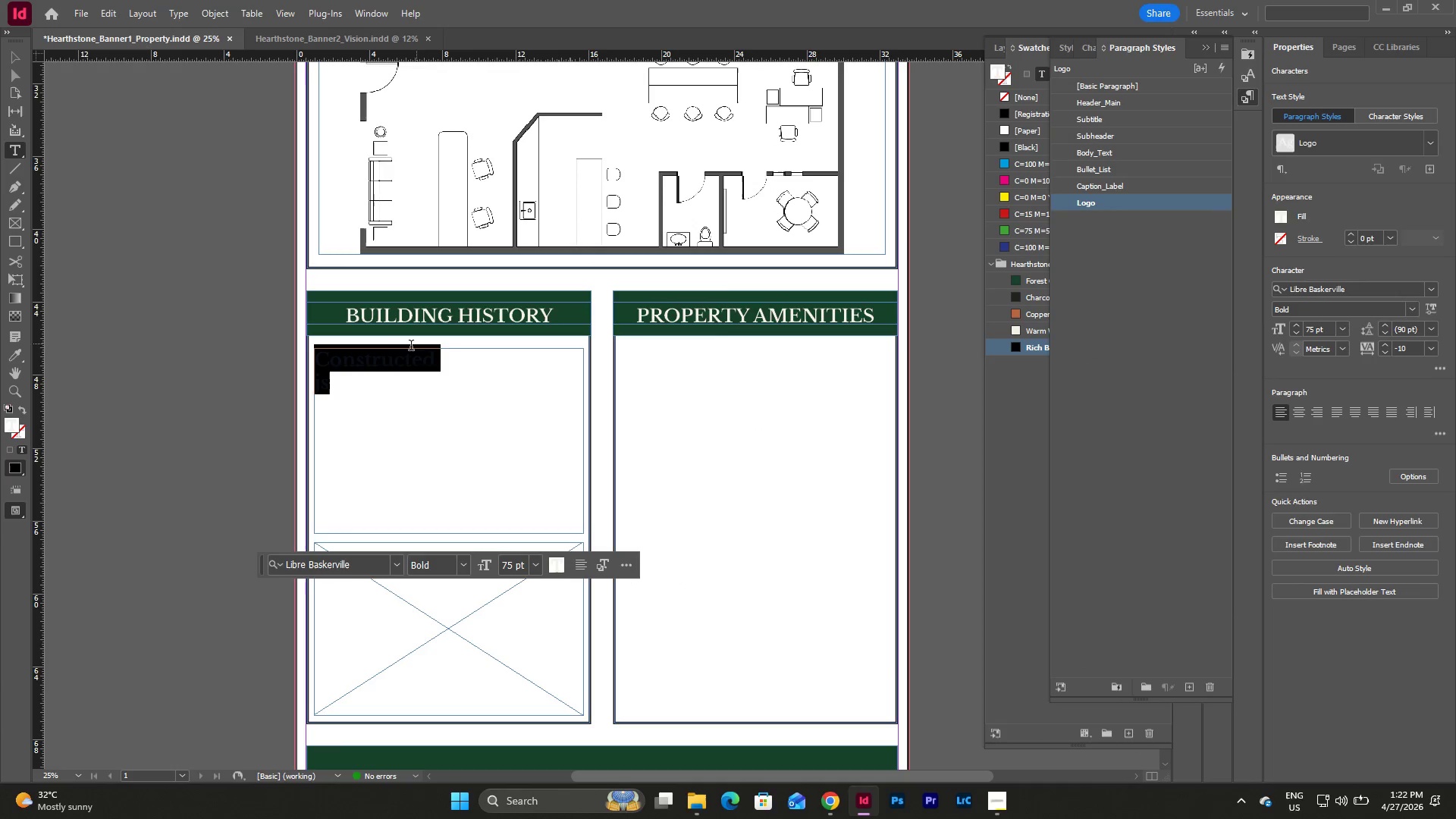 
left_click([410, 383])
 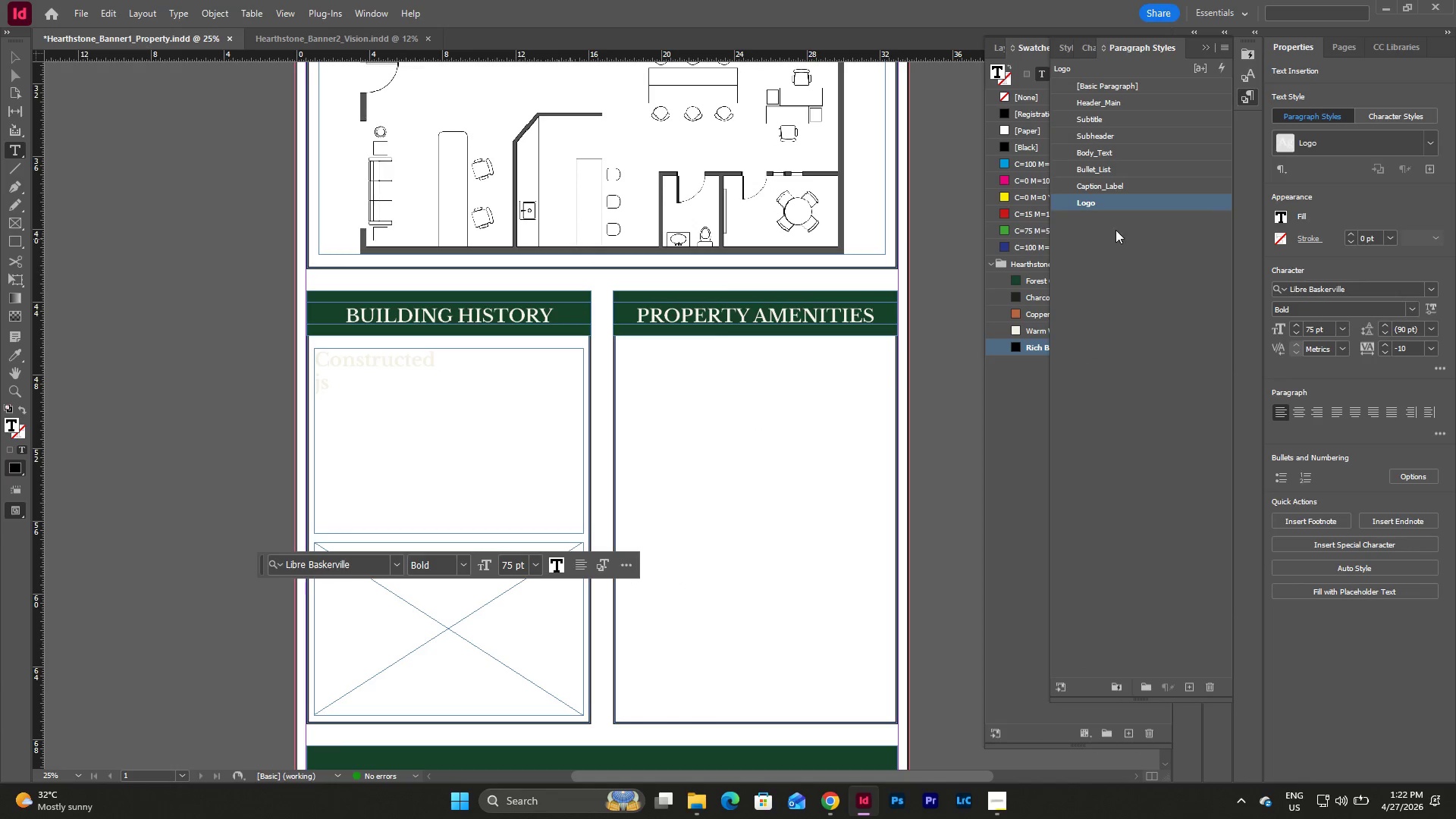 
left_click([1106, 153])
 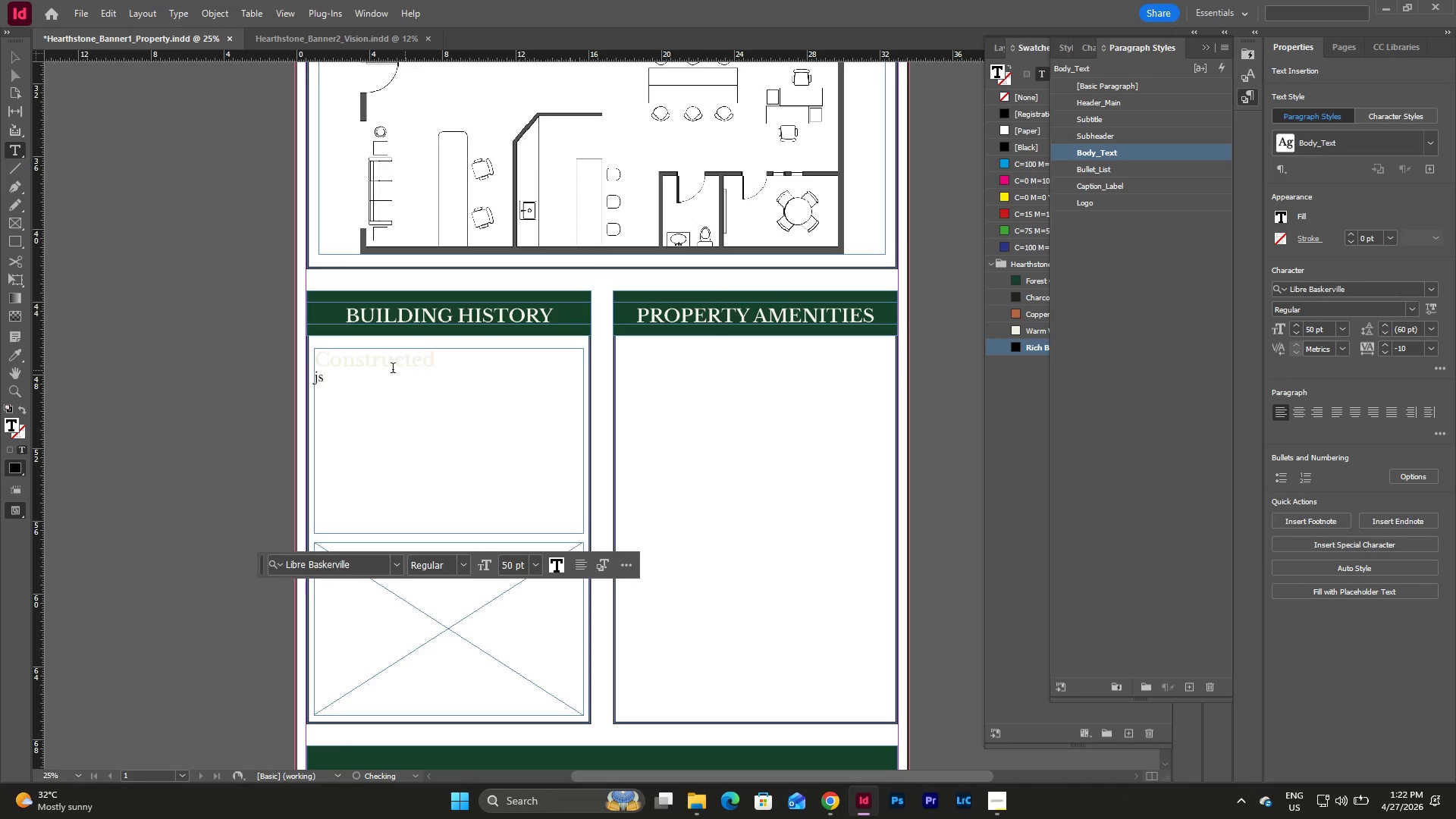 
left_click_drag(start_coordinate=[369, 386], to_coordinate=[268, 354])
 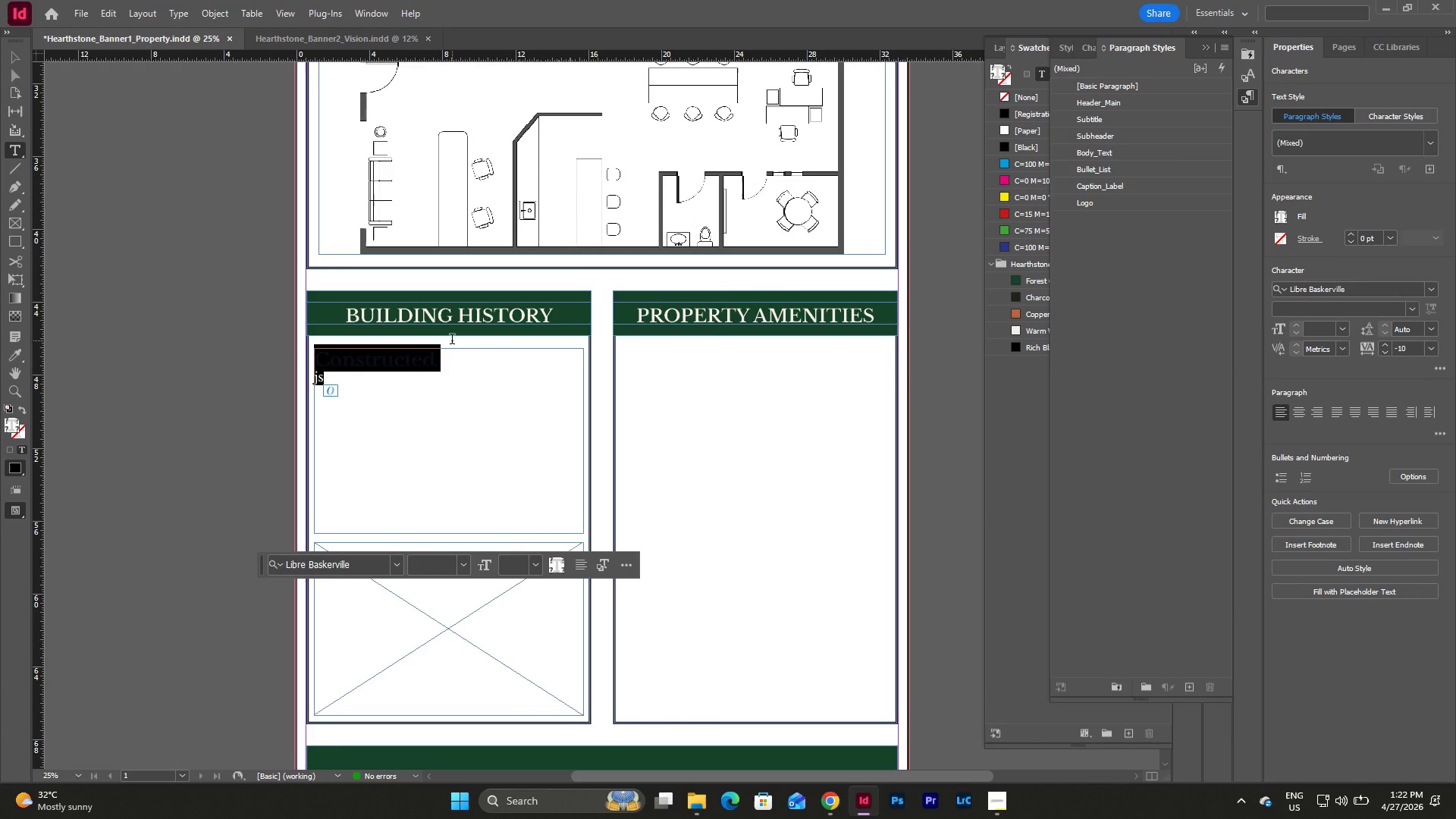 
key(Escape)
 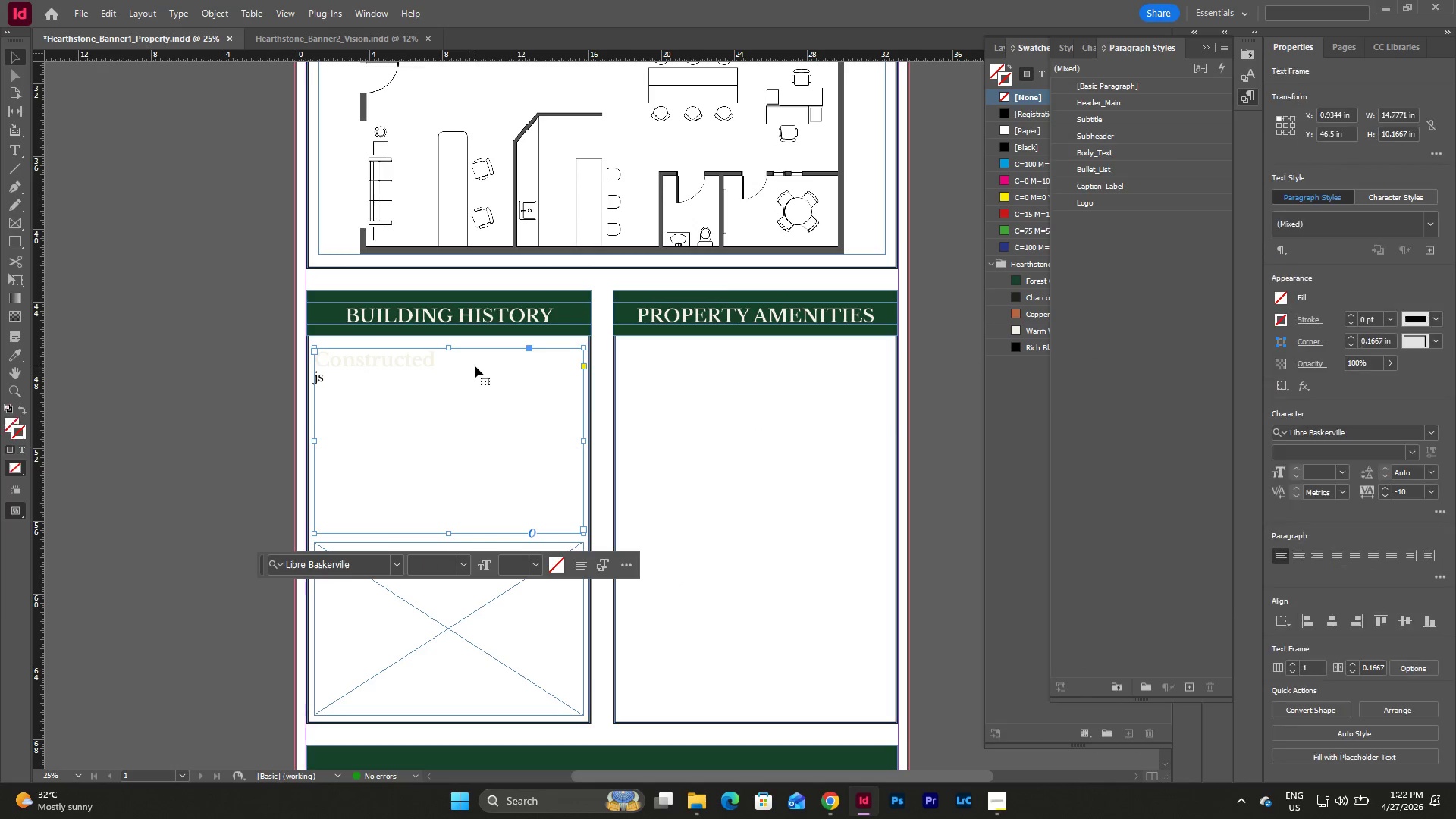 
left_click([475, 366])
 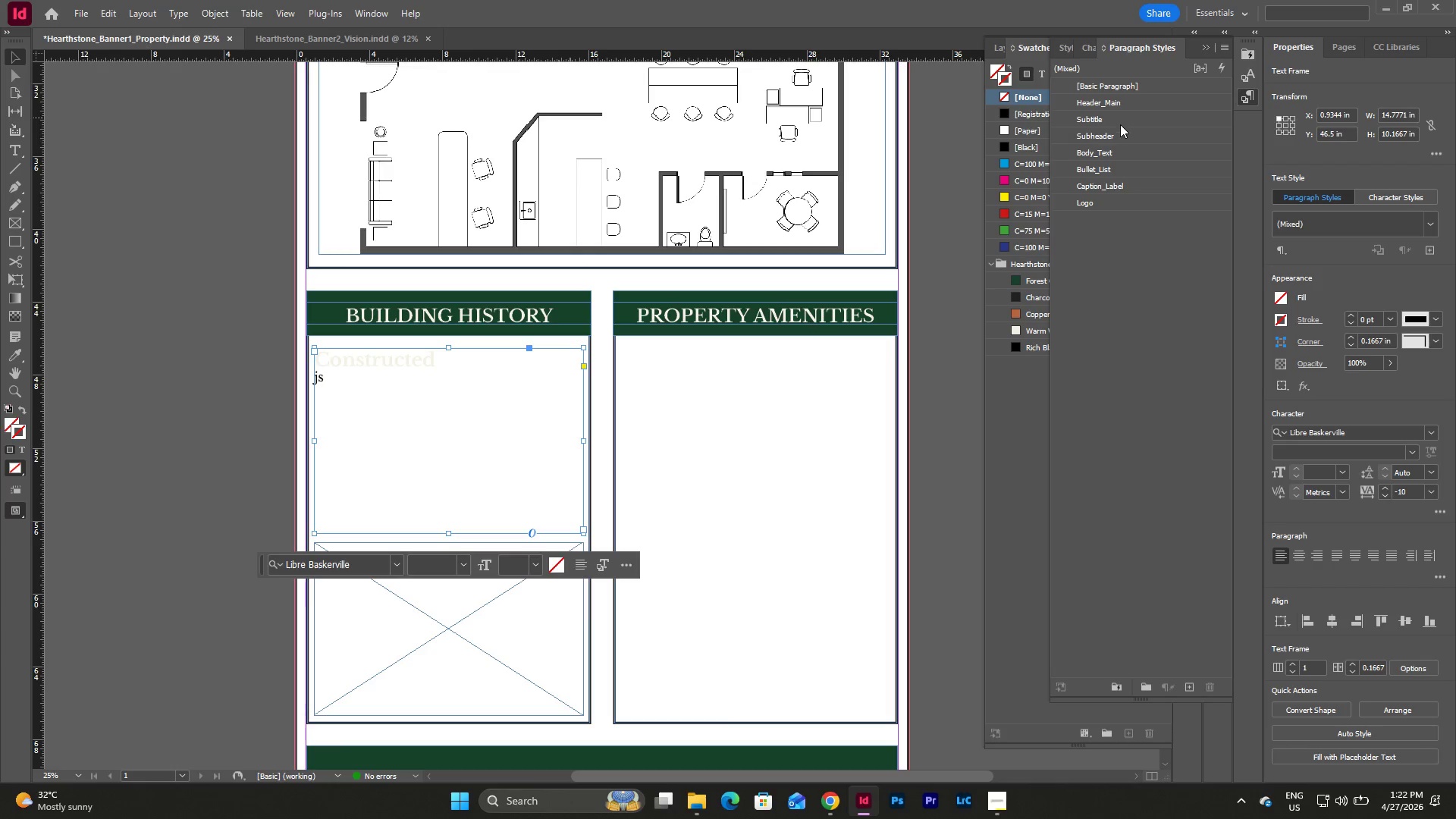 
left_click([1118, 151])
 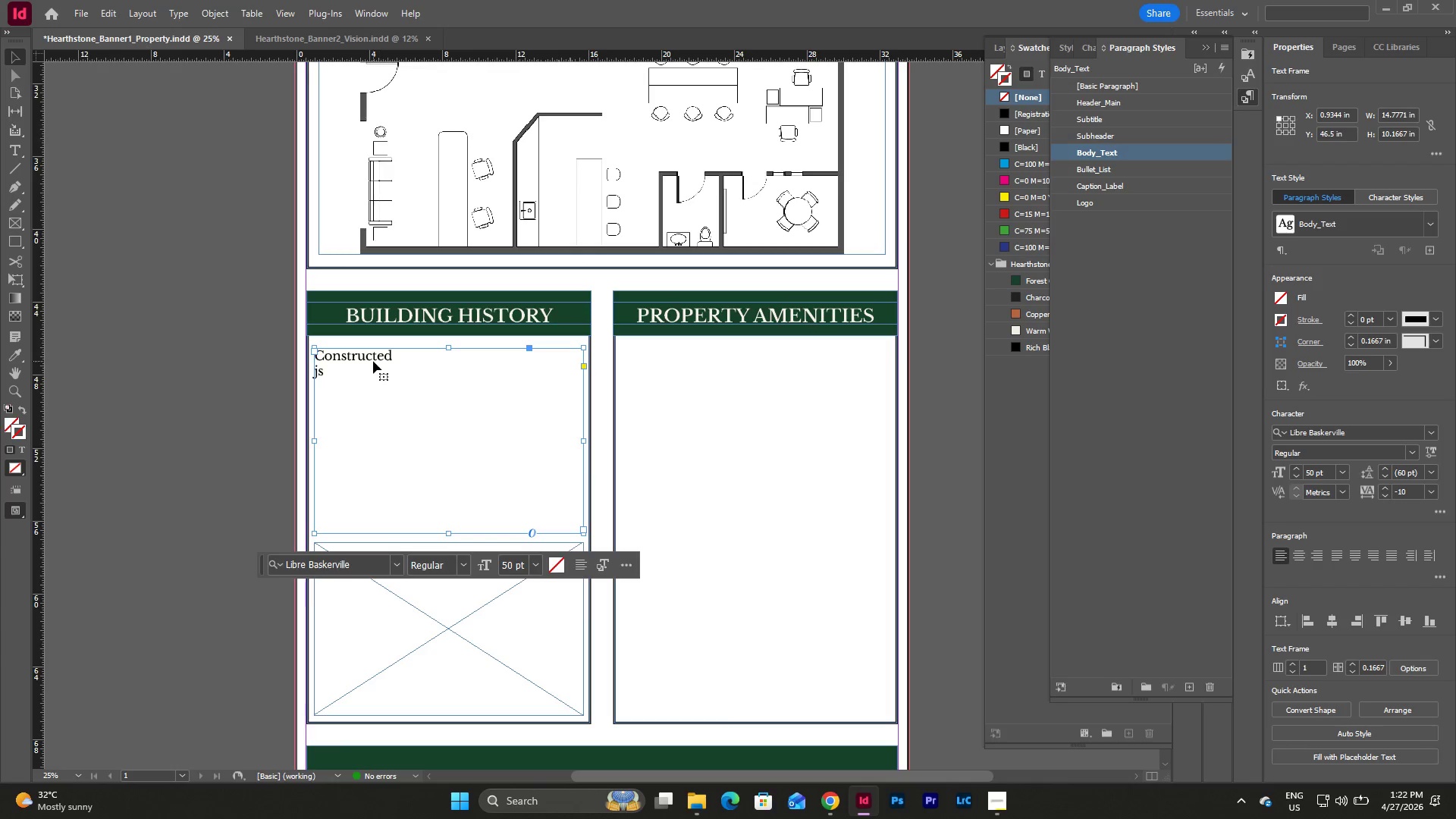 
double_click([366, 372])
 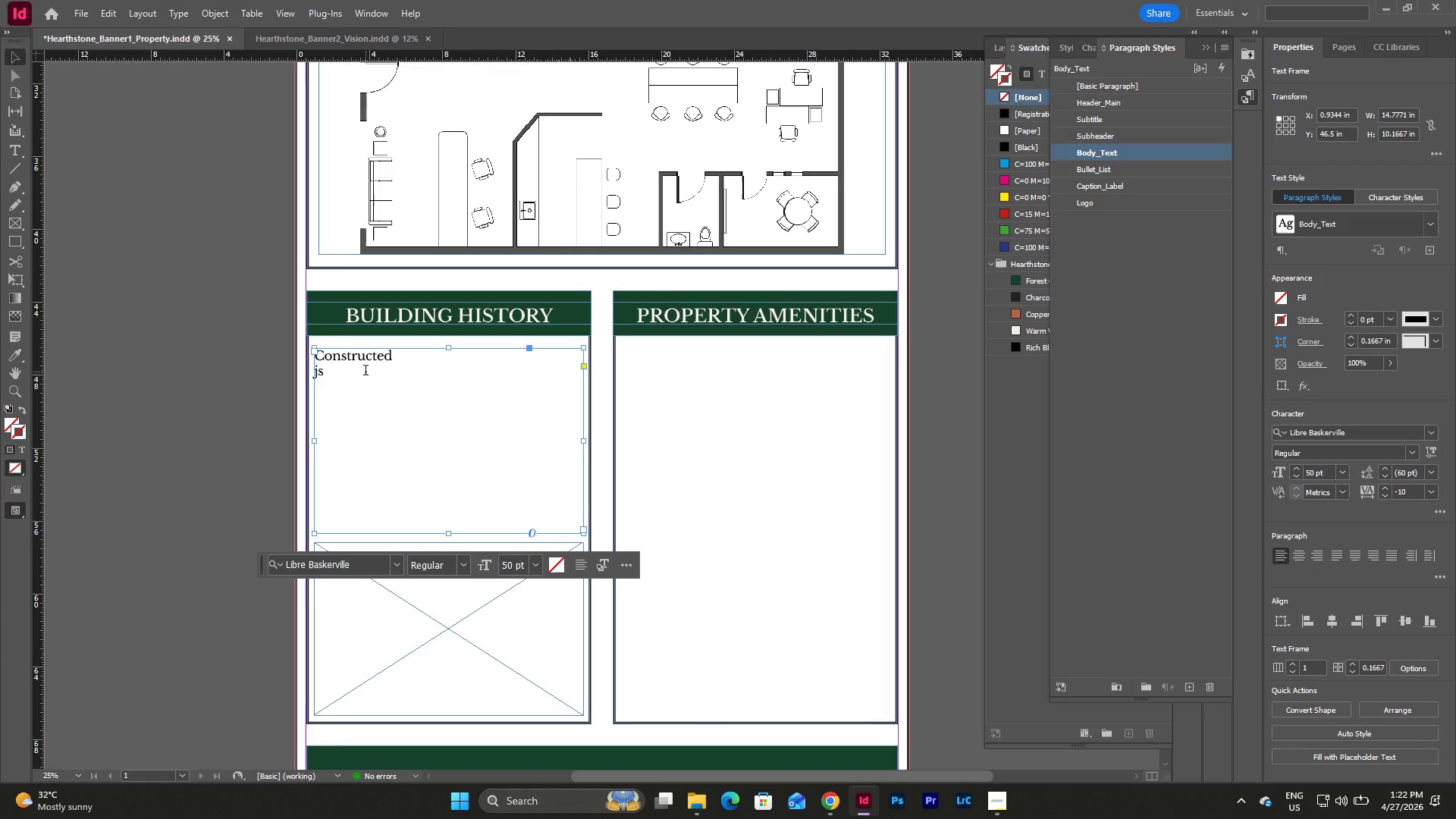 
triple_click([366, 372])
 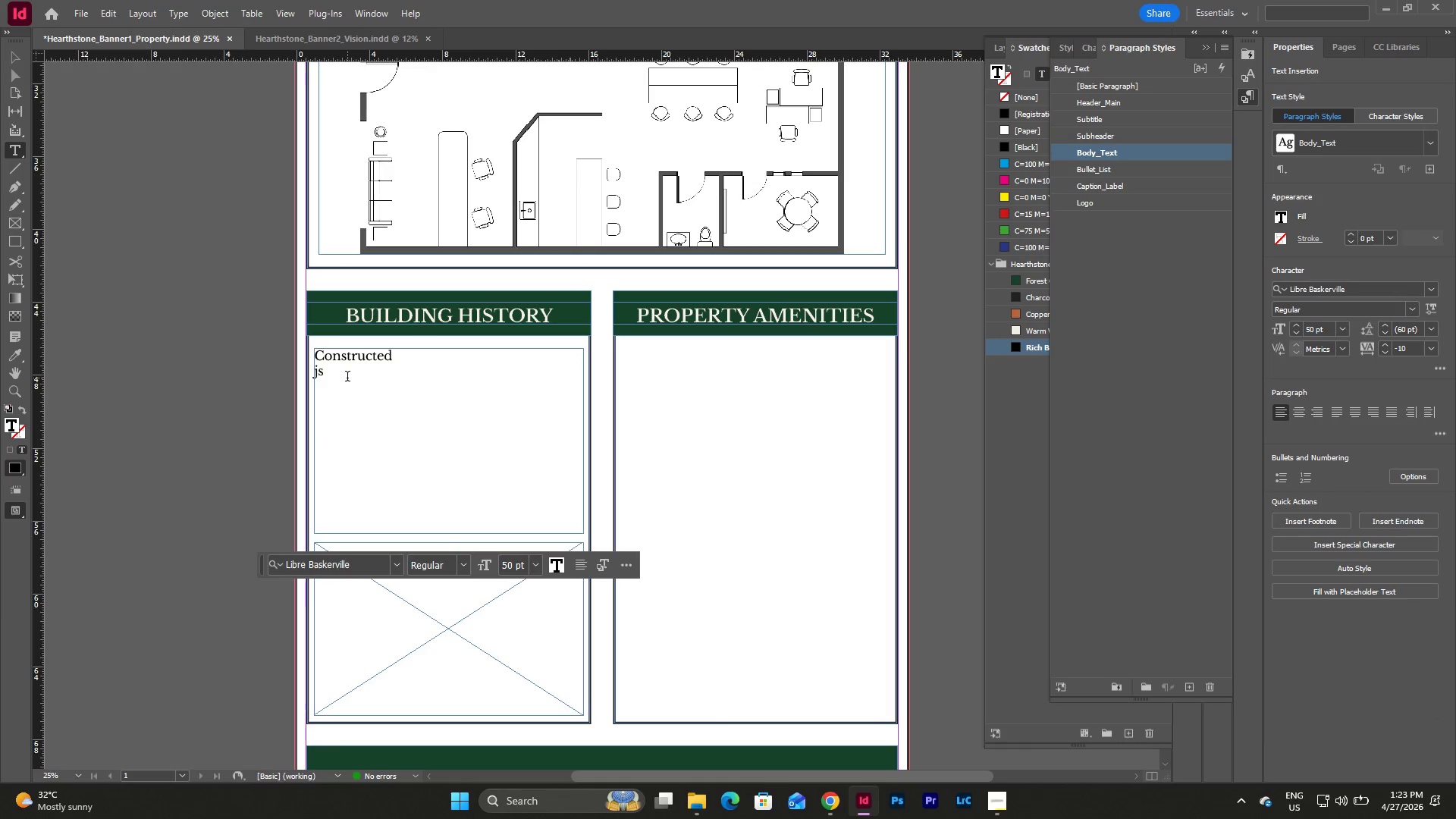 
left_click_drag(start_coordinate=[347, 378], to_coordinate=[286, 359])
 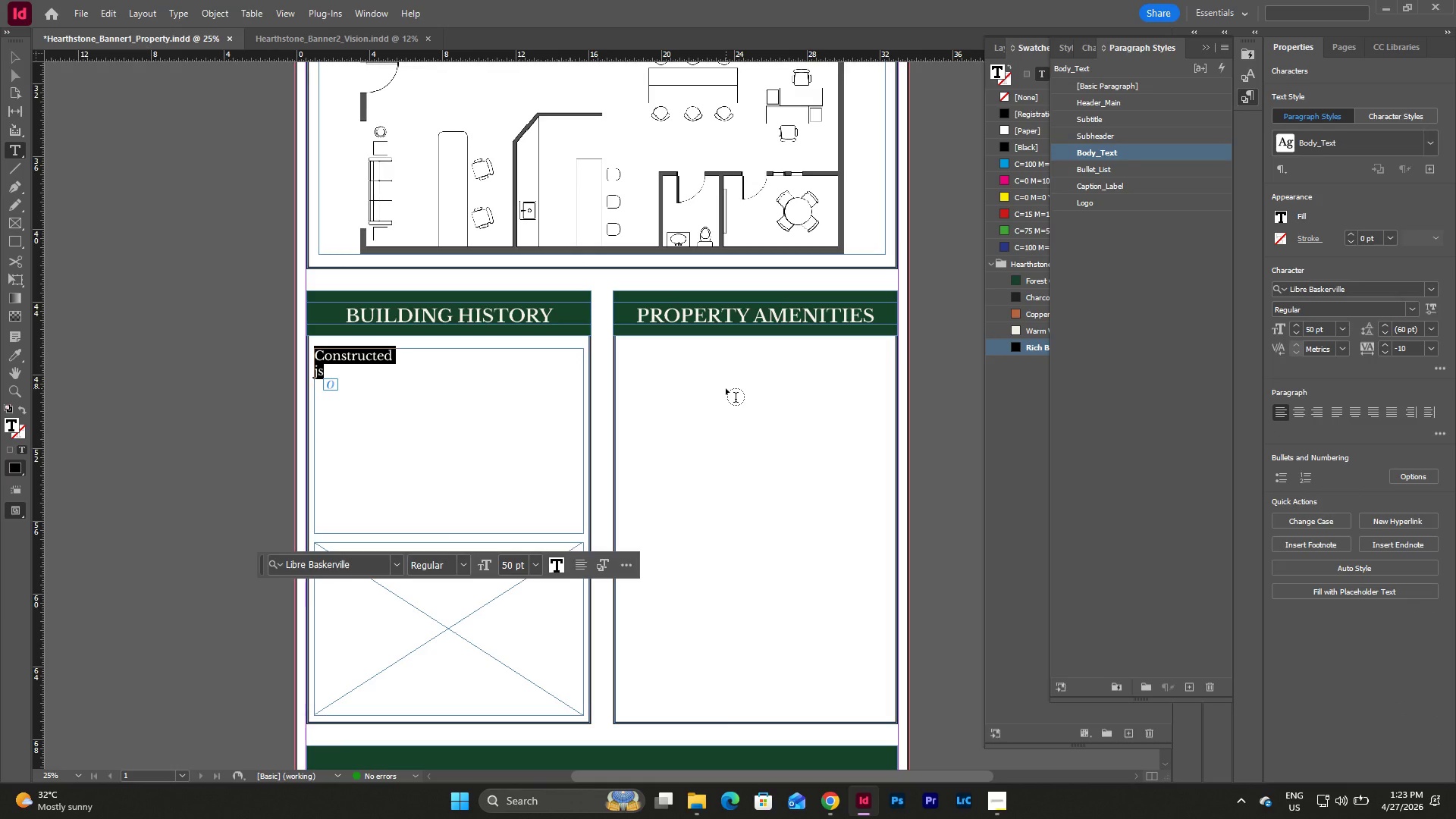 
type(Cobs)
key(Backspace)
key(Backspace)
type(nstrcu)
key(Backspace)
key(Backspace)
type(ucted)
 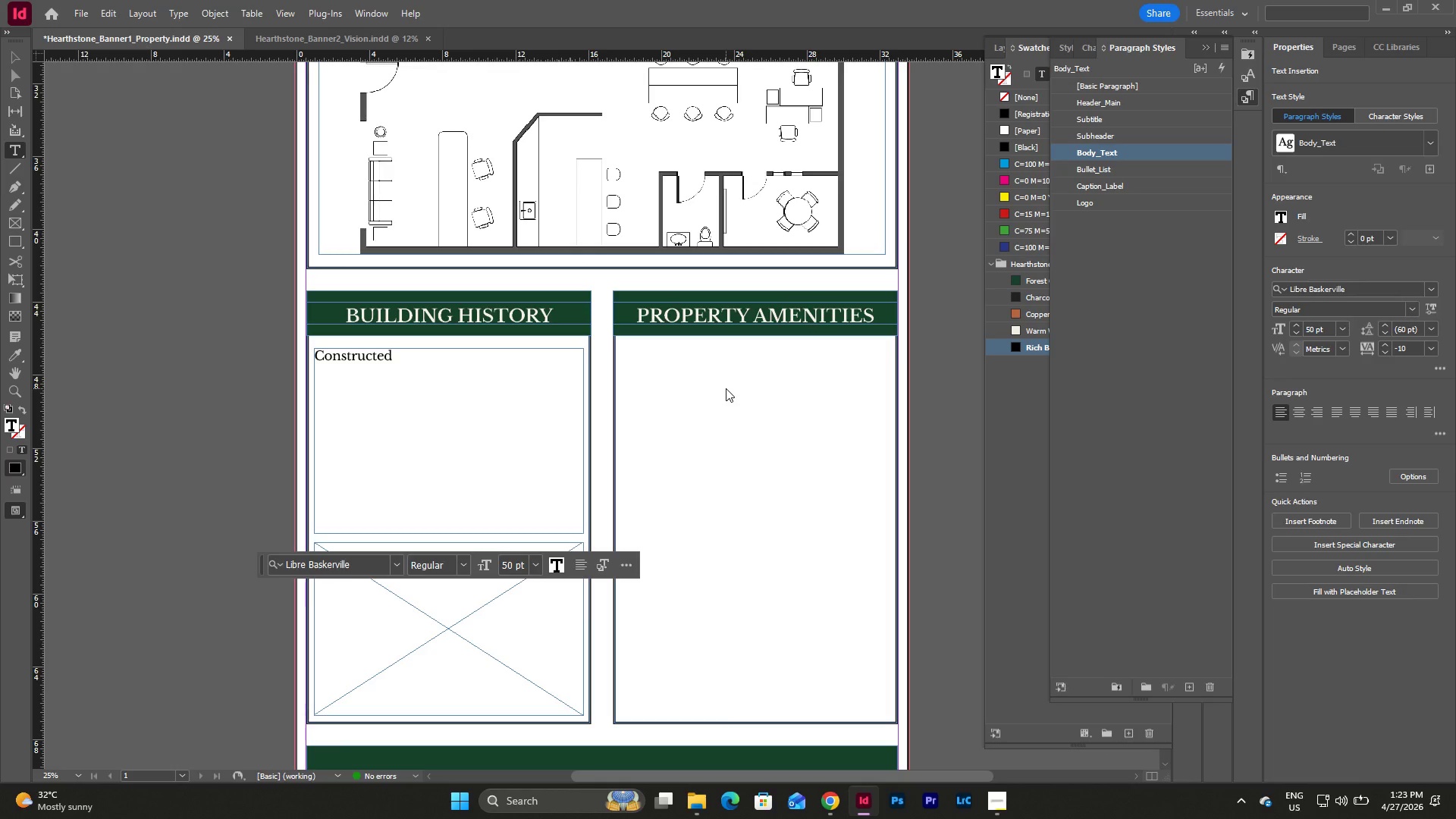 
wait(12.28)
 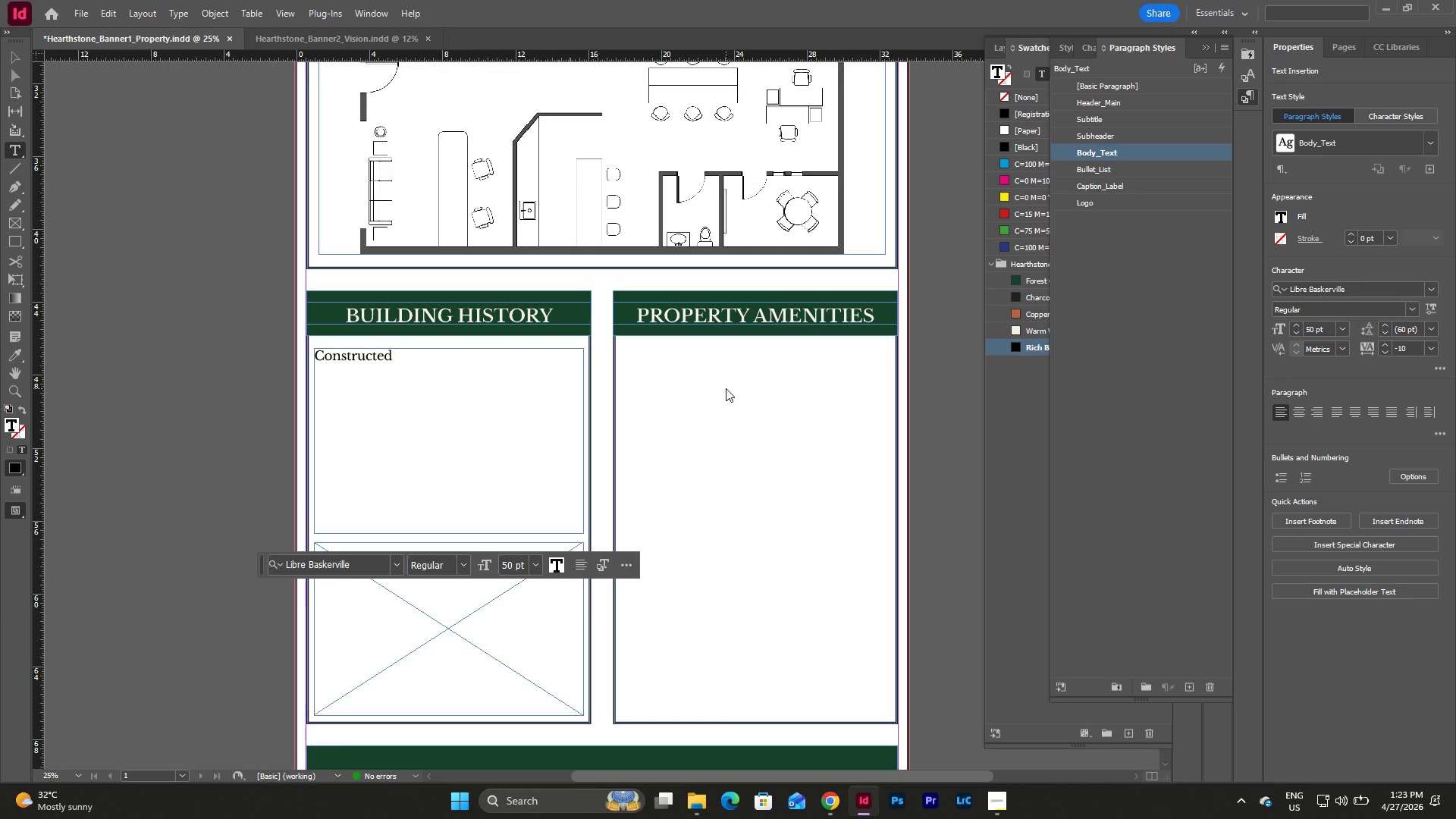 
type( )
key(Backspace)
type( in 10)
key(Backspace)
type(923 as a warehouse for local goods, this landmark building has been a silent part of the neighbor)
key(Backspace)
type(rhood's story for over a centure)
key(Backspace)
type(y.)
 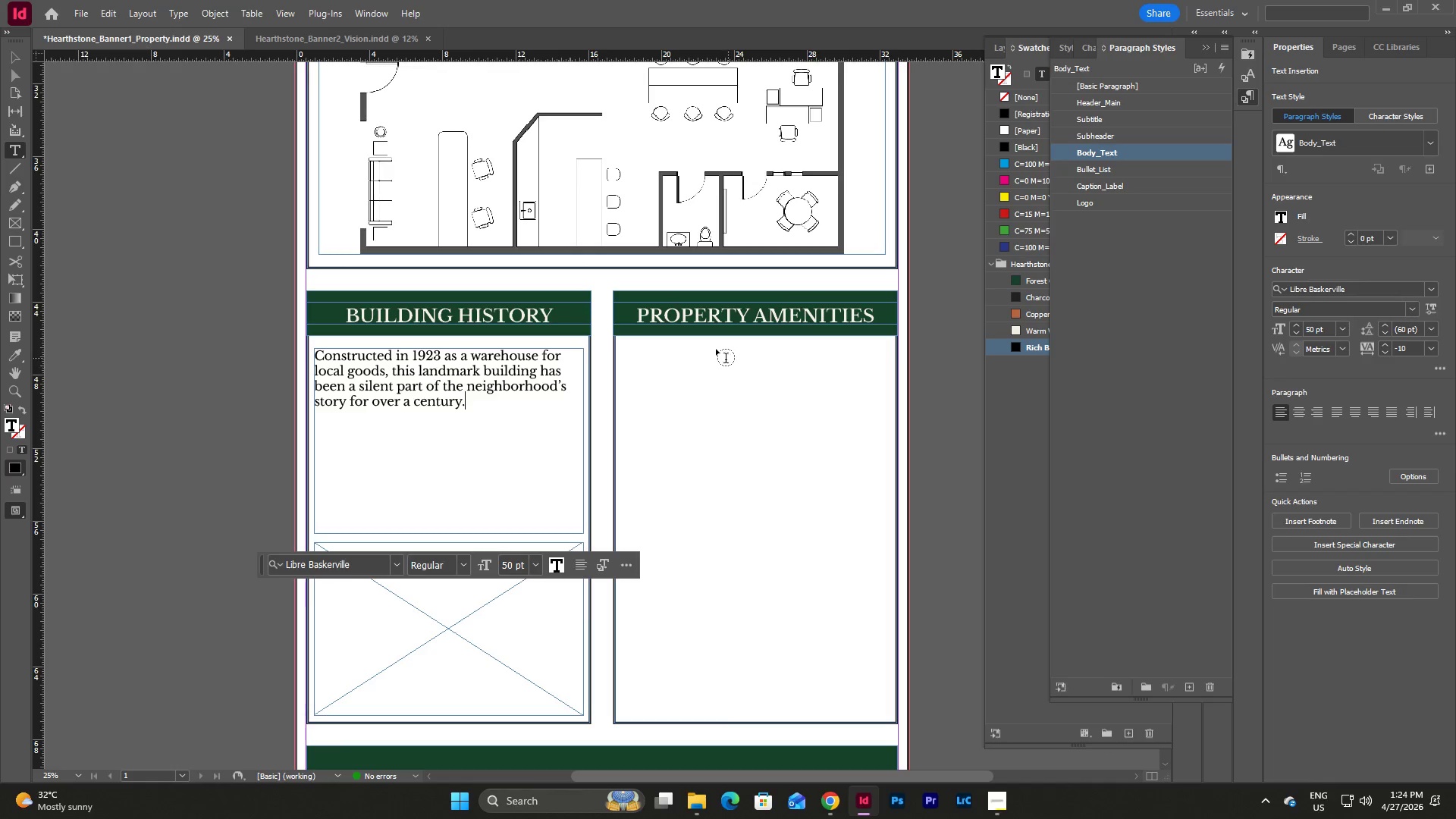 
wait(23.12)
 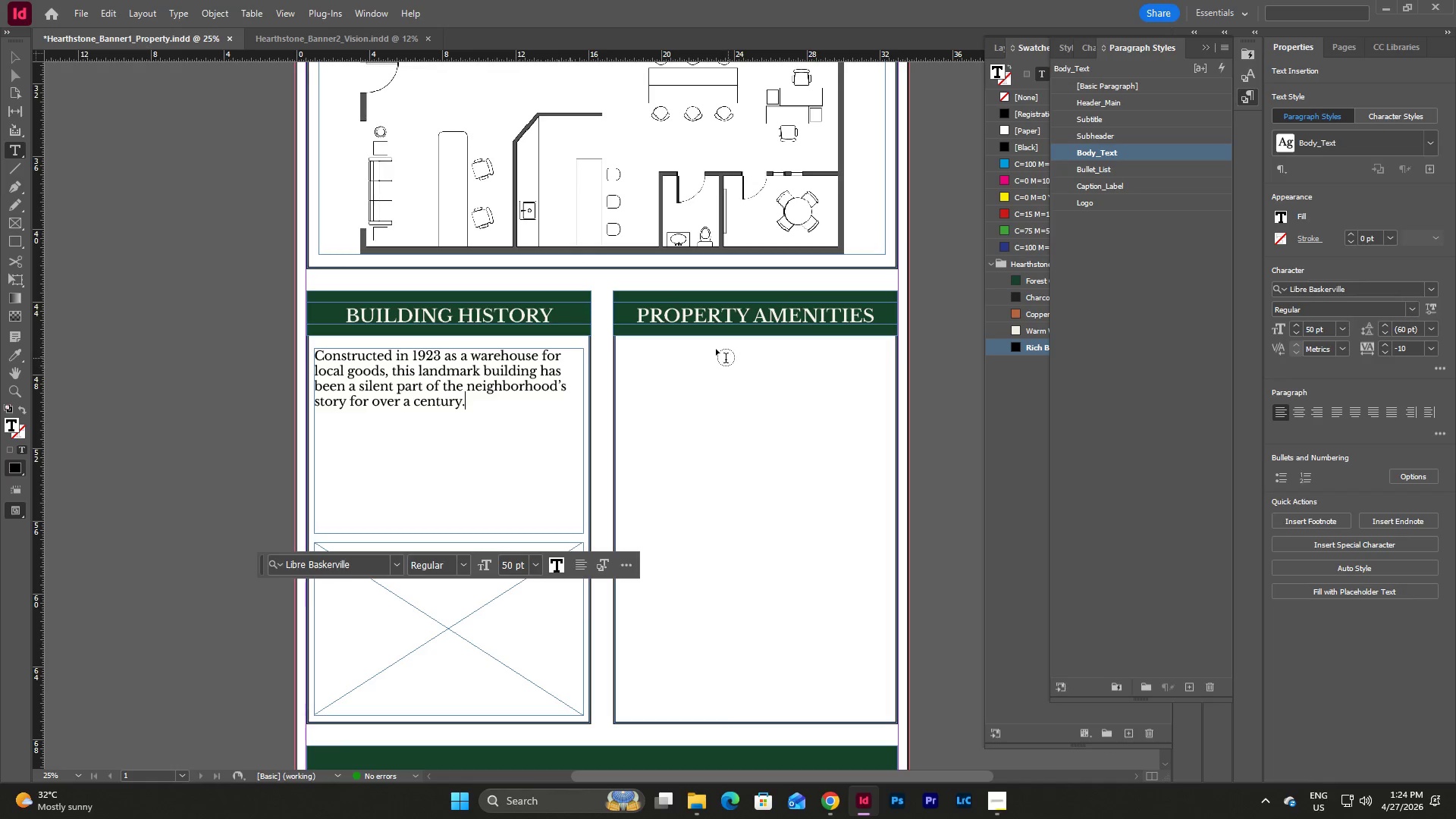 
key(Escape)
 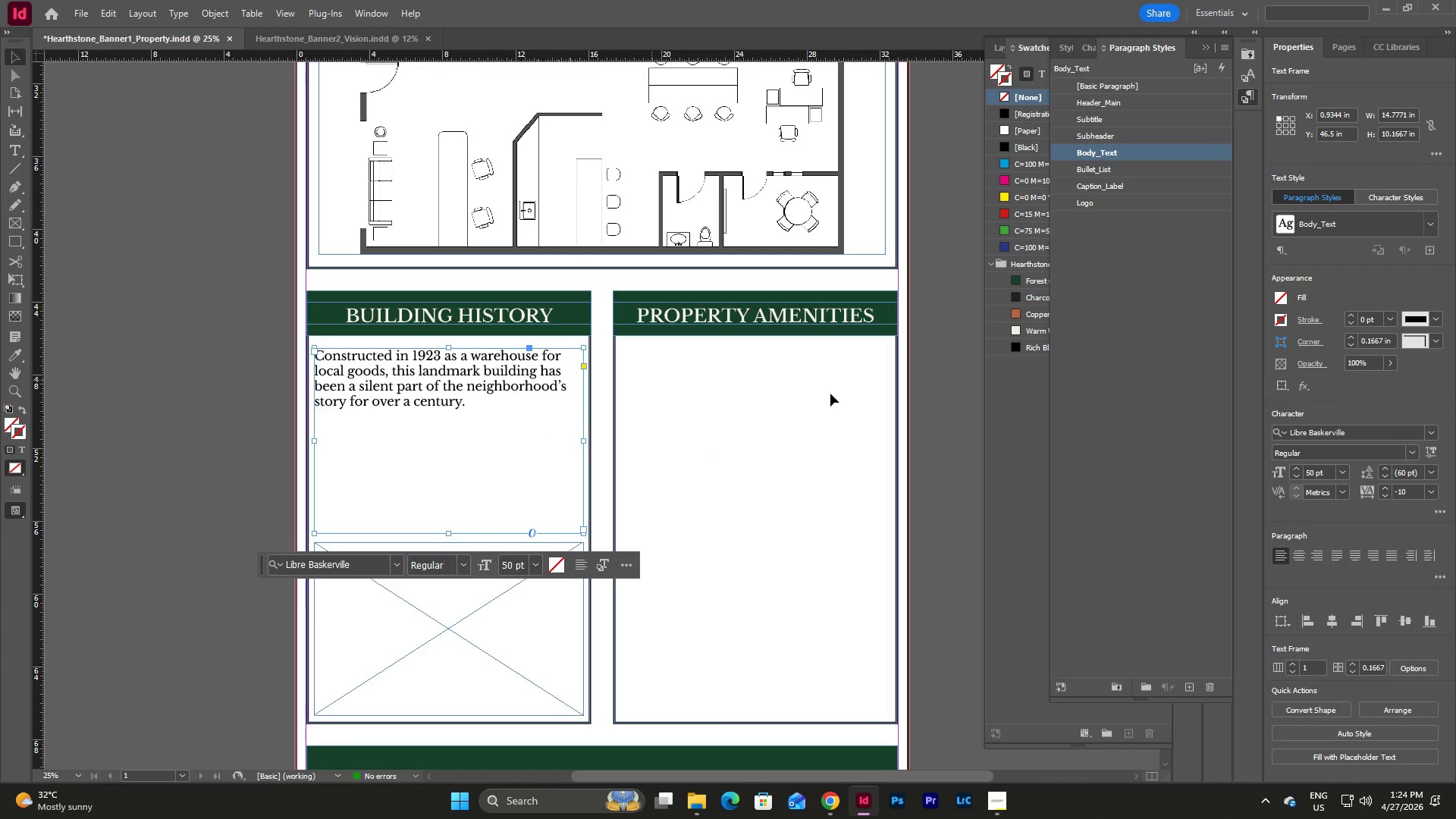 
left_click([539, 399])
 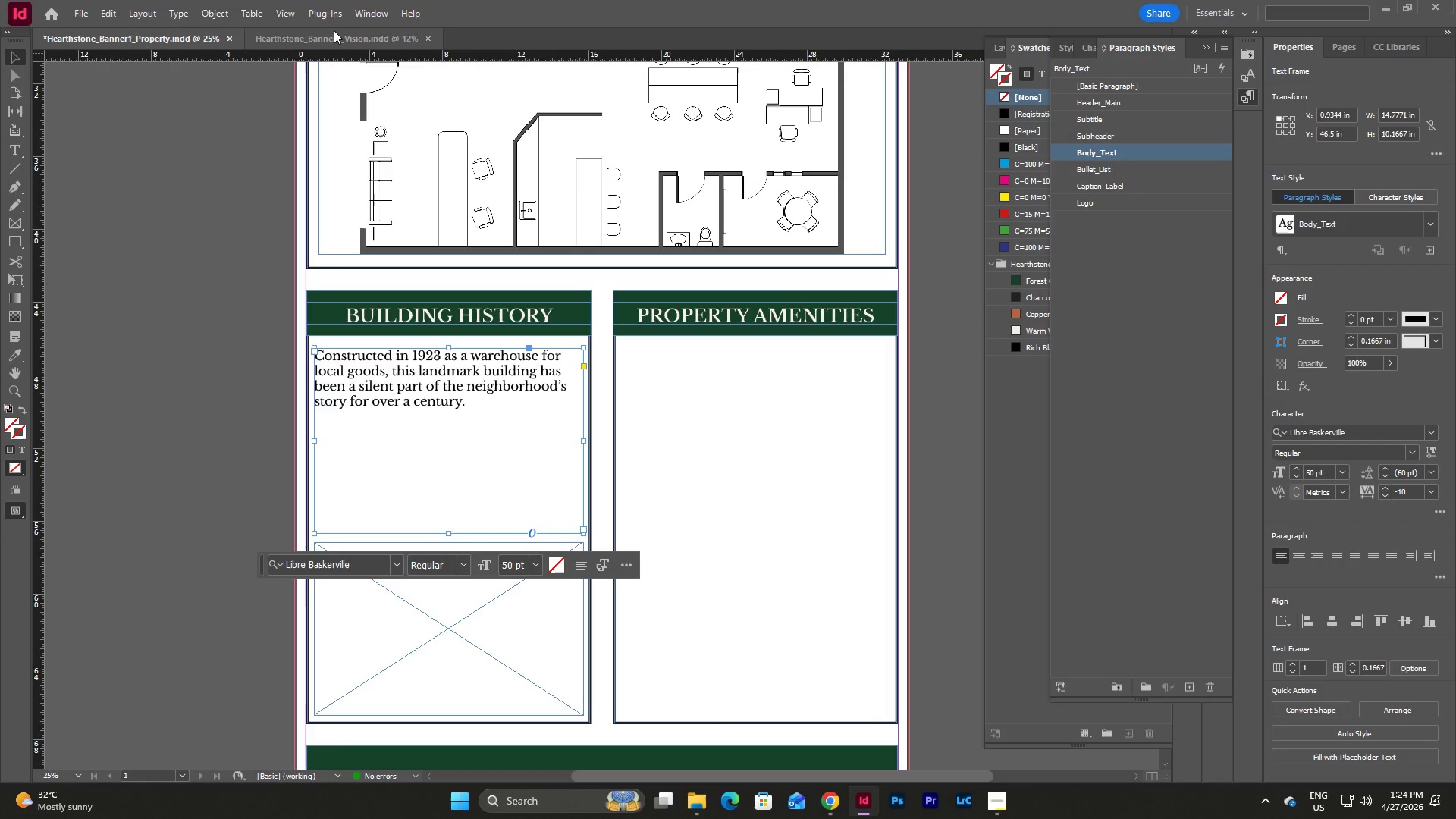 
left_click([364, 11])
 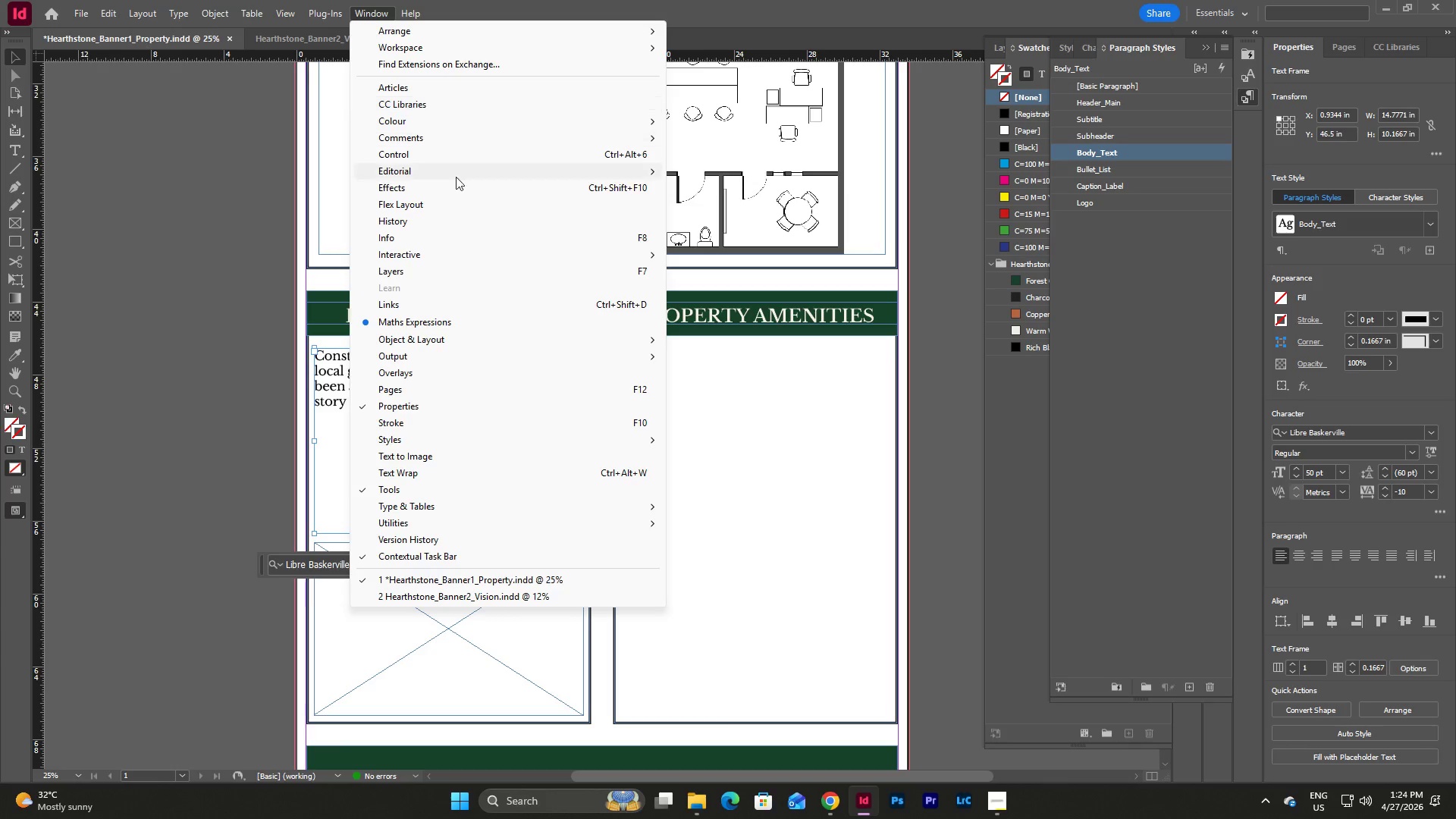 
wait(8.03)
 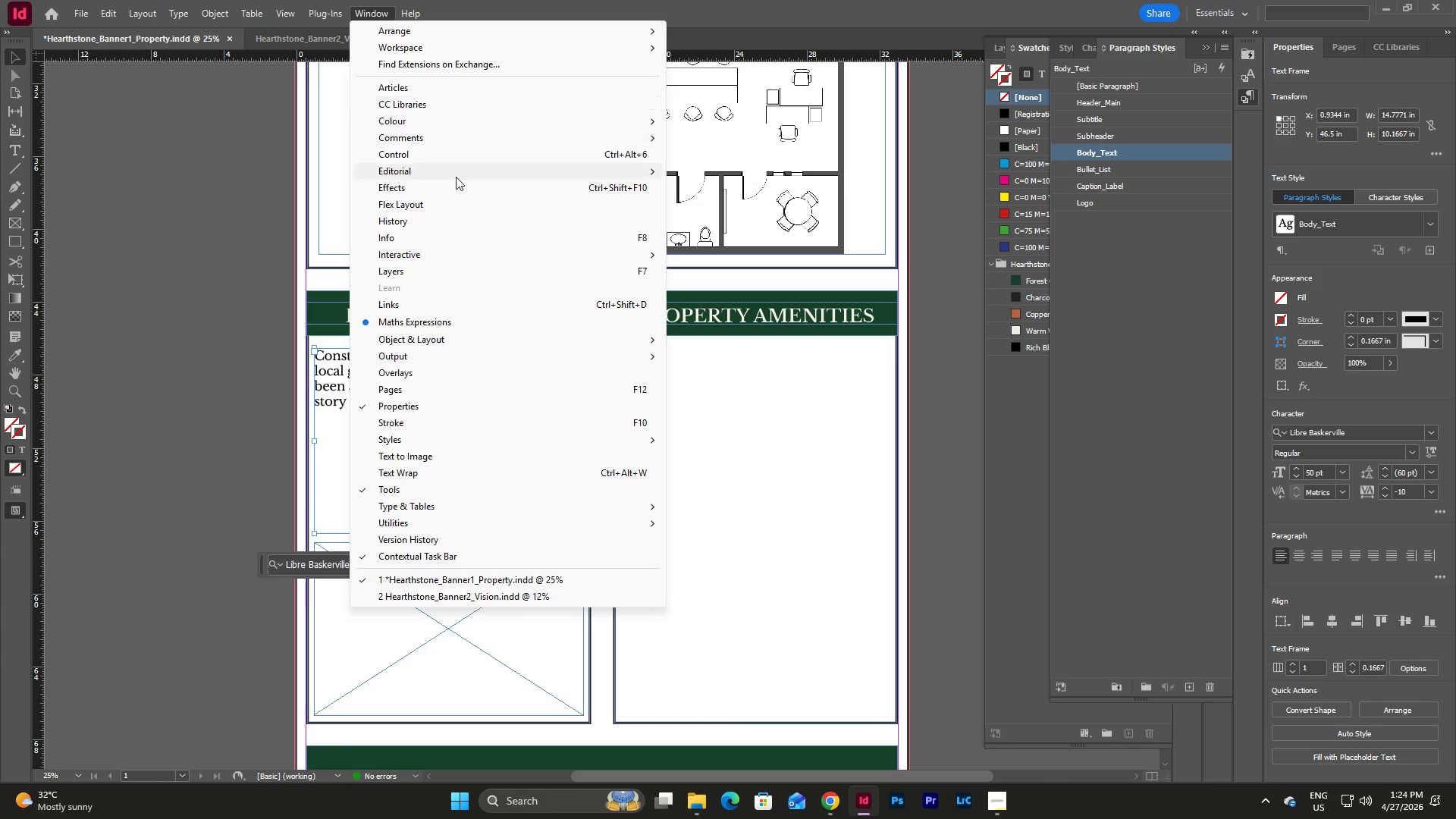 
left_click([736, 594])
 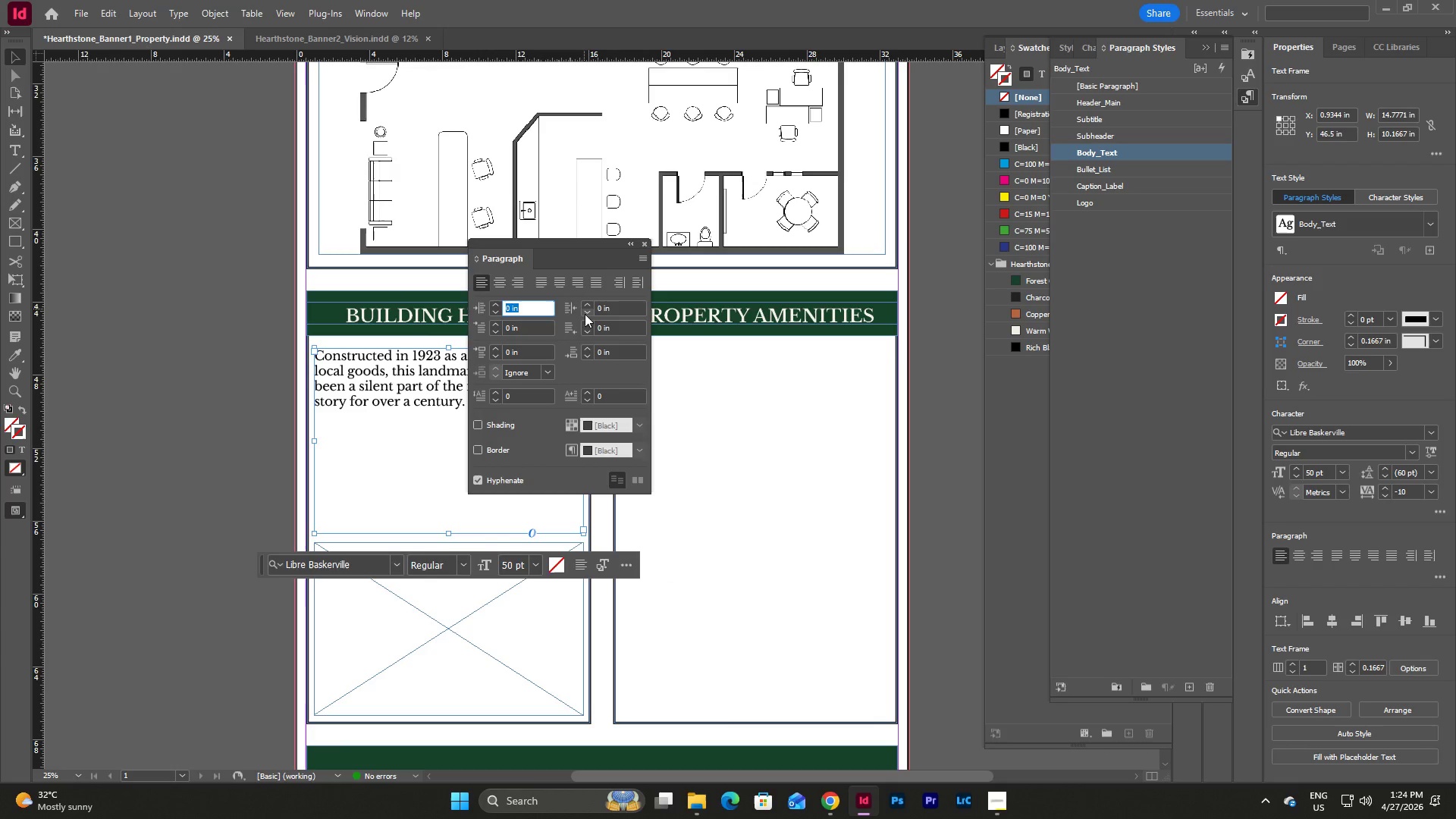 
left_click([475, 479])
 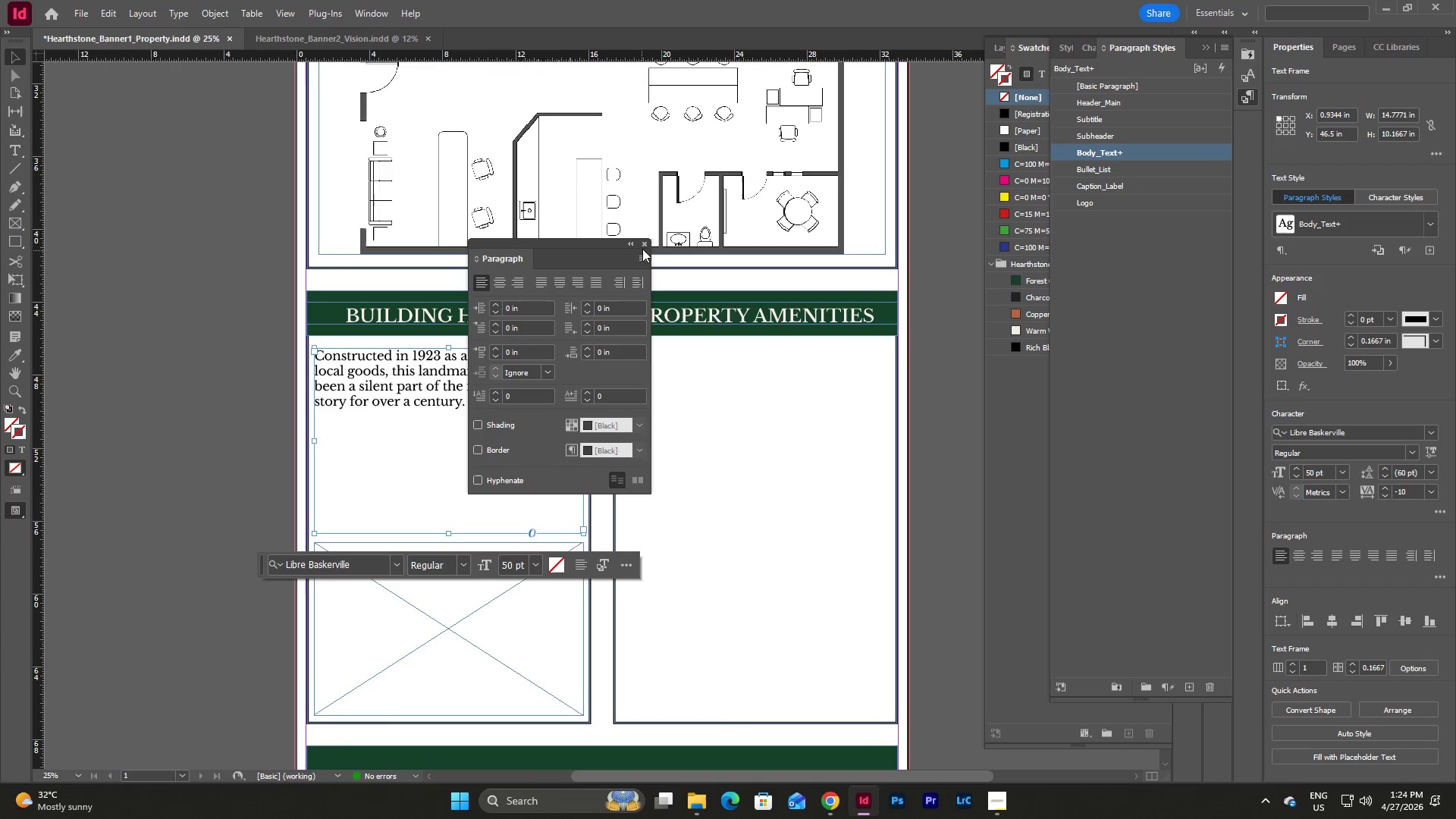 
left_click([642, 246])
 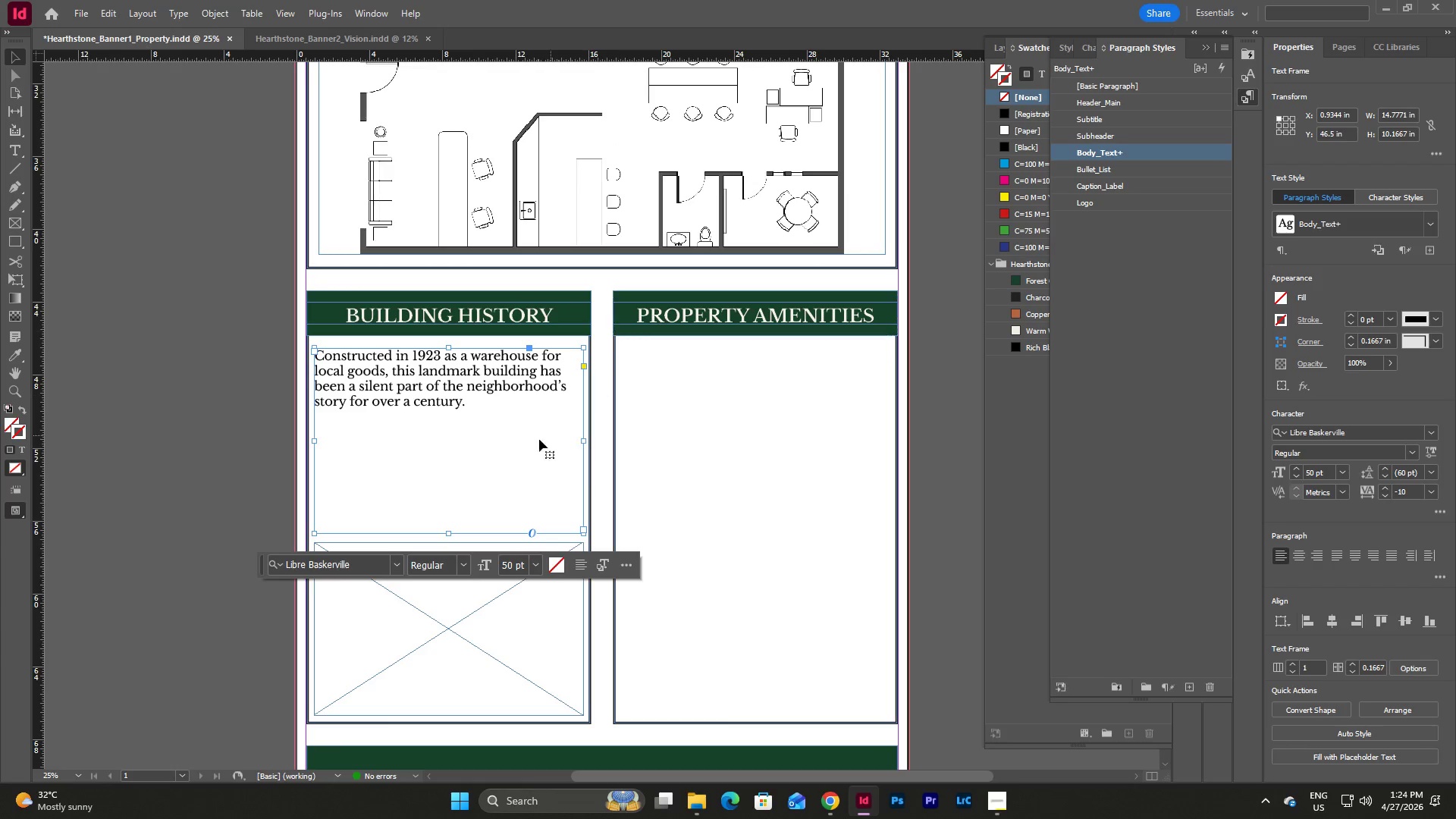 
key(Escape)
 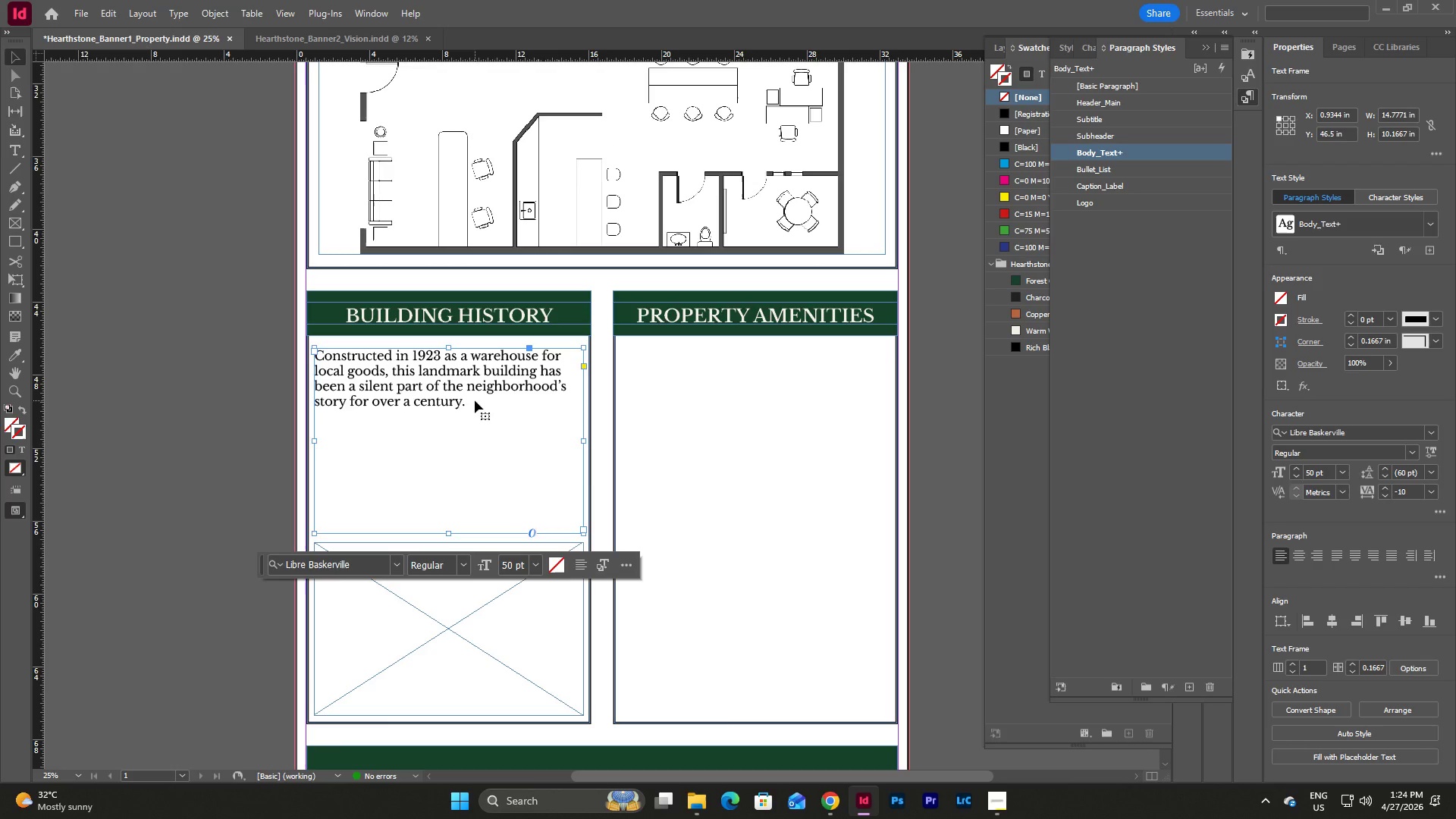 
double_click([475, 400])
 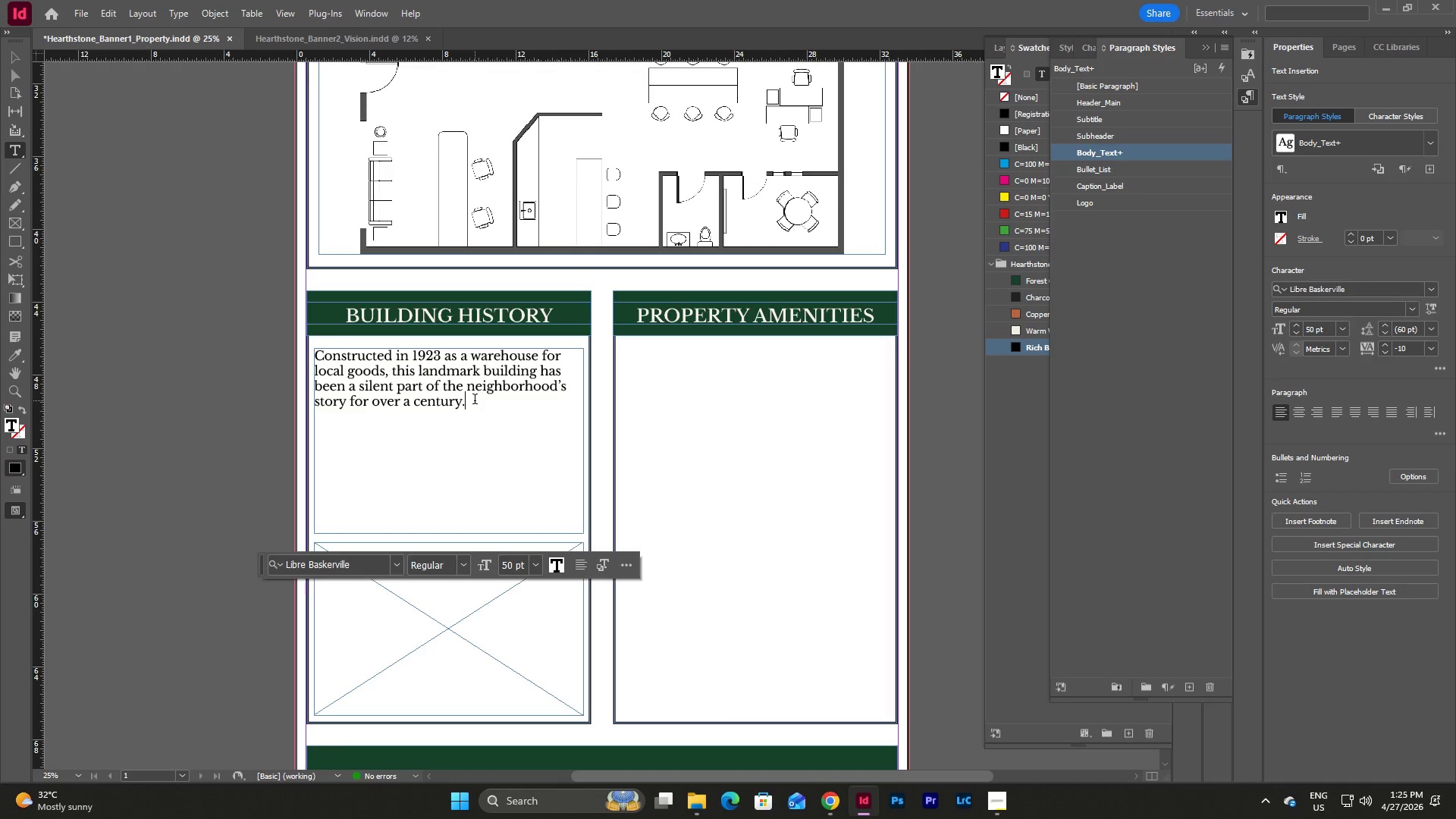 
wait(39.84)
 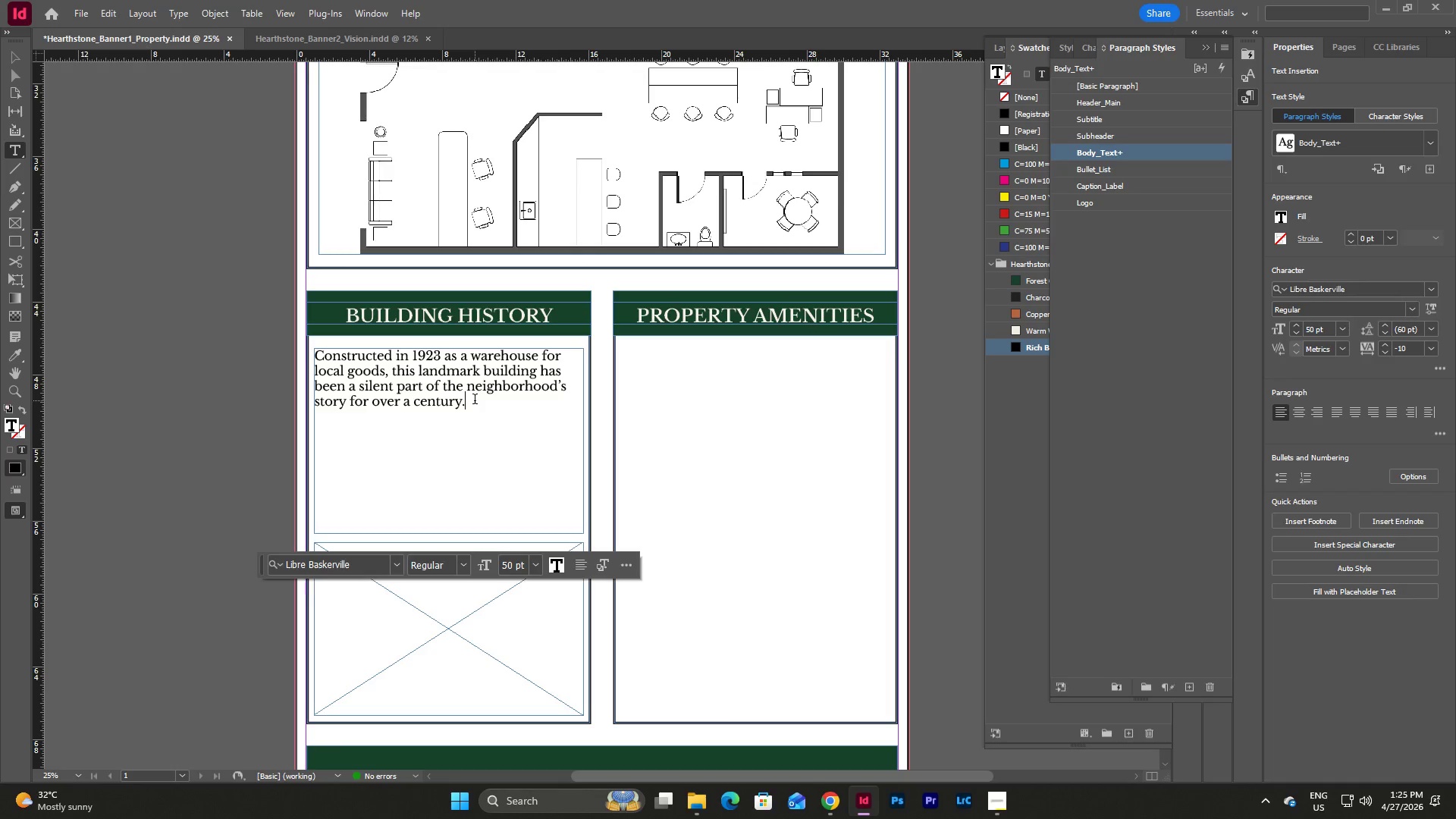 
key(Enter)
 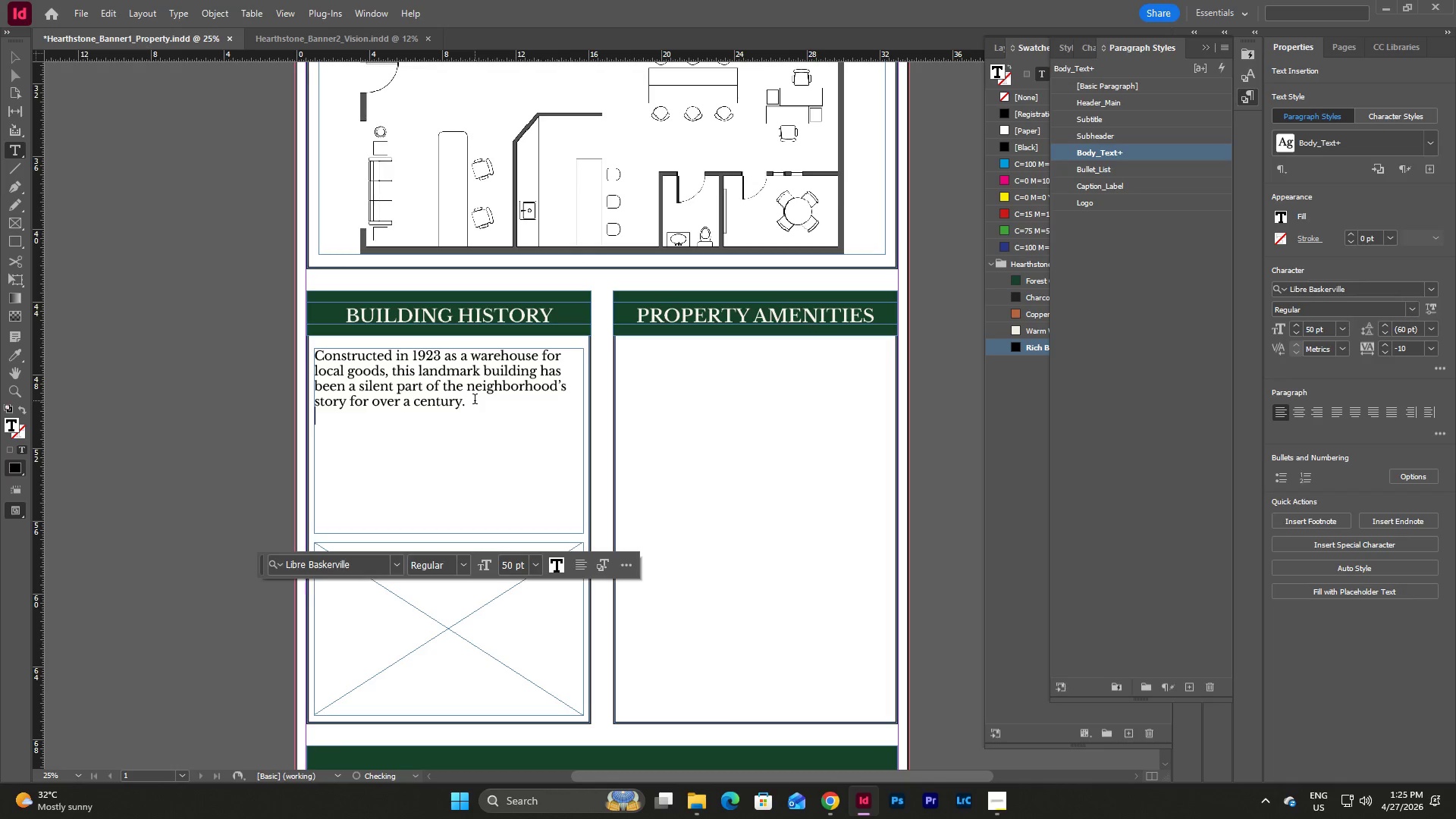 
key(Enter)
 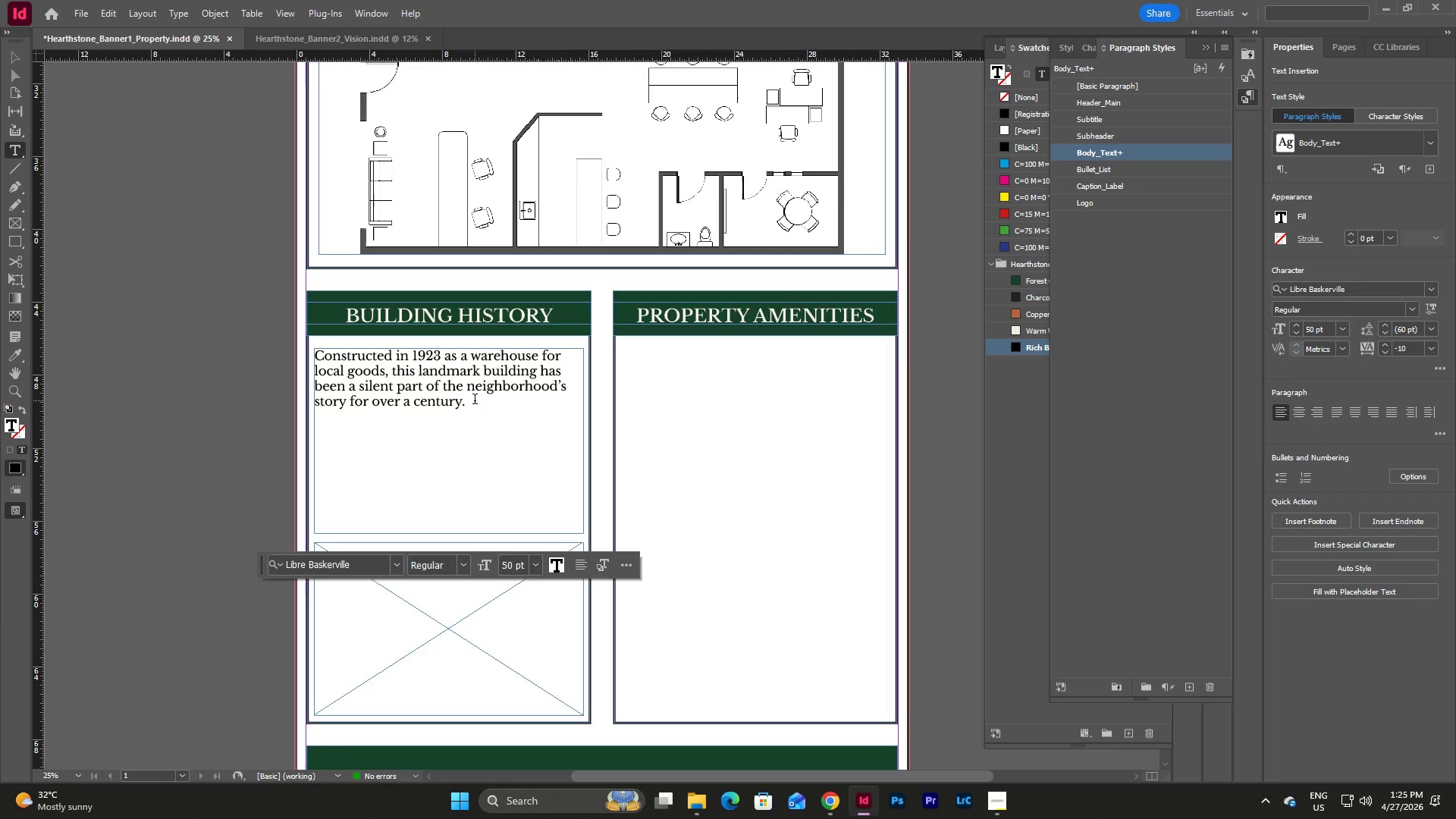 
type(Its origina;)
key(Backspace)
type(l tumbe)
key(Backspace)
key(Backspace)
key(Backspace)
key(Backspace)
type(imber, brick, and steel create a warm, authentic canvas for the next chapter.)
 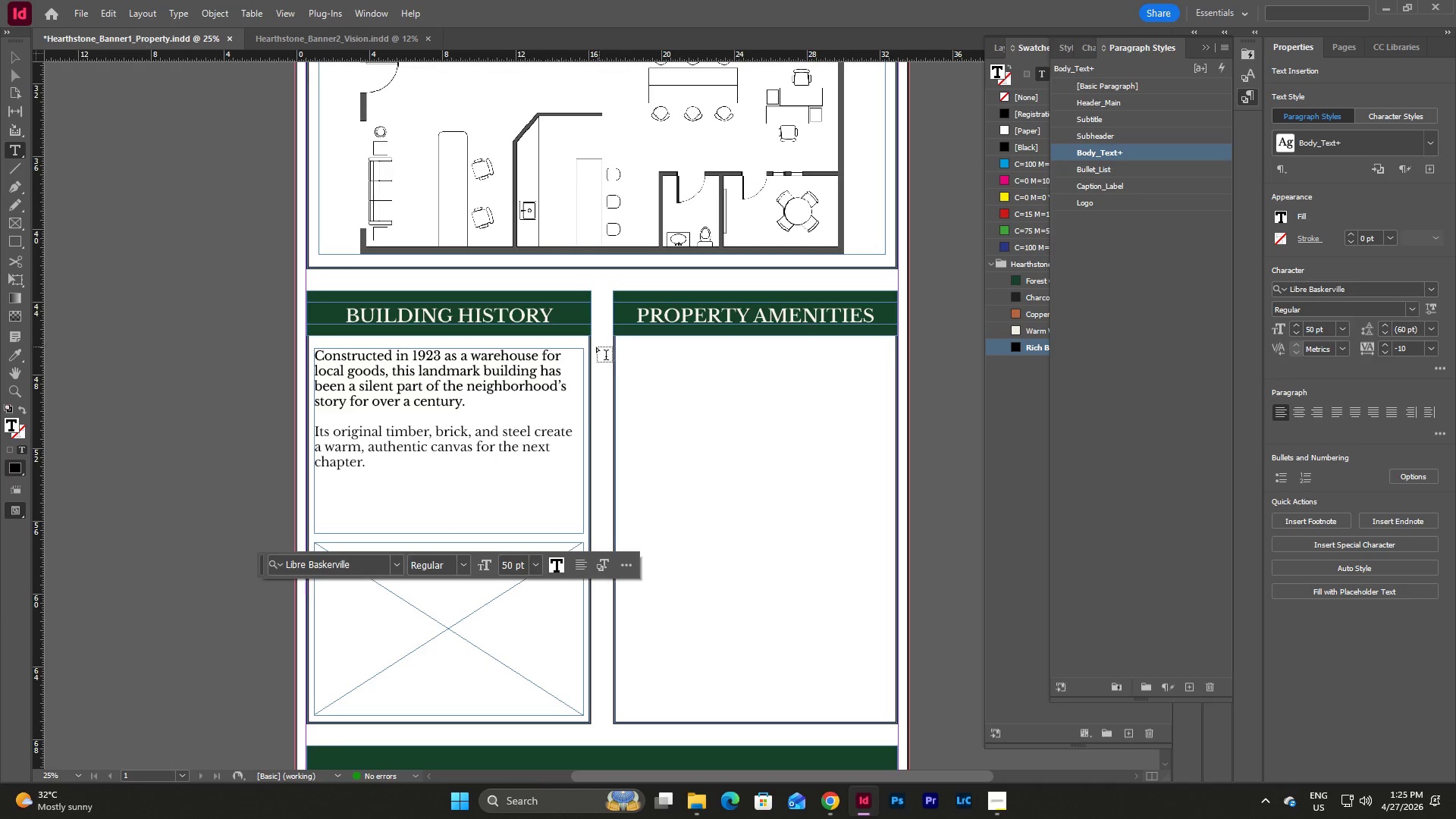 
wait(5.5)
 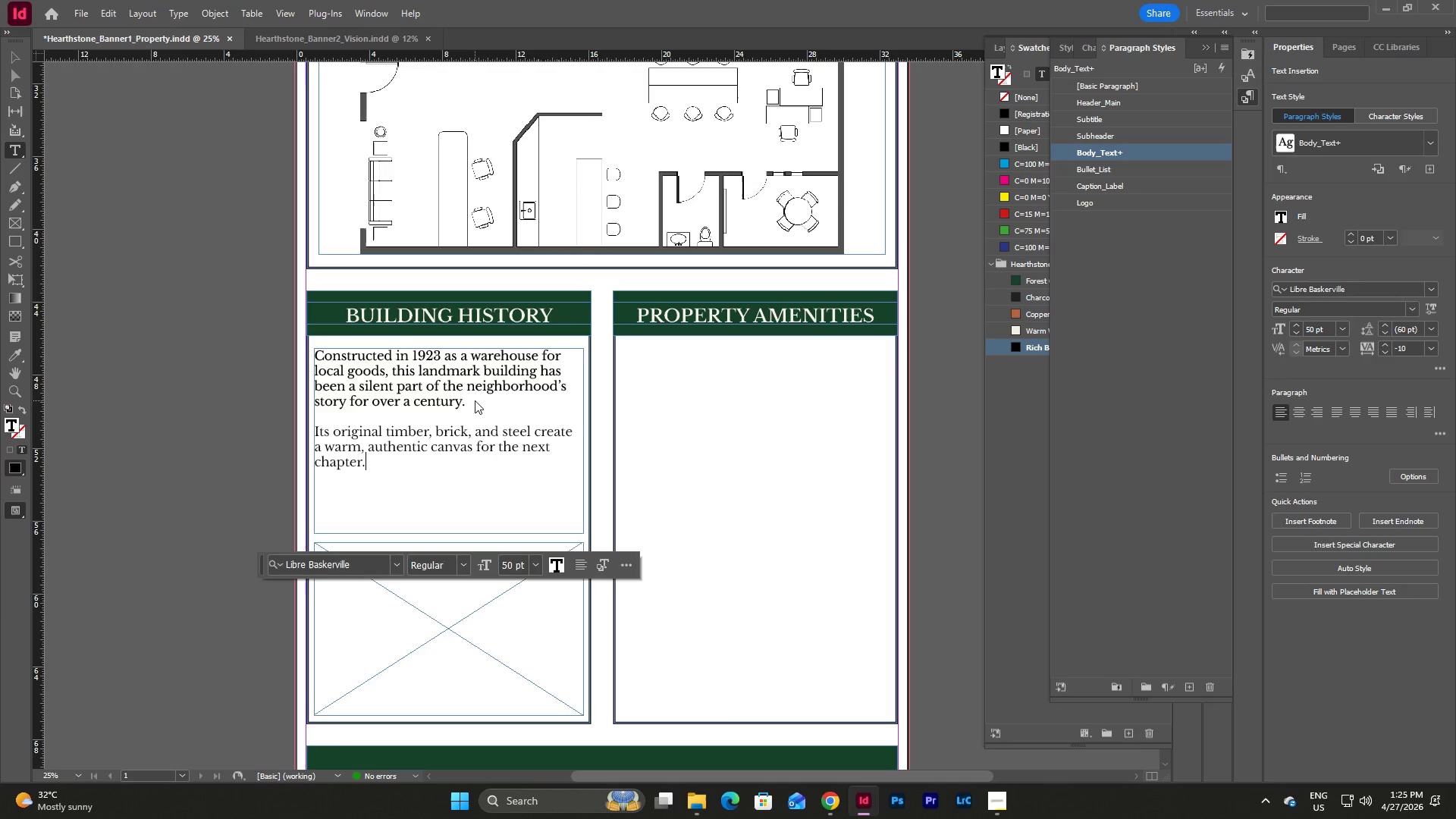 
key(Escape)
 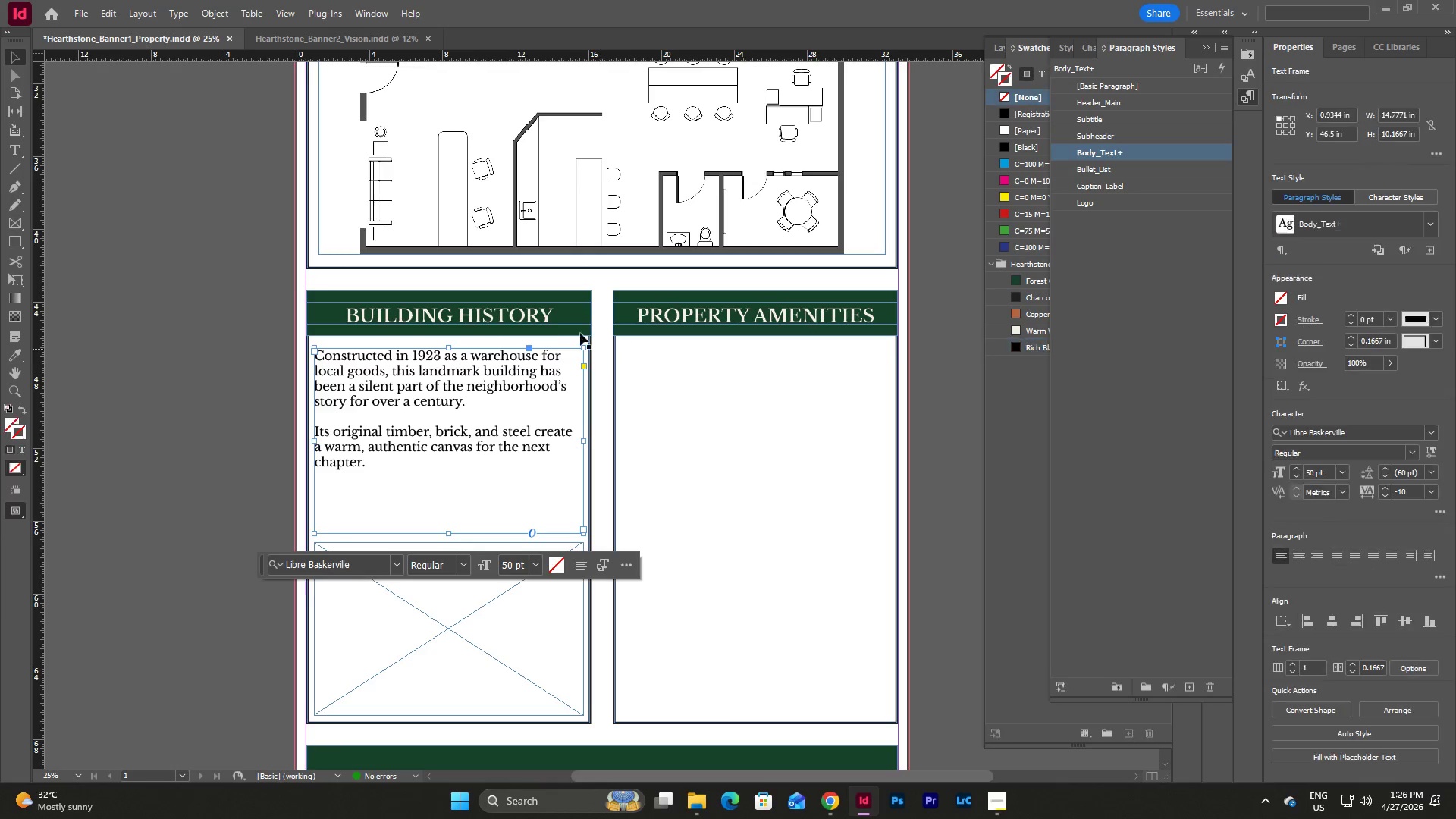 
key(Escape)
 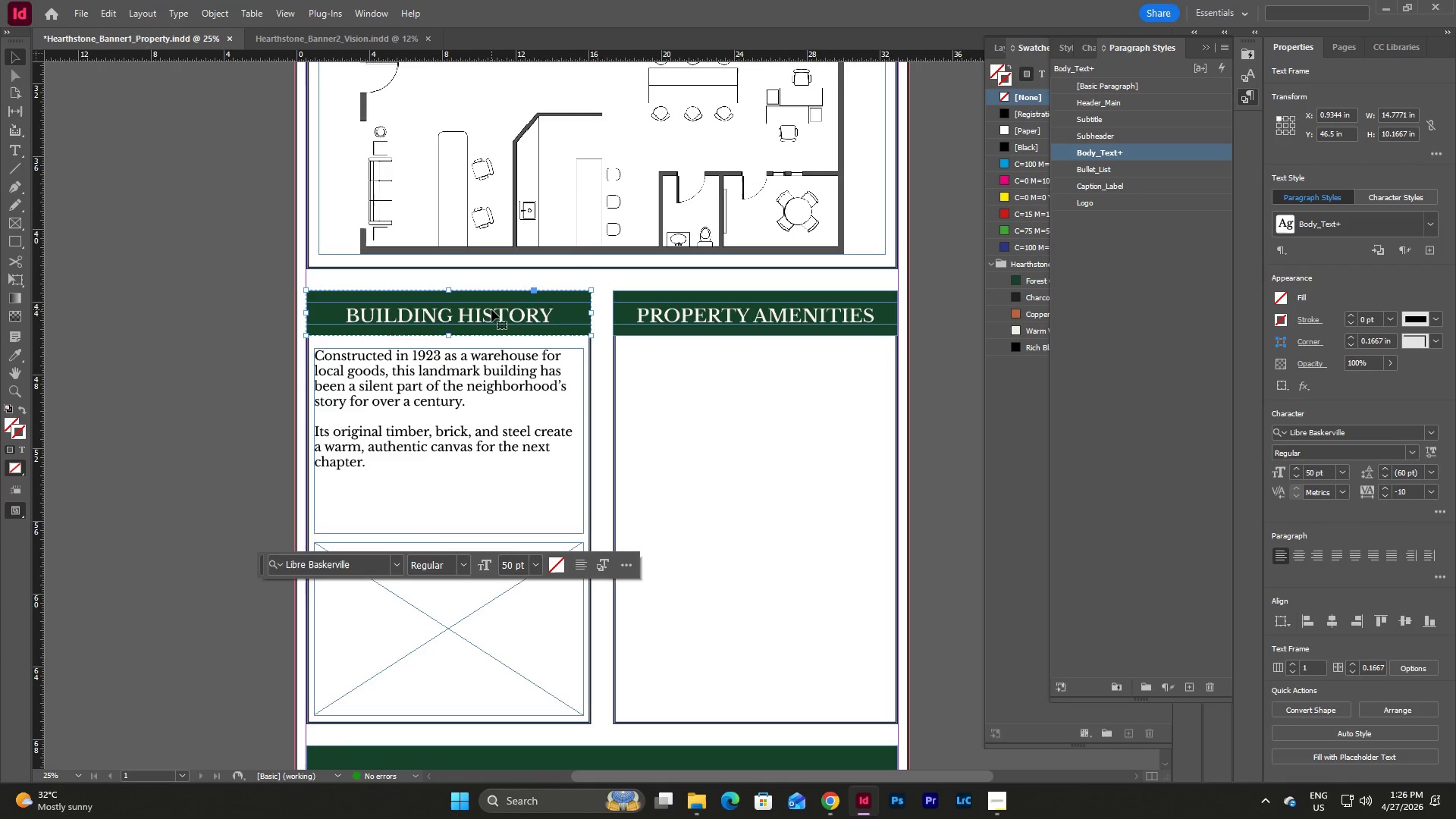 
double_click([491, 309])
 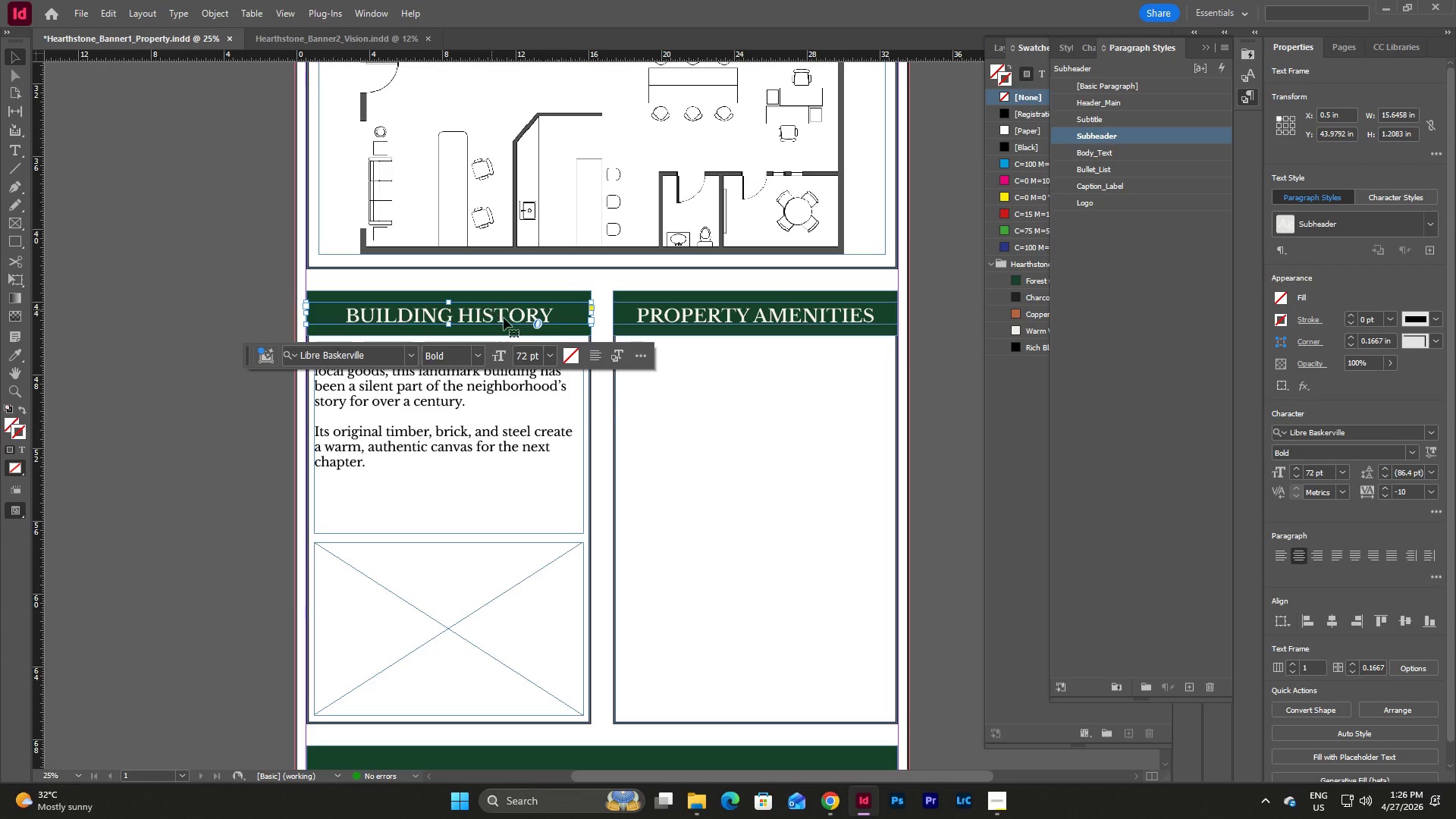 
key(Escape)
 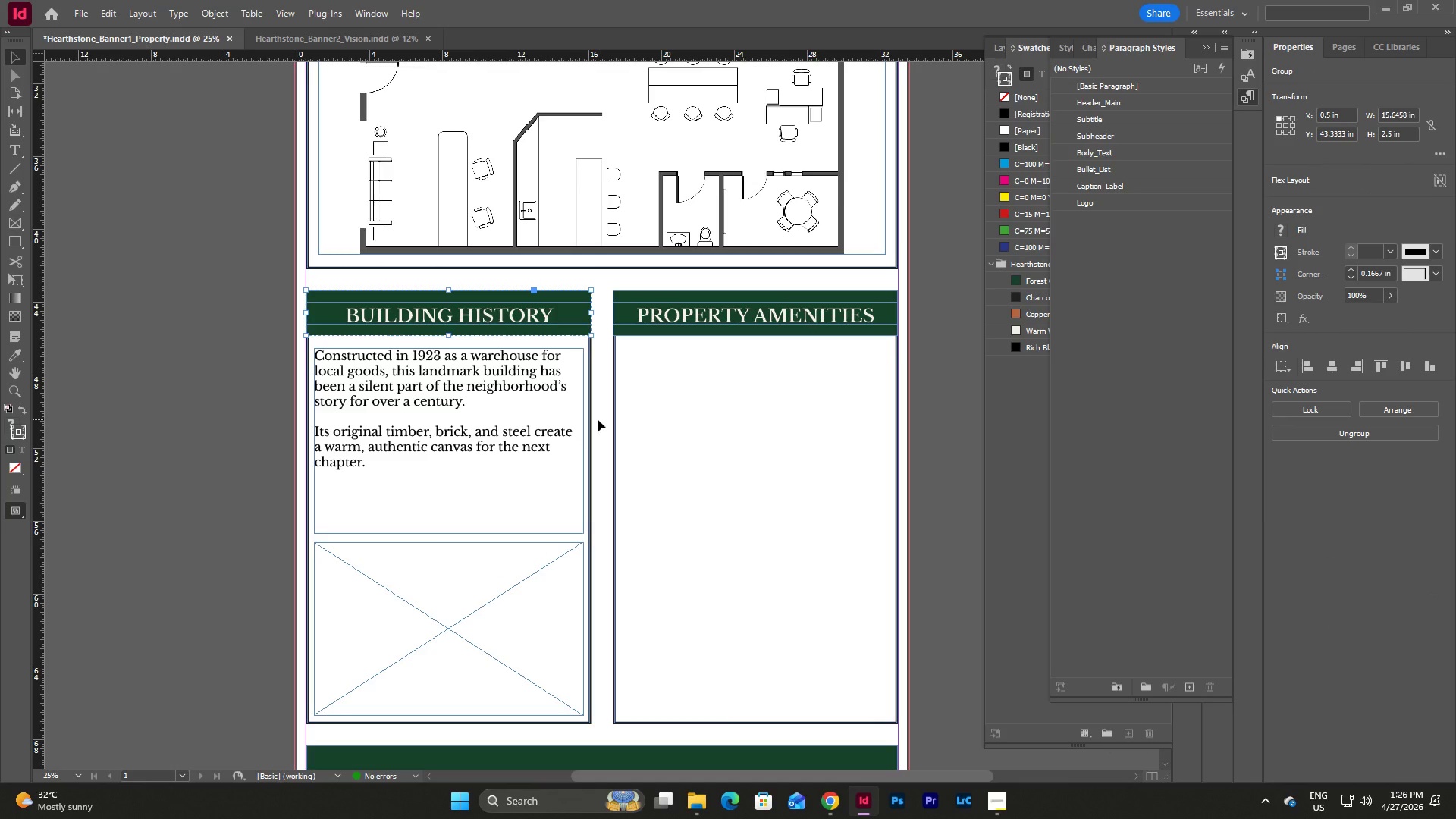 
left_click([598, 419])
 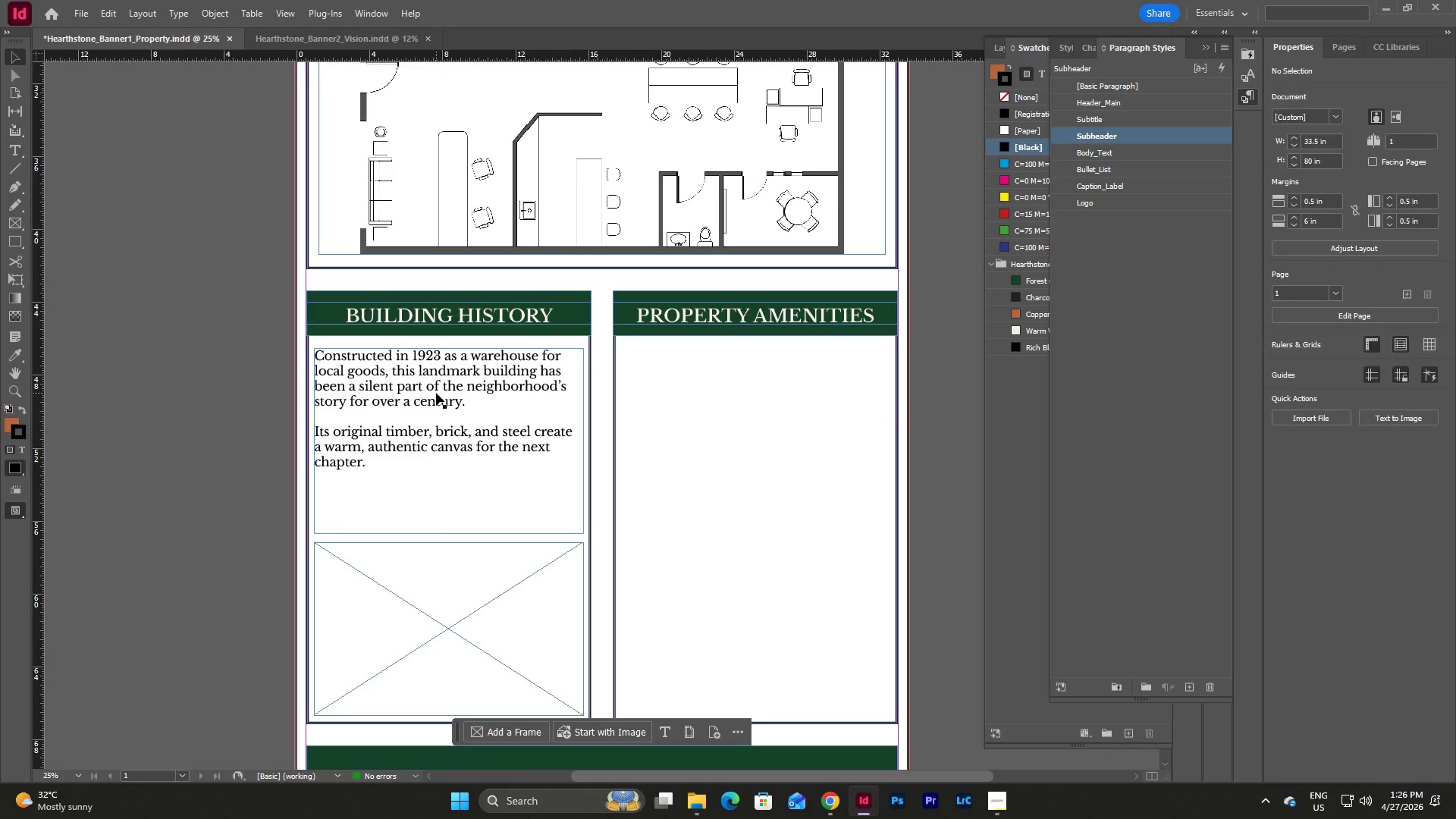 
left_click([436, 393])
 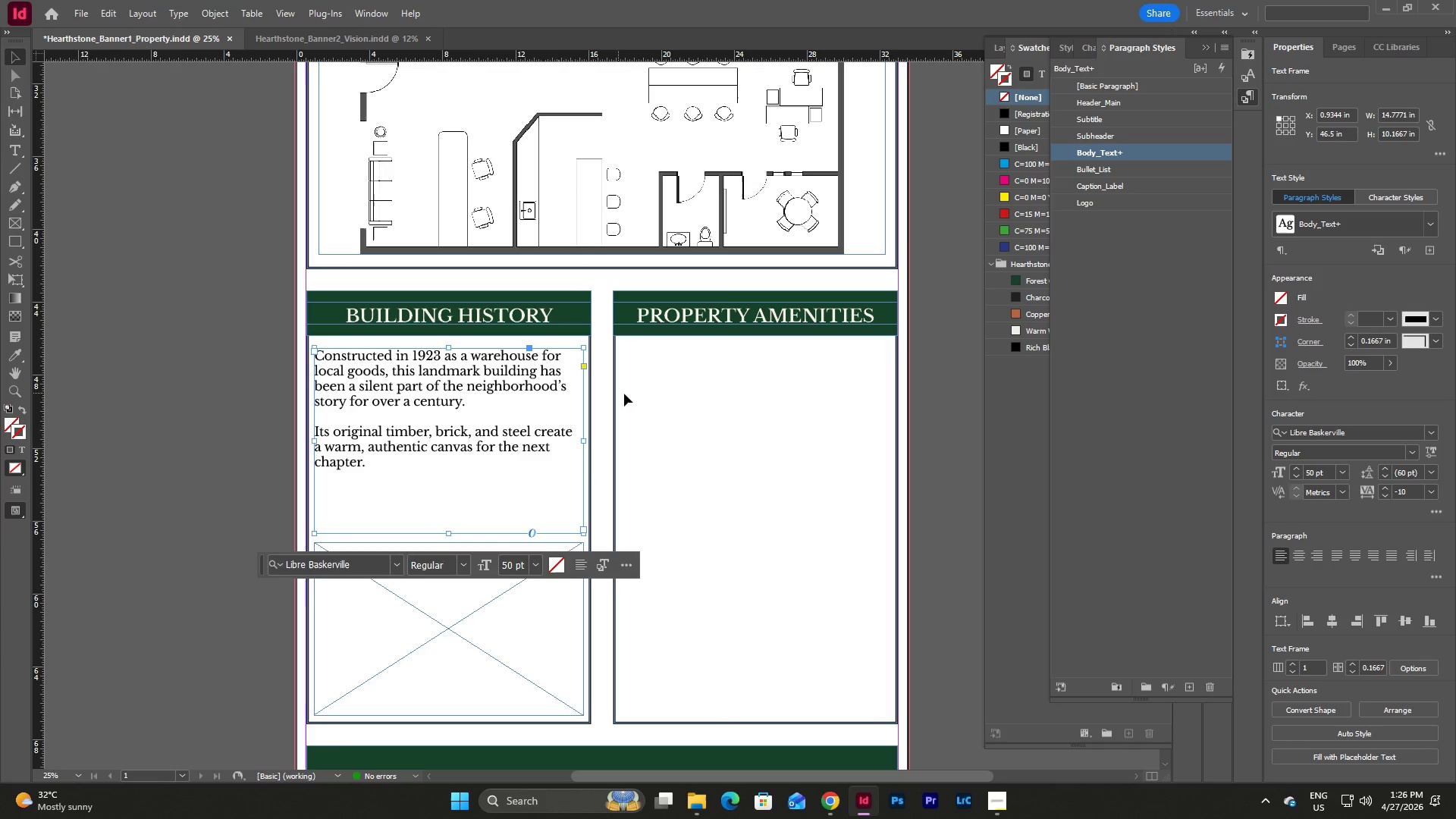 
mouse_move([1149, 152])
 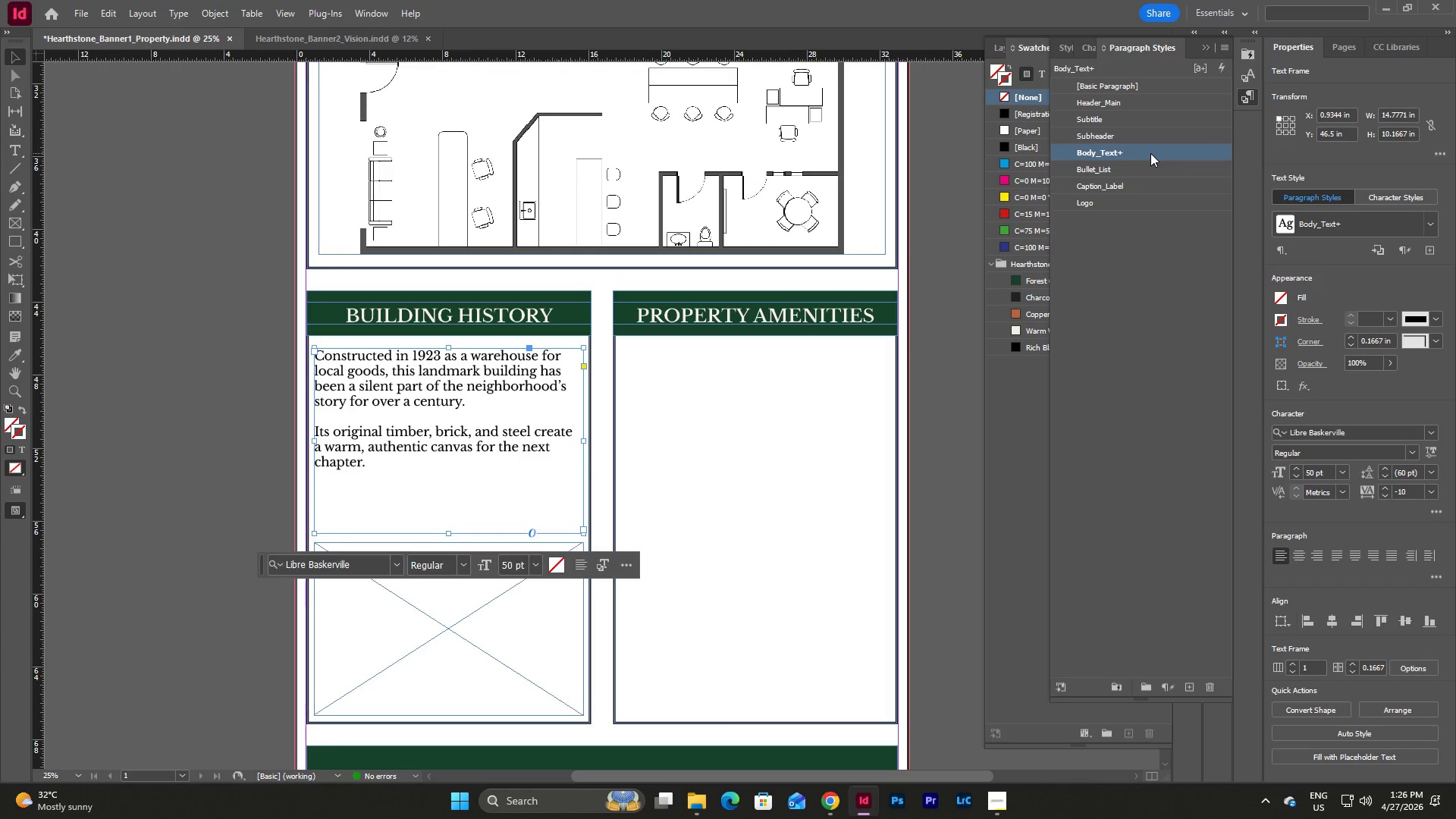 
double_click([1150, 153])
 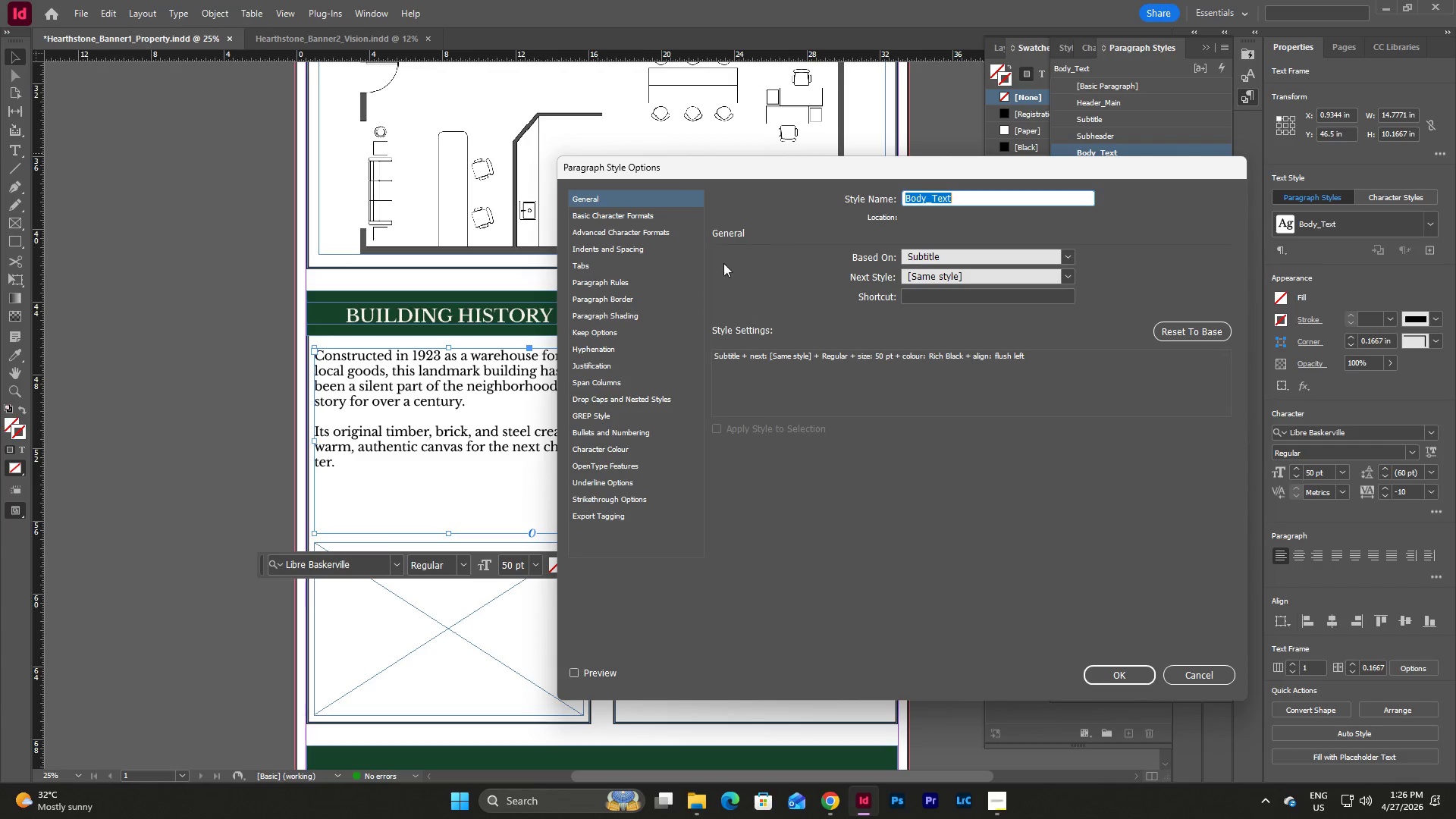 
left_click([663, 216])
 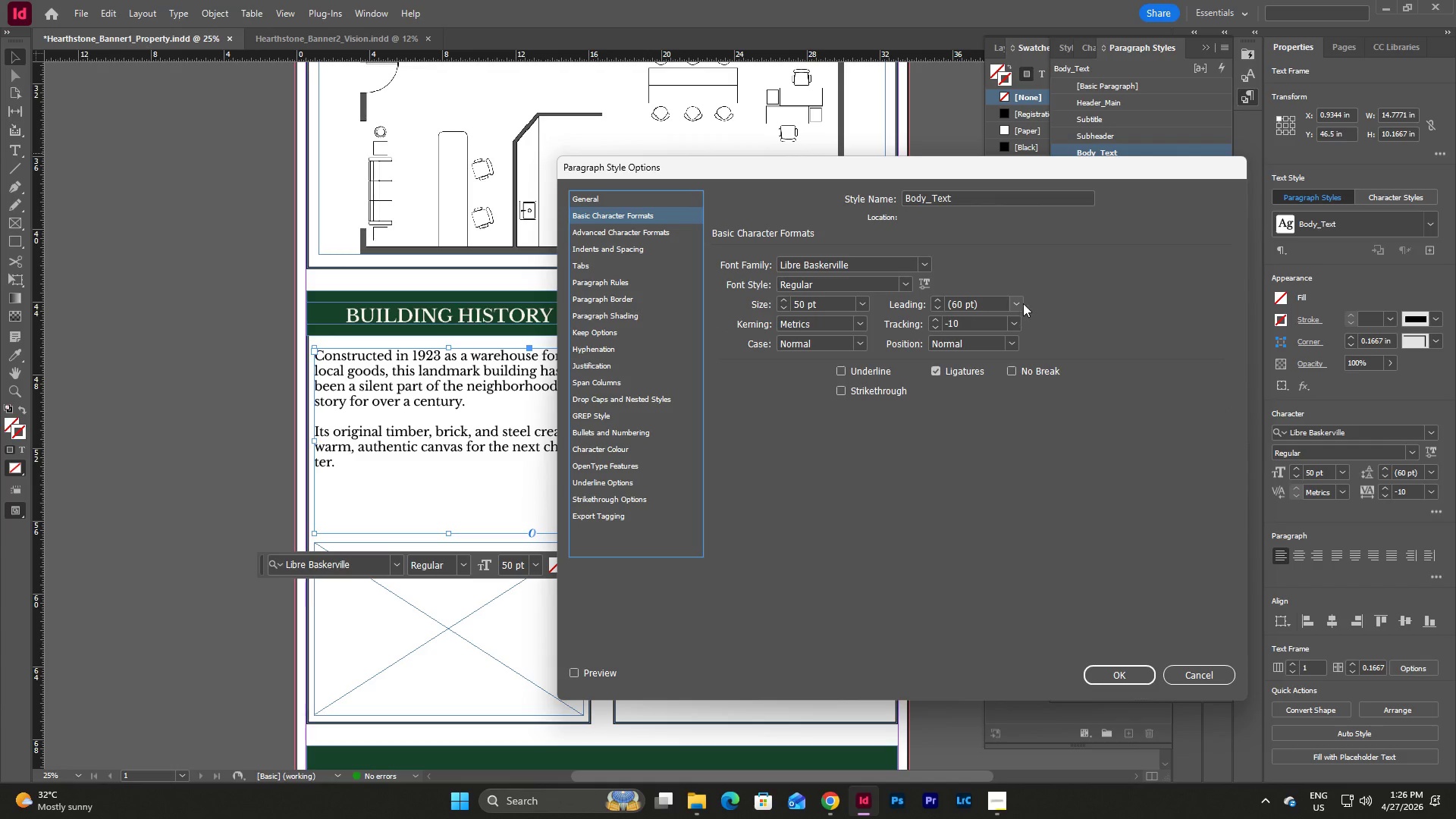 
double_click([1020, 294])
 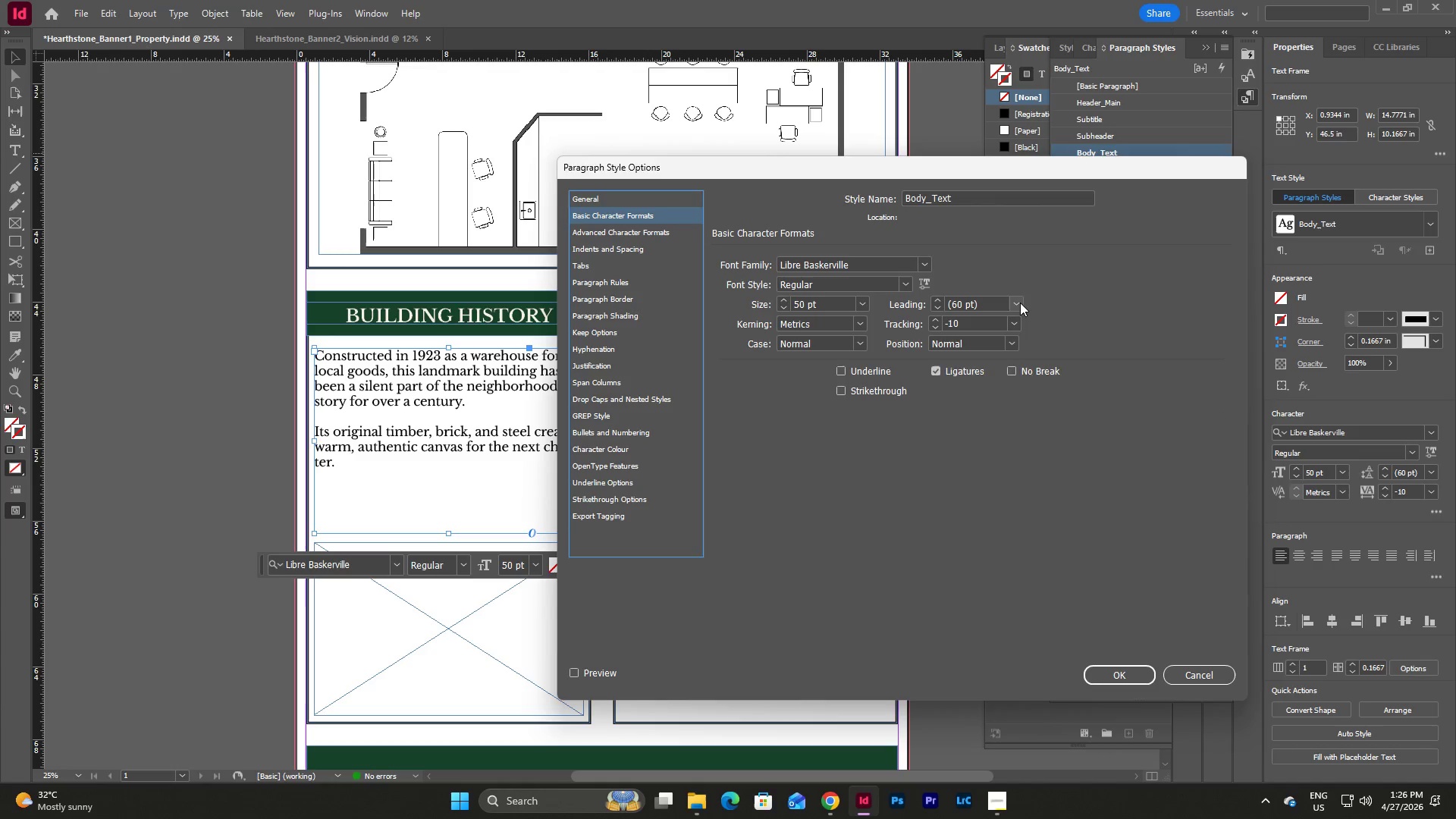 
triple_click([1020, 303])
 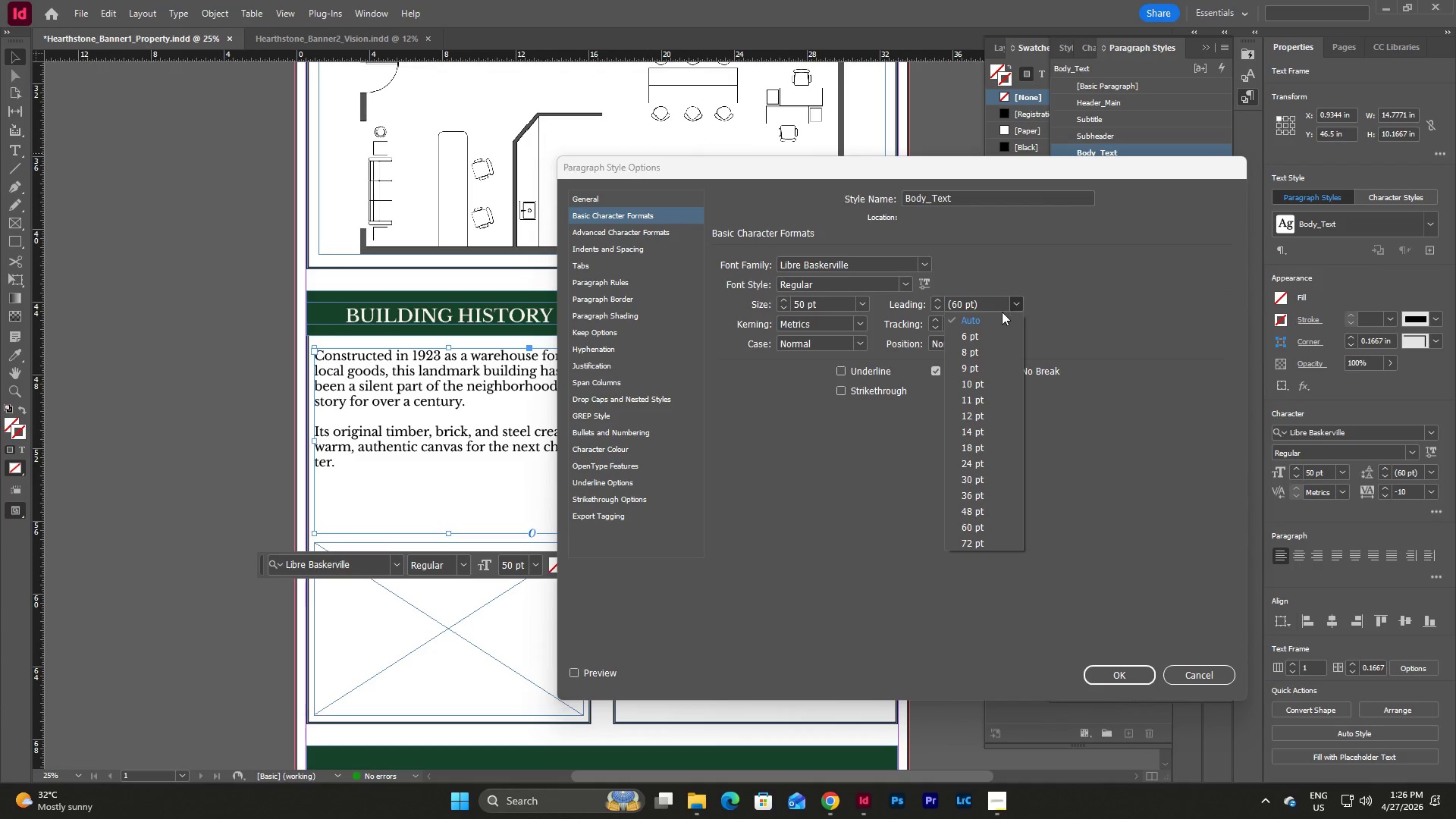 
left_click([993, 318])
 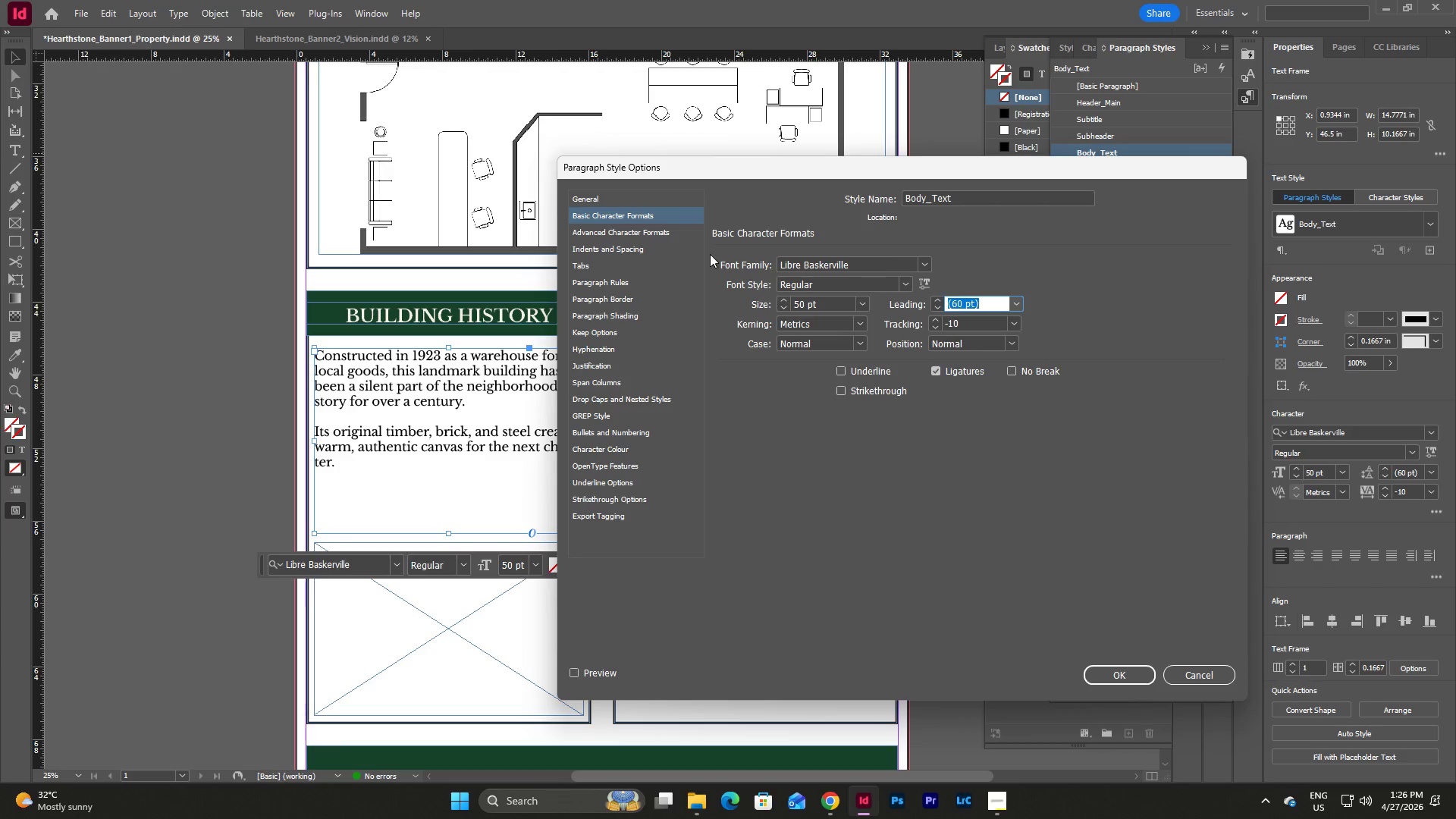 
left_click([658, 236])
 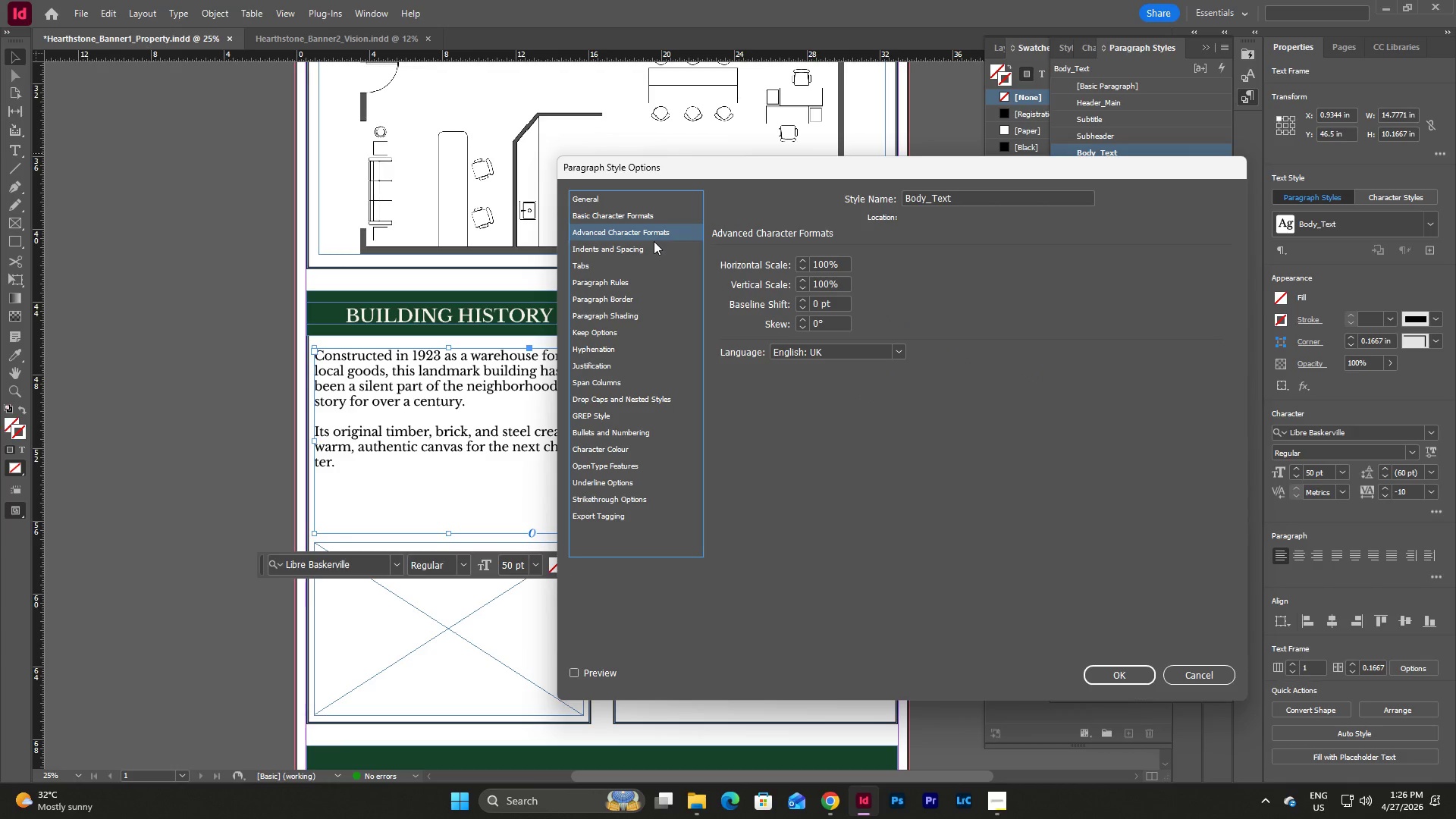 
left_click([645, 247])
 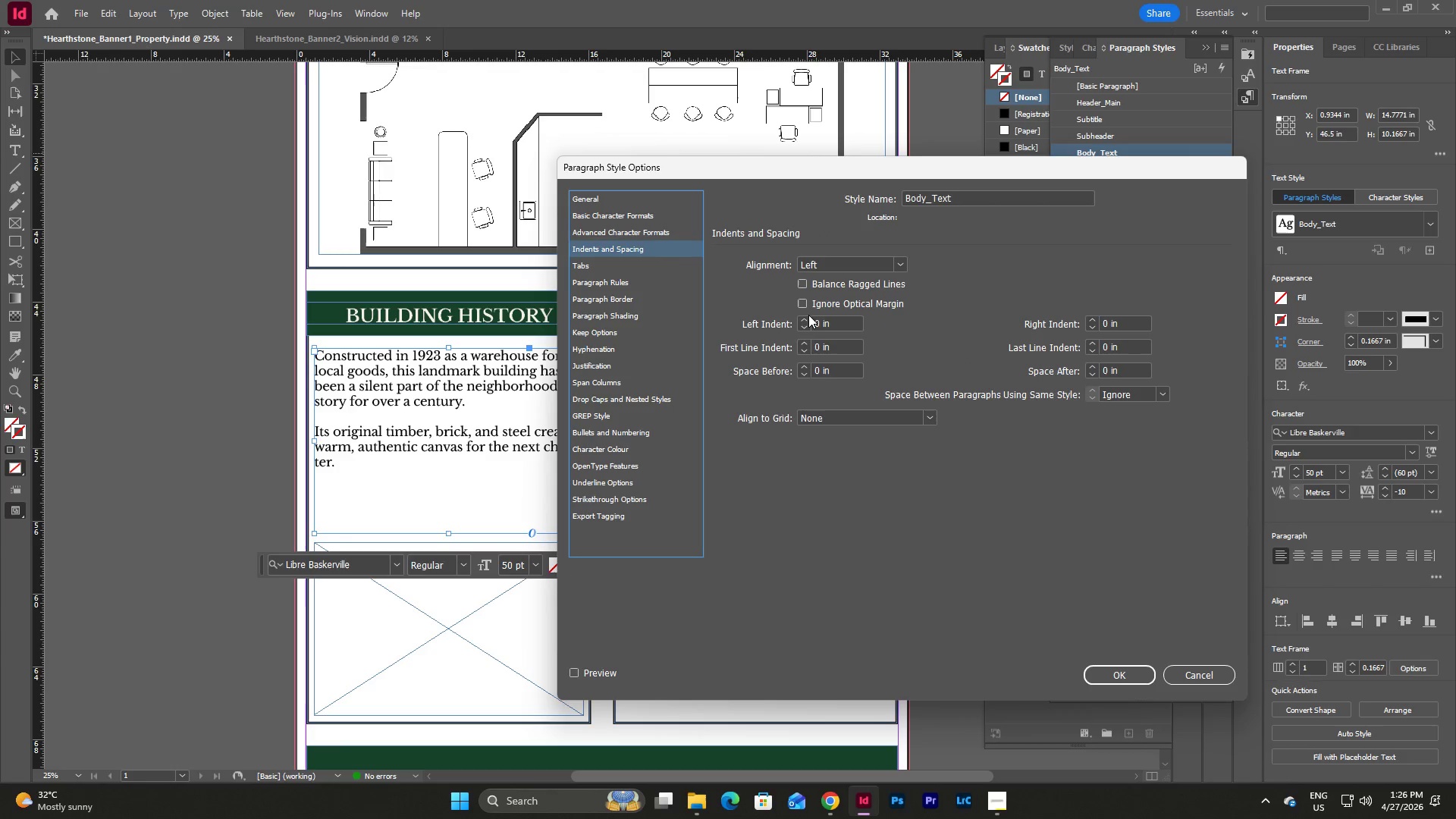 
left_click([802, 318])
 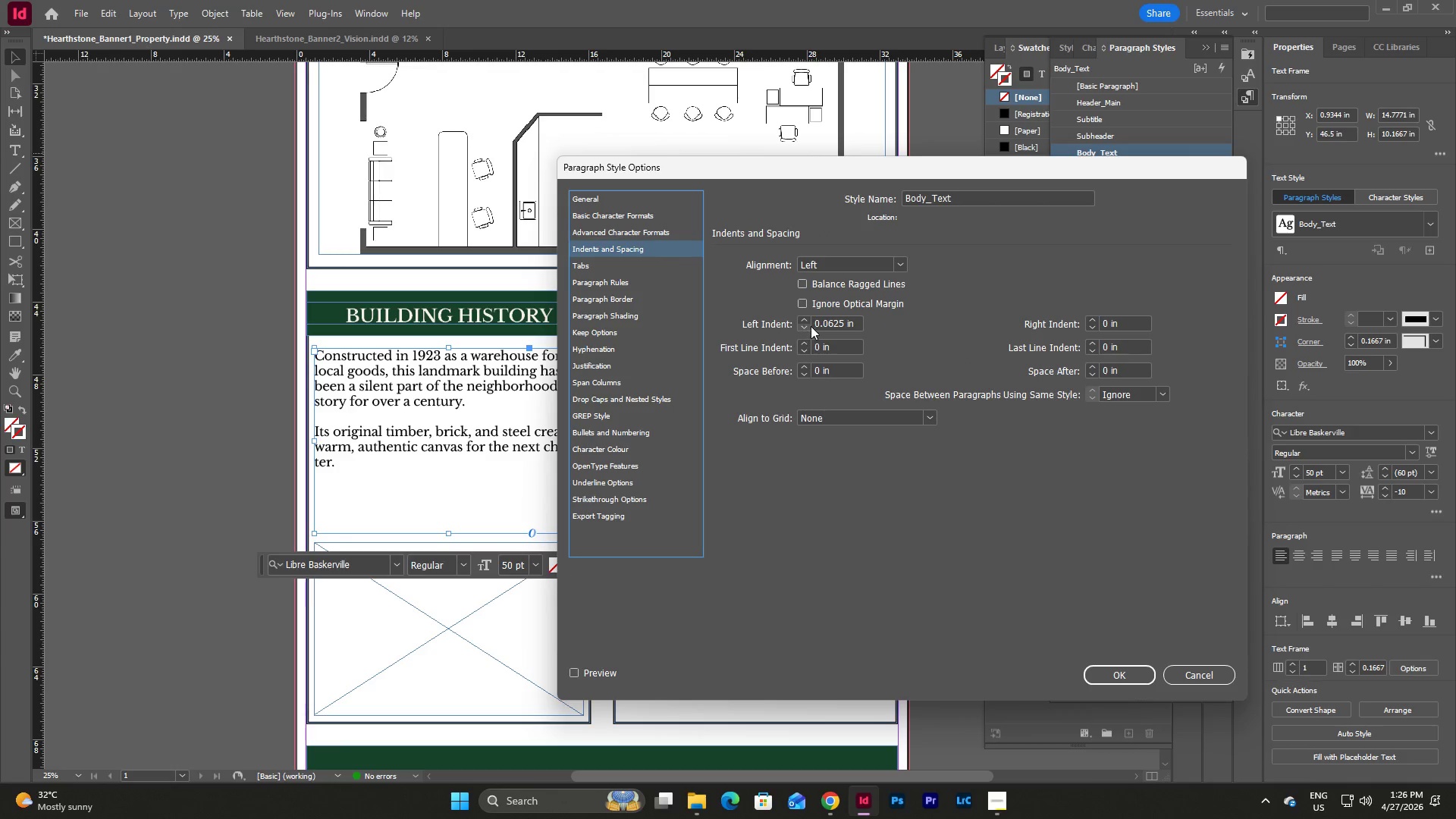 
left_click([841, 325])
 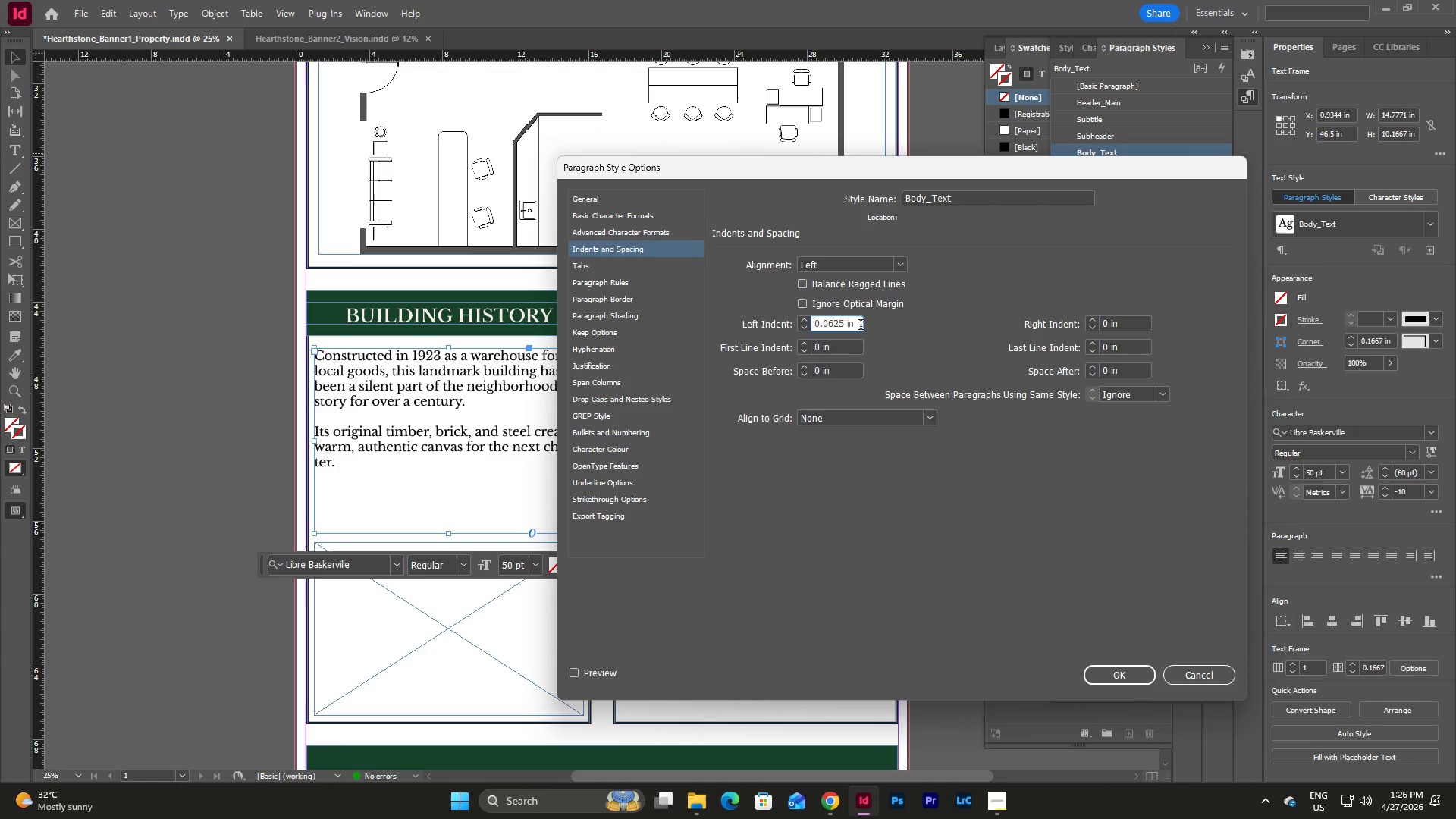 
left_click_drag(start_coordinate=[858, 325], to_coordinate=[787, 323])
 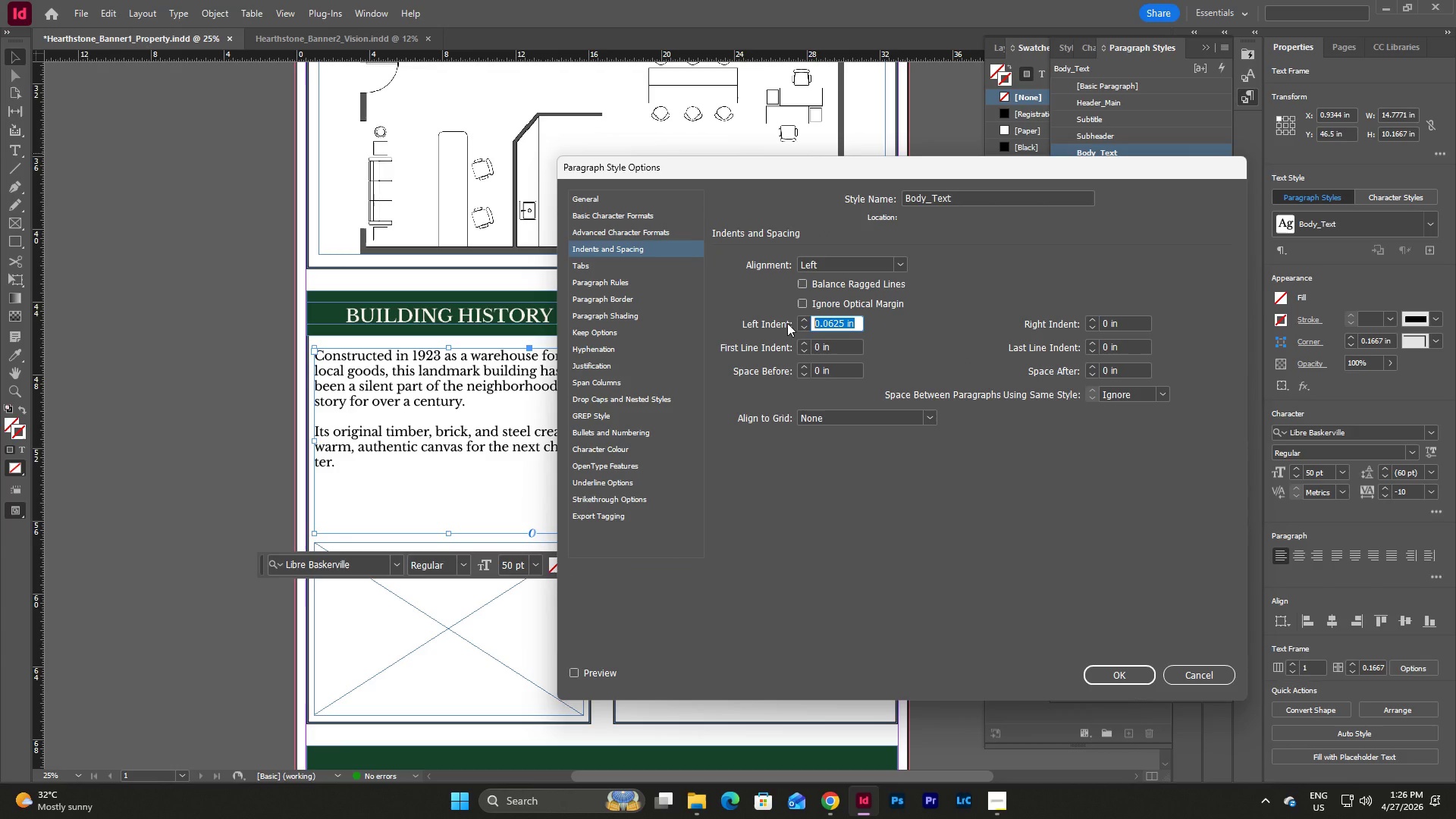 
key(Numpad1)
 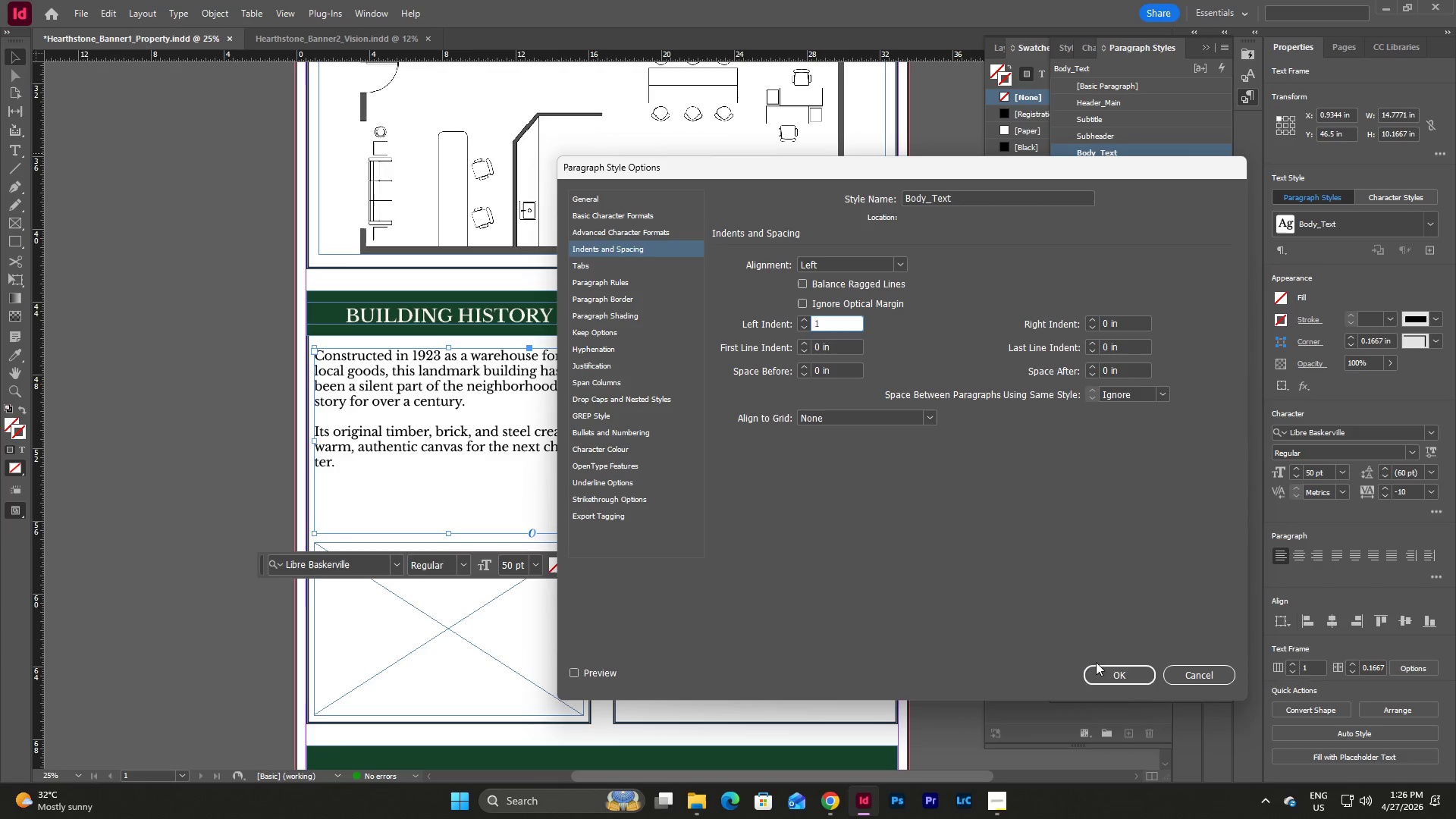 
left_click([1111, 670])
 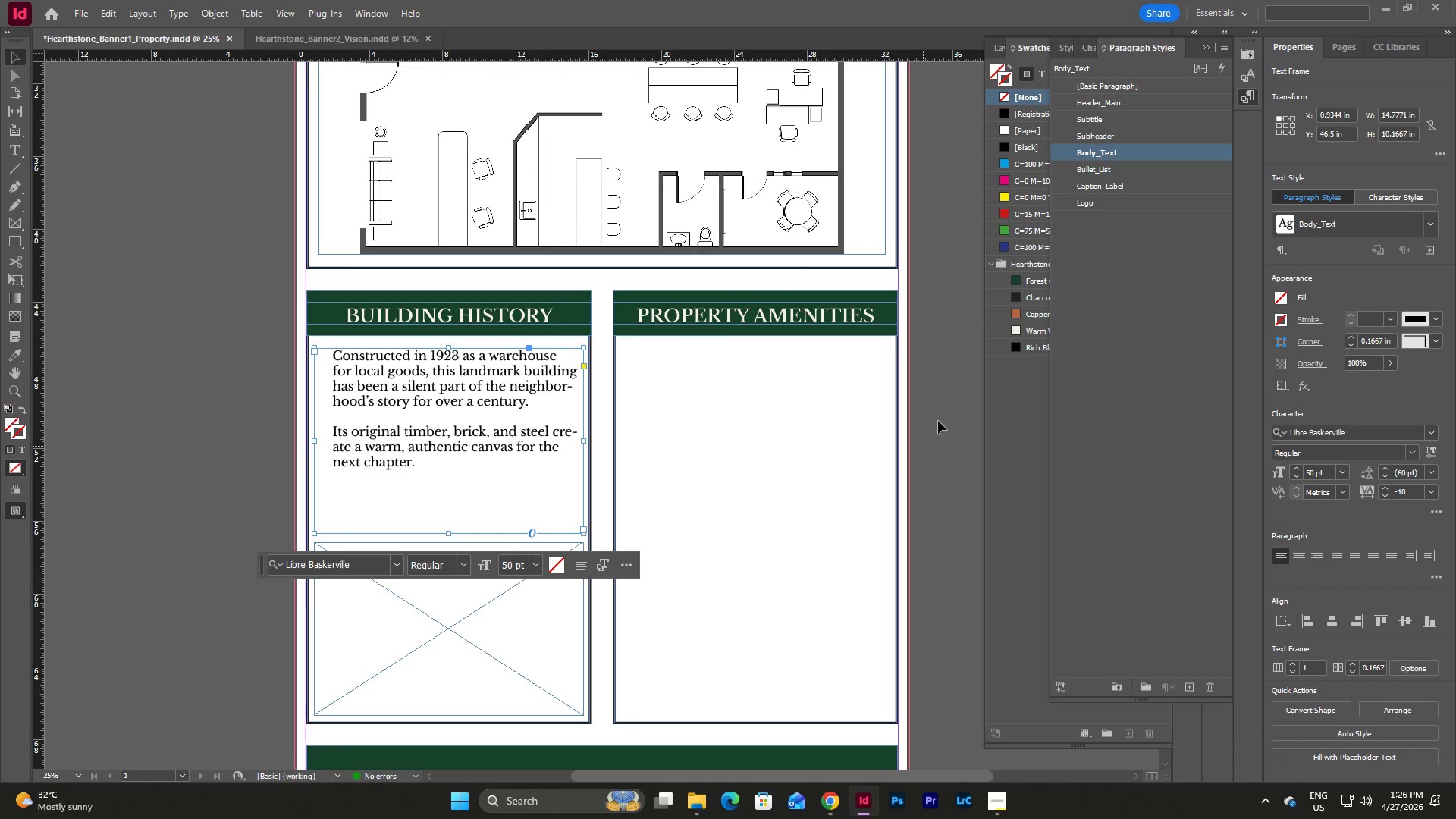 
double_click([1139, 149])
 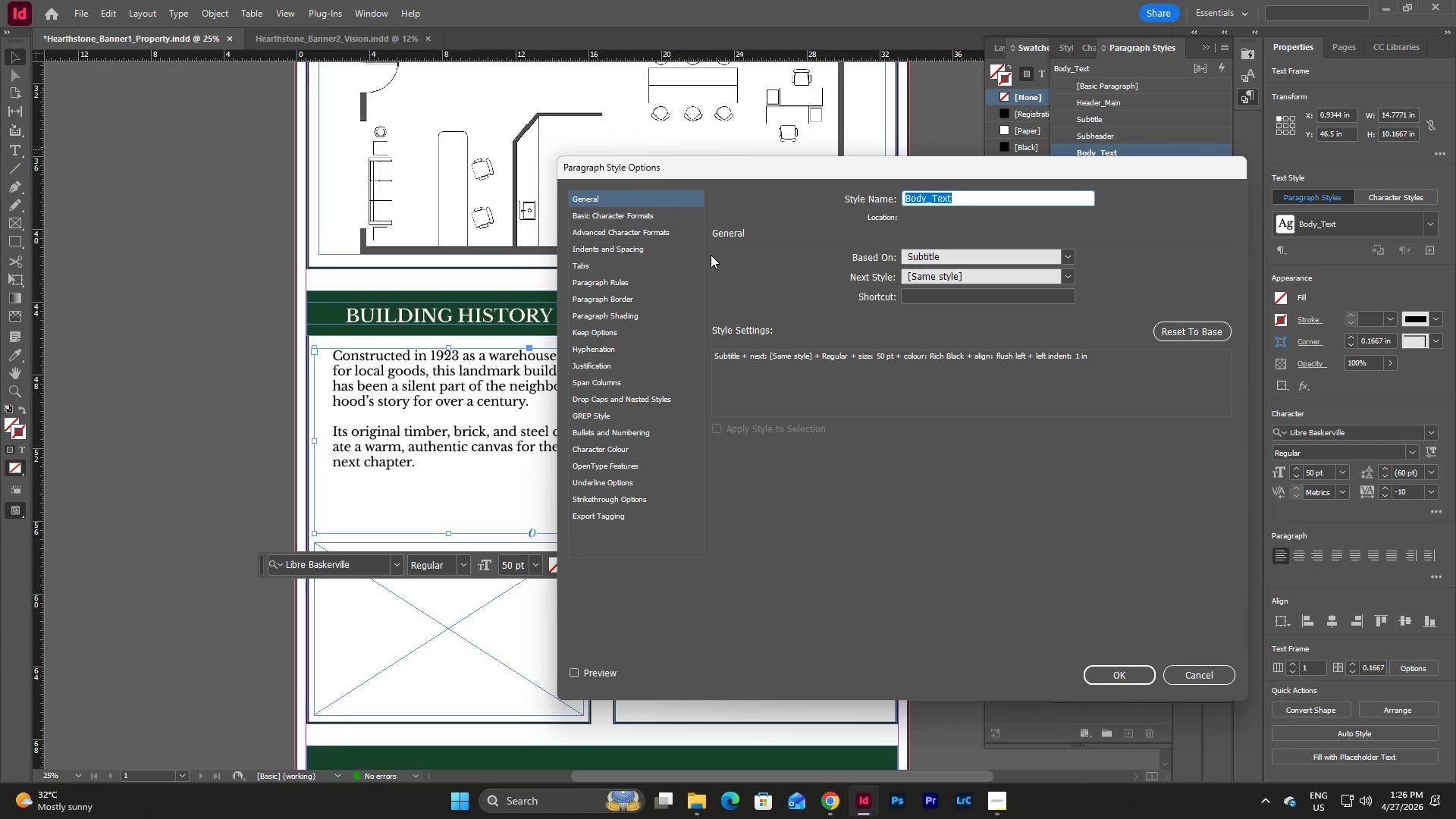 
left_click([656, 217])
 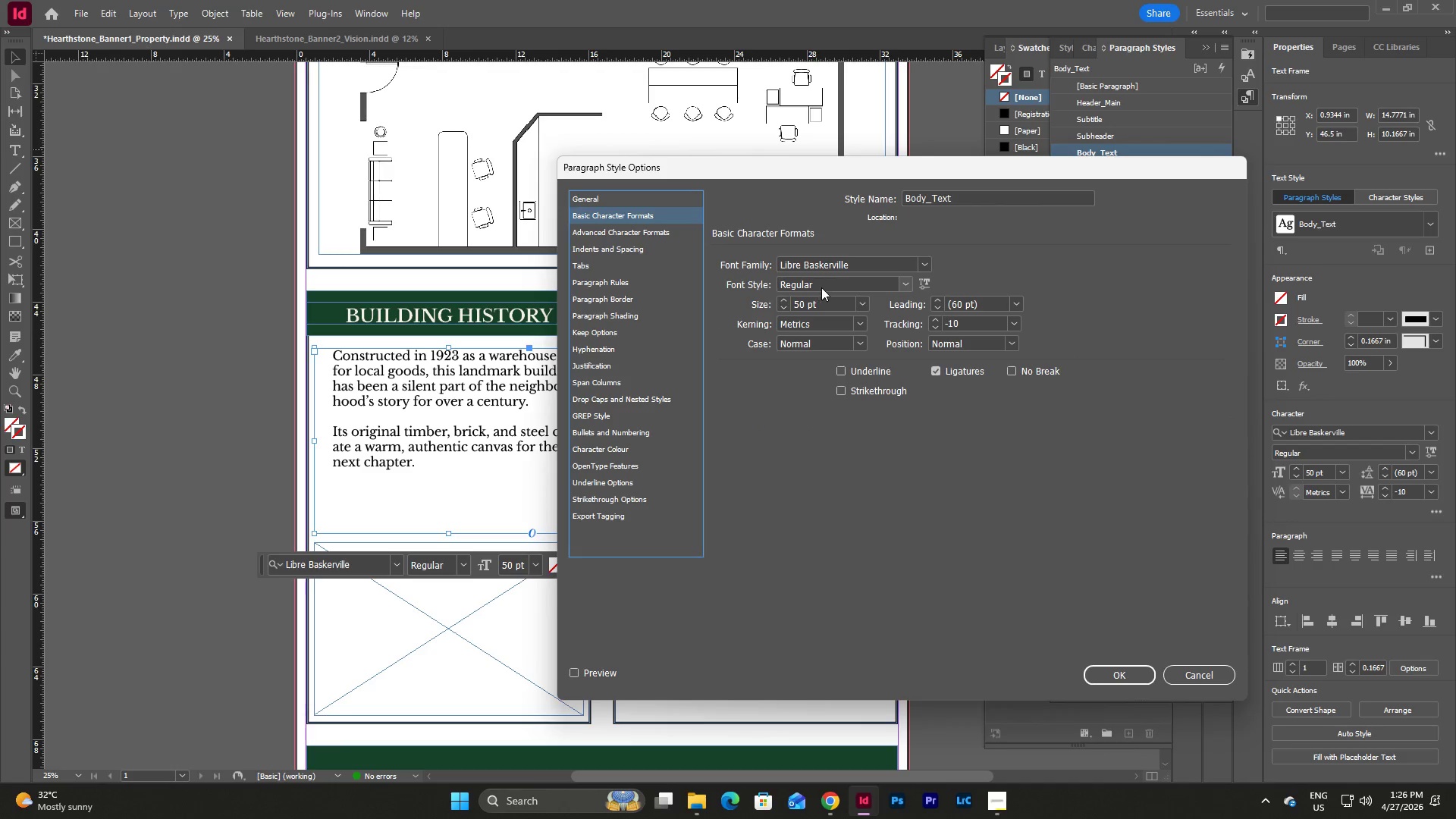 
left_click([629, 250])
 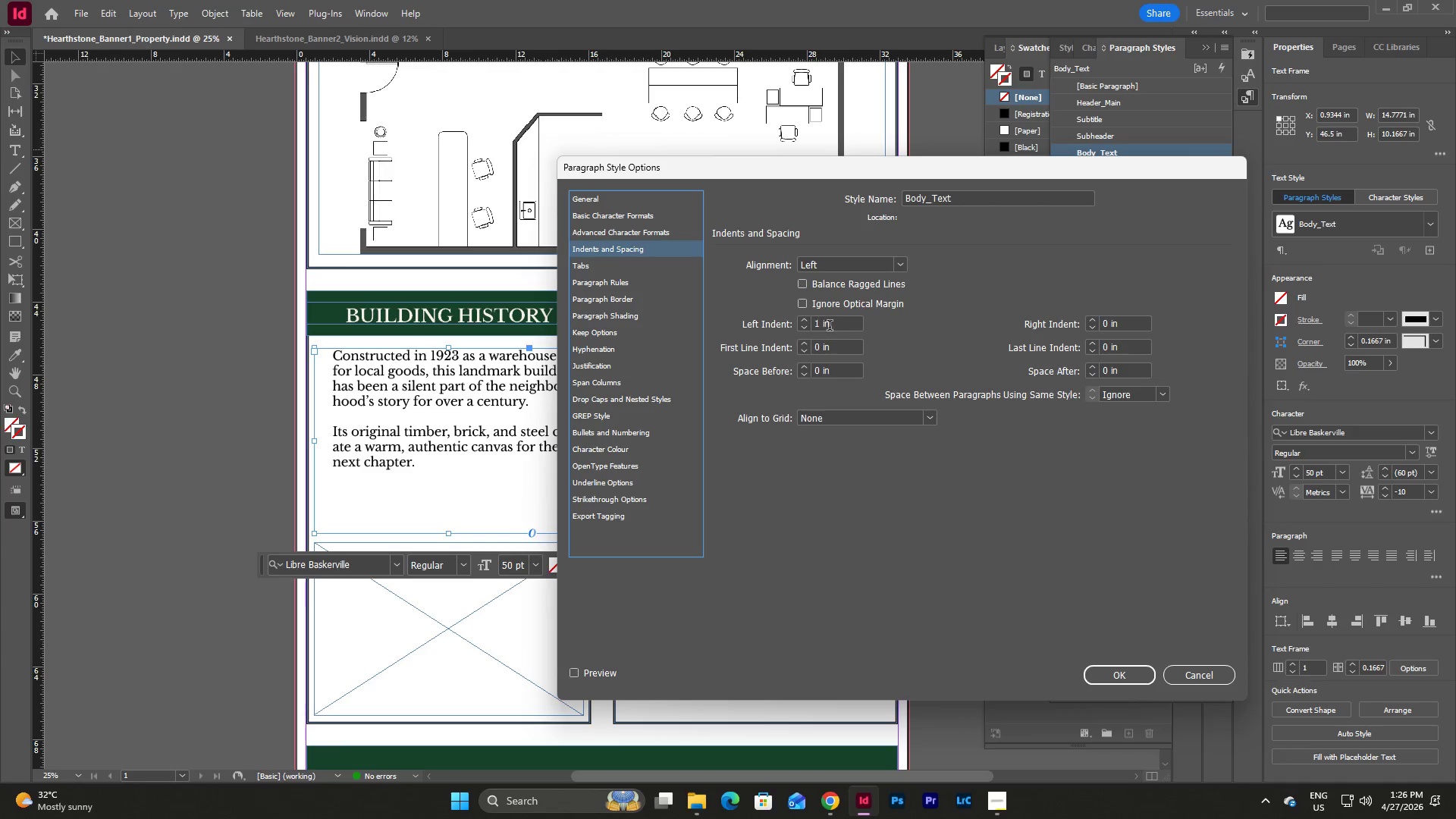 
left_click_drag(start_coordinate=[846, 325], to_coordinate=[802, 325])
 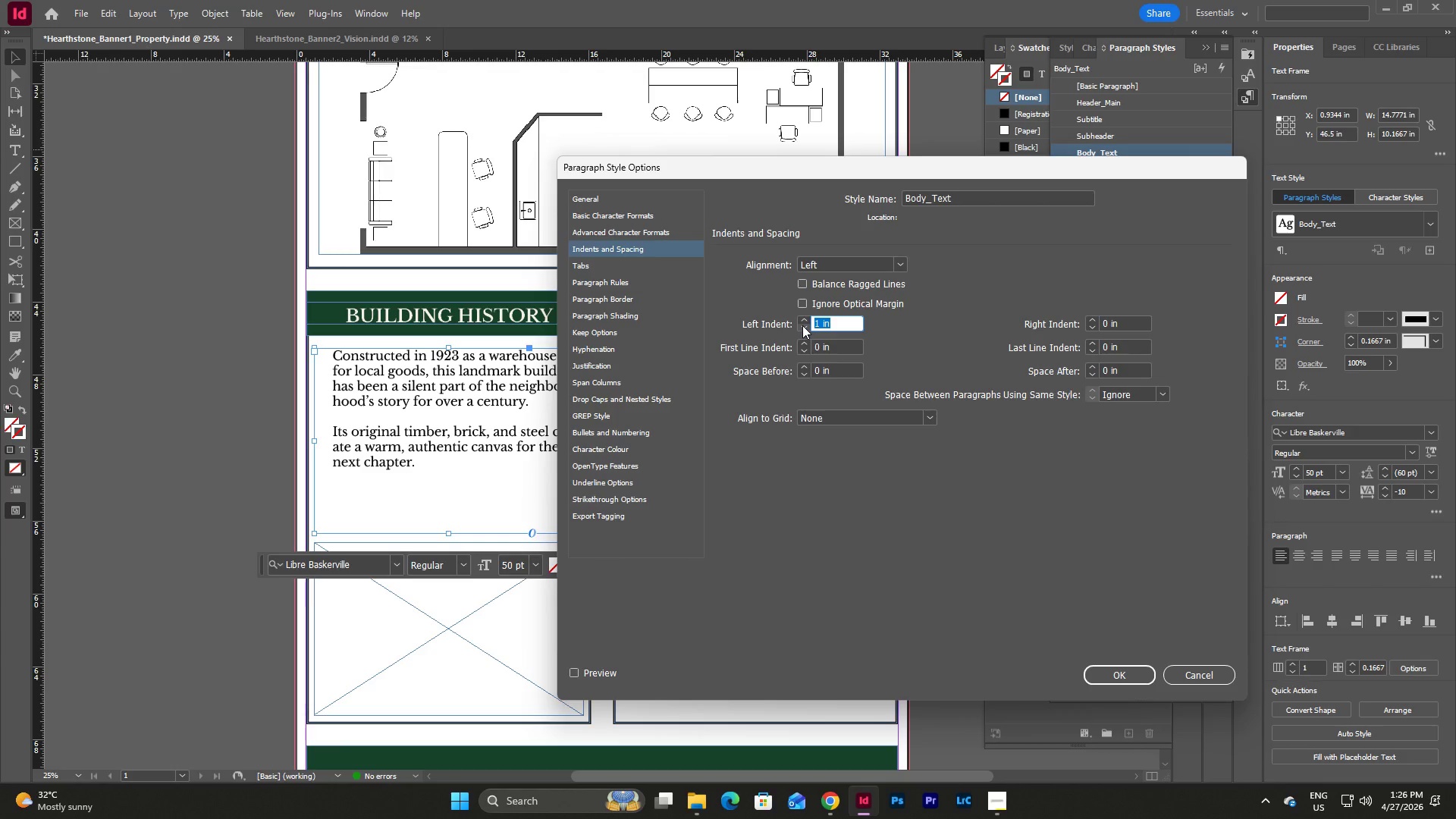 
key(Numpad0)
 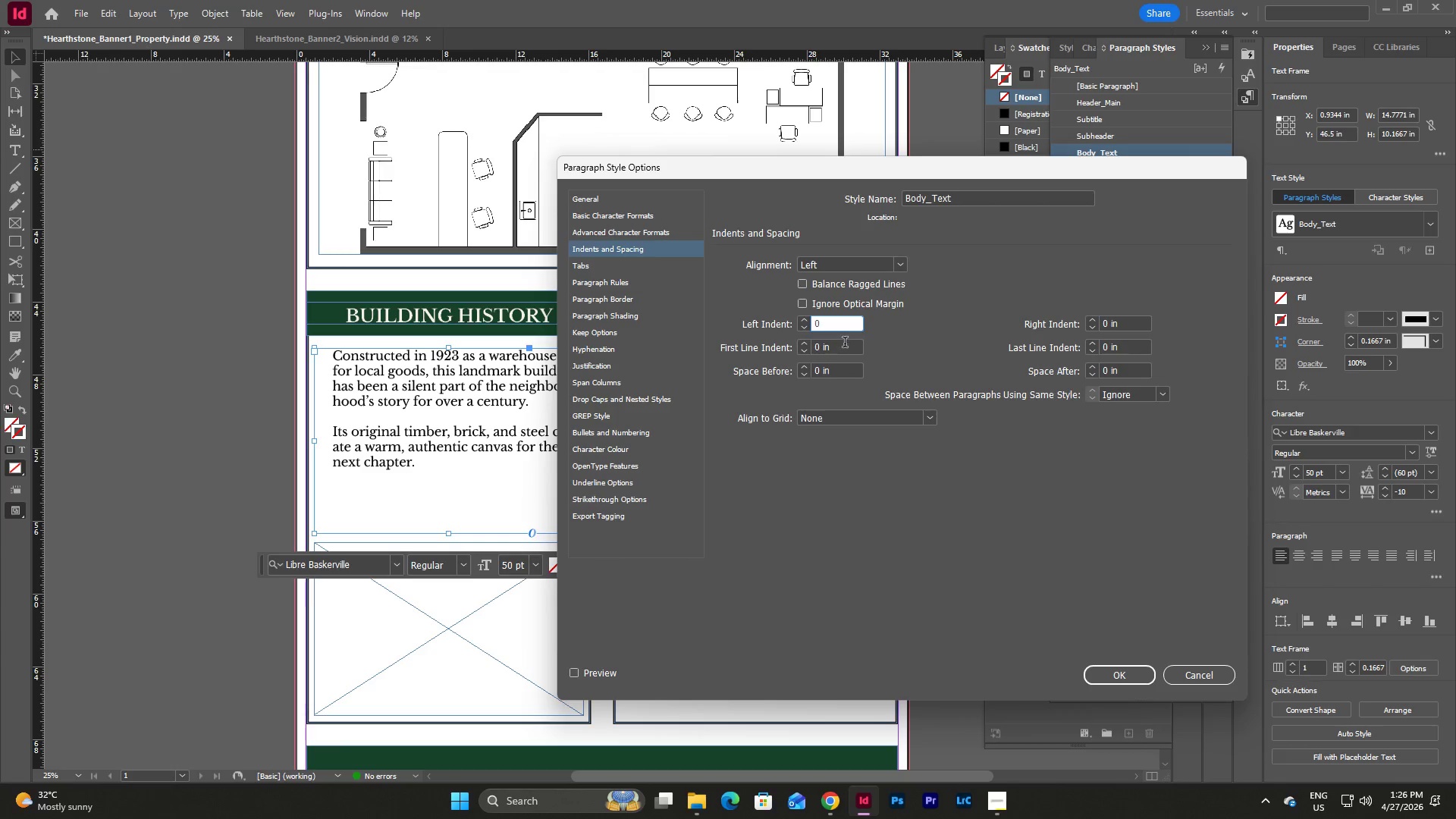 
left_click([845, 348])
 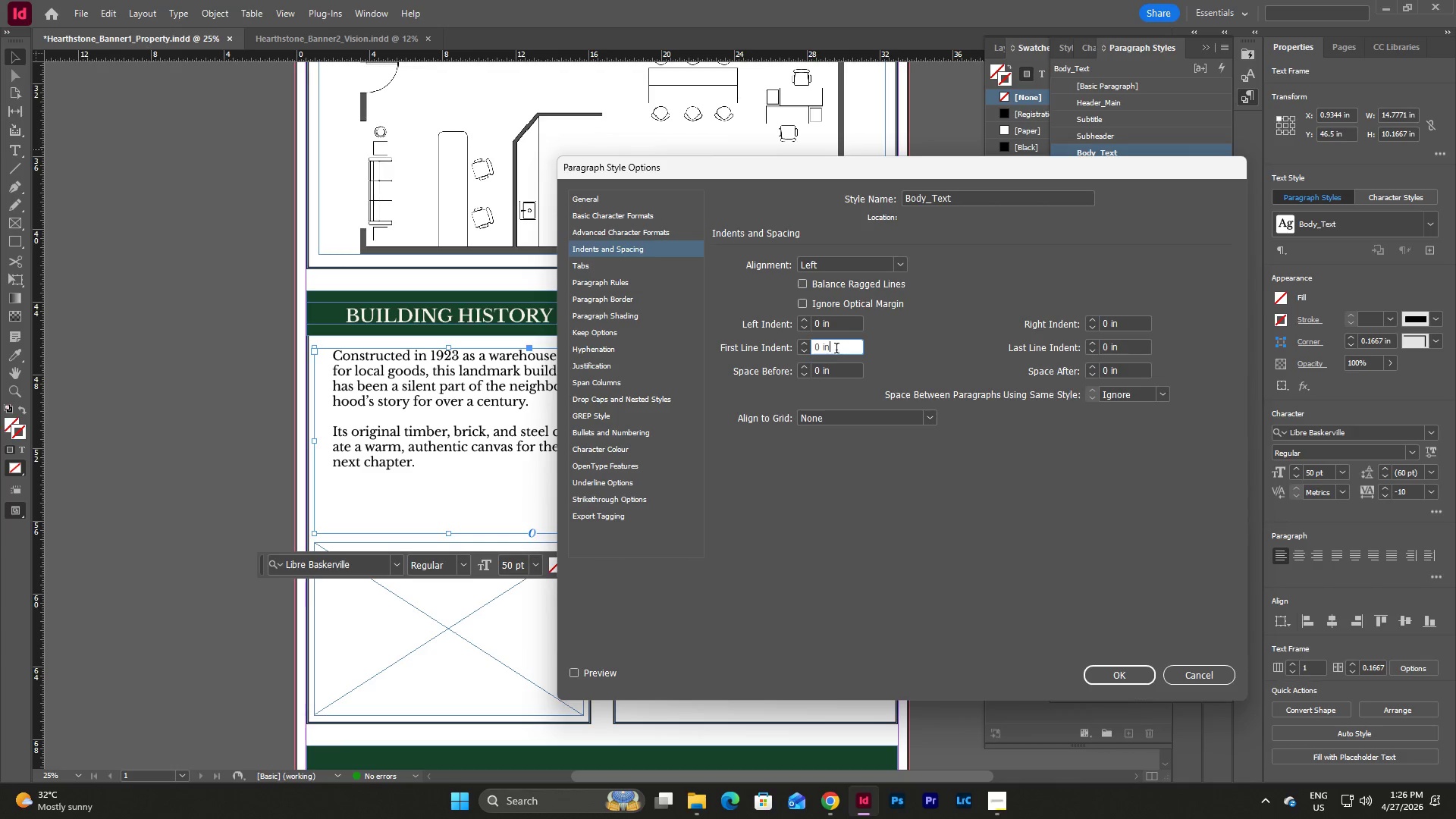 
left_click_drag(start_coordinate=[845, 349], to_coordinate=[781, 350])
 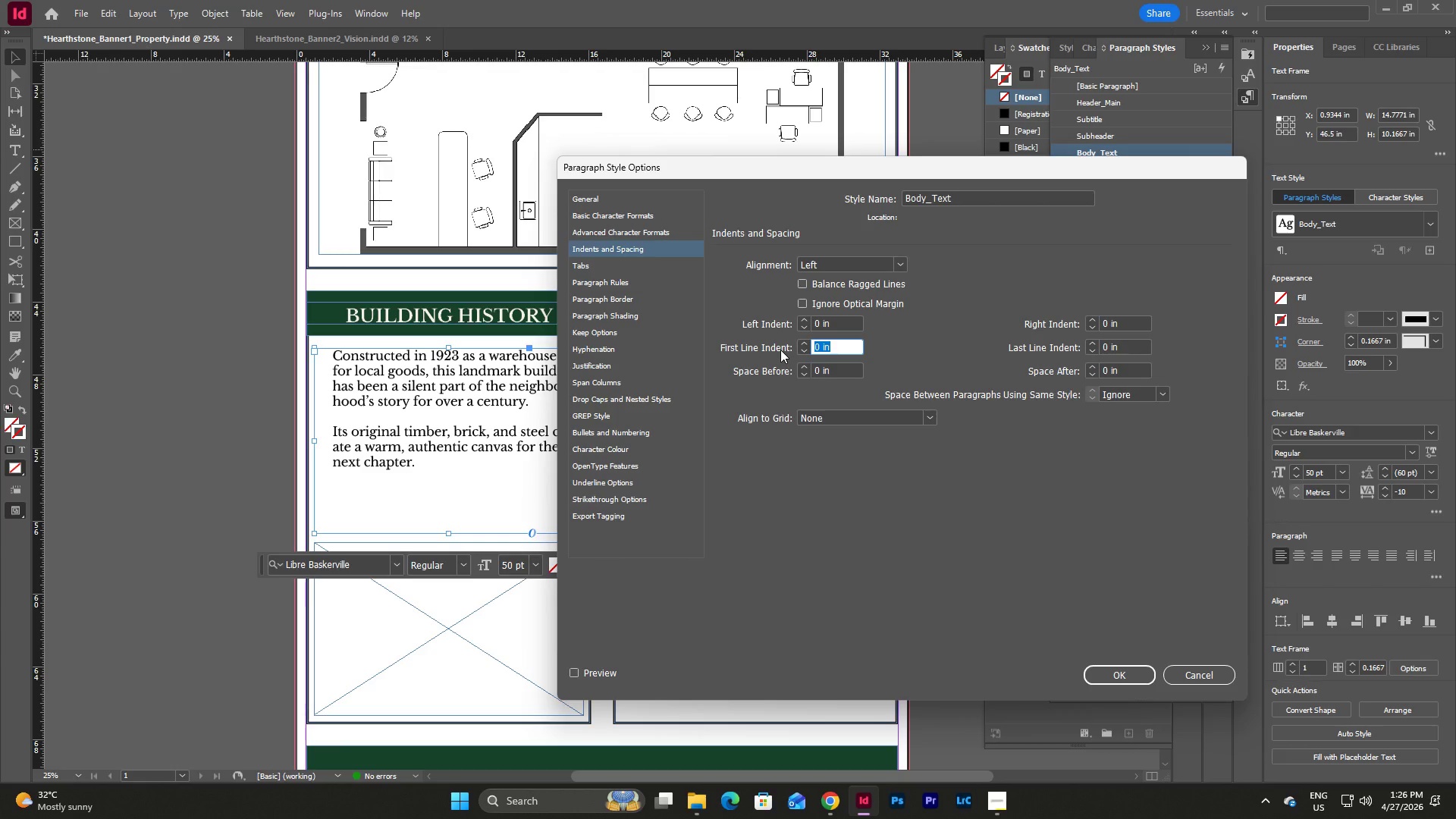 
key(Numpad1)
 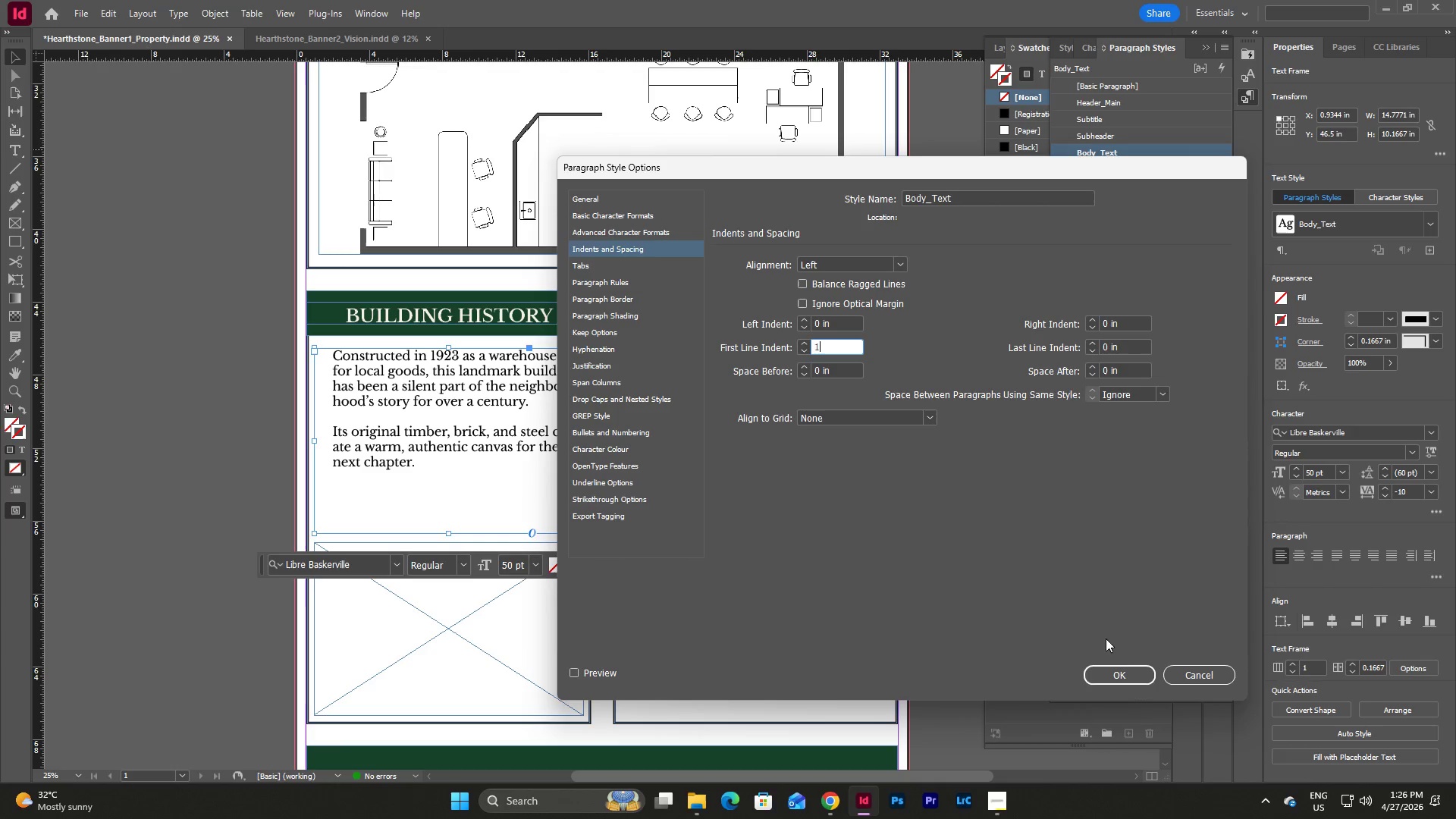 
left_click([1122, 676])
 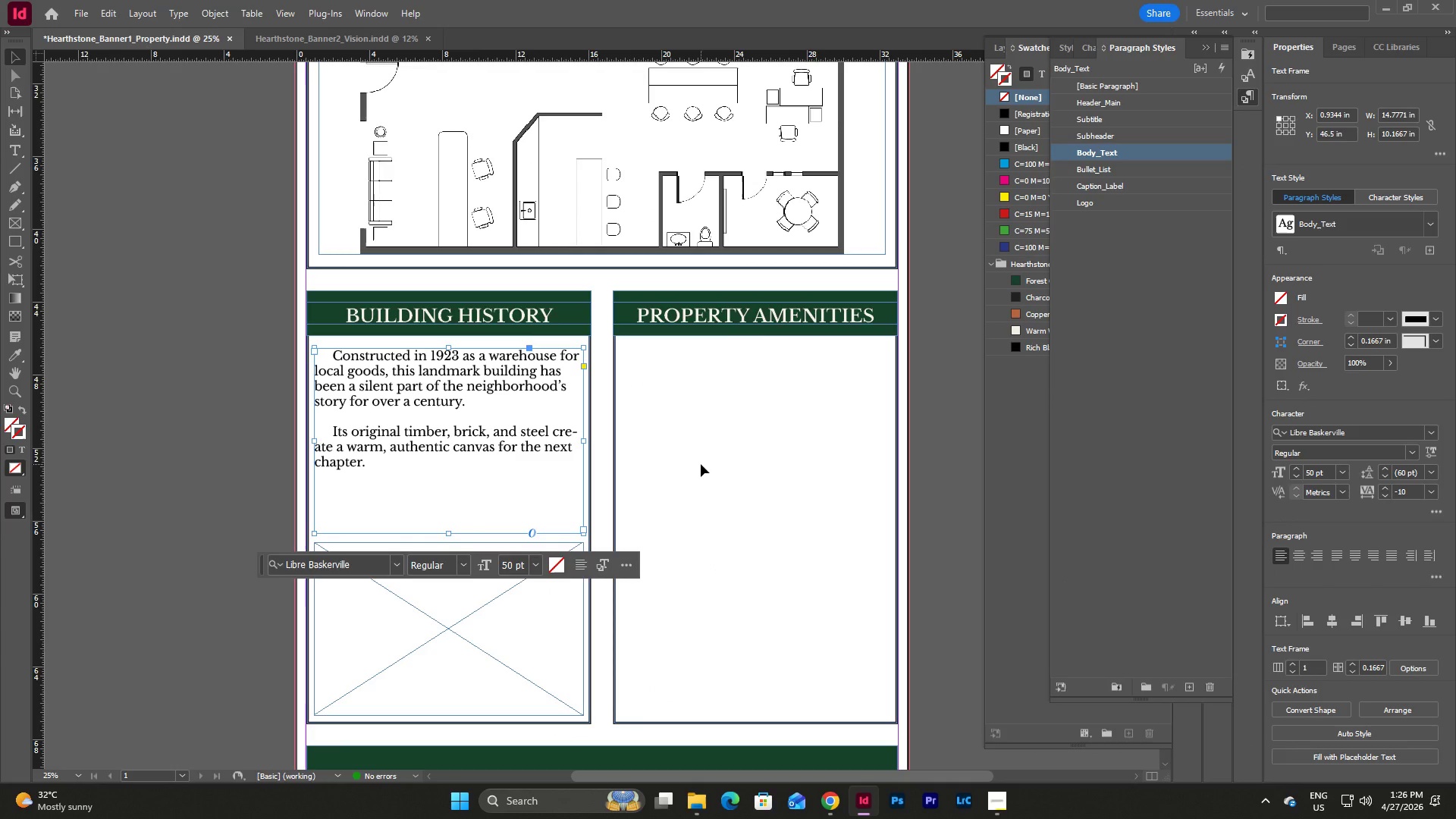 
key(Escape)
 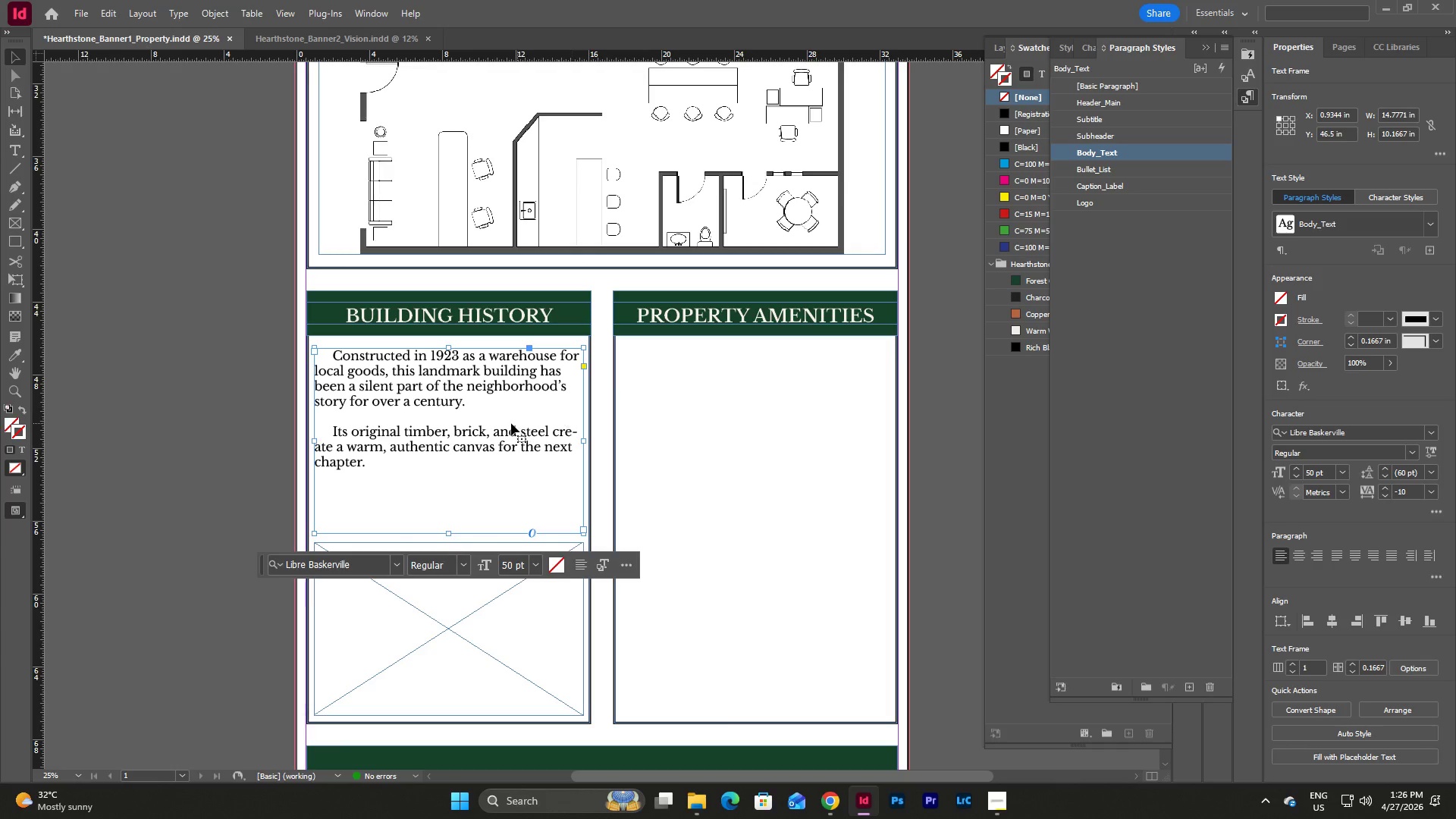 
key(Escape)
 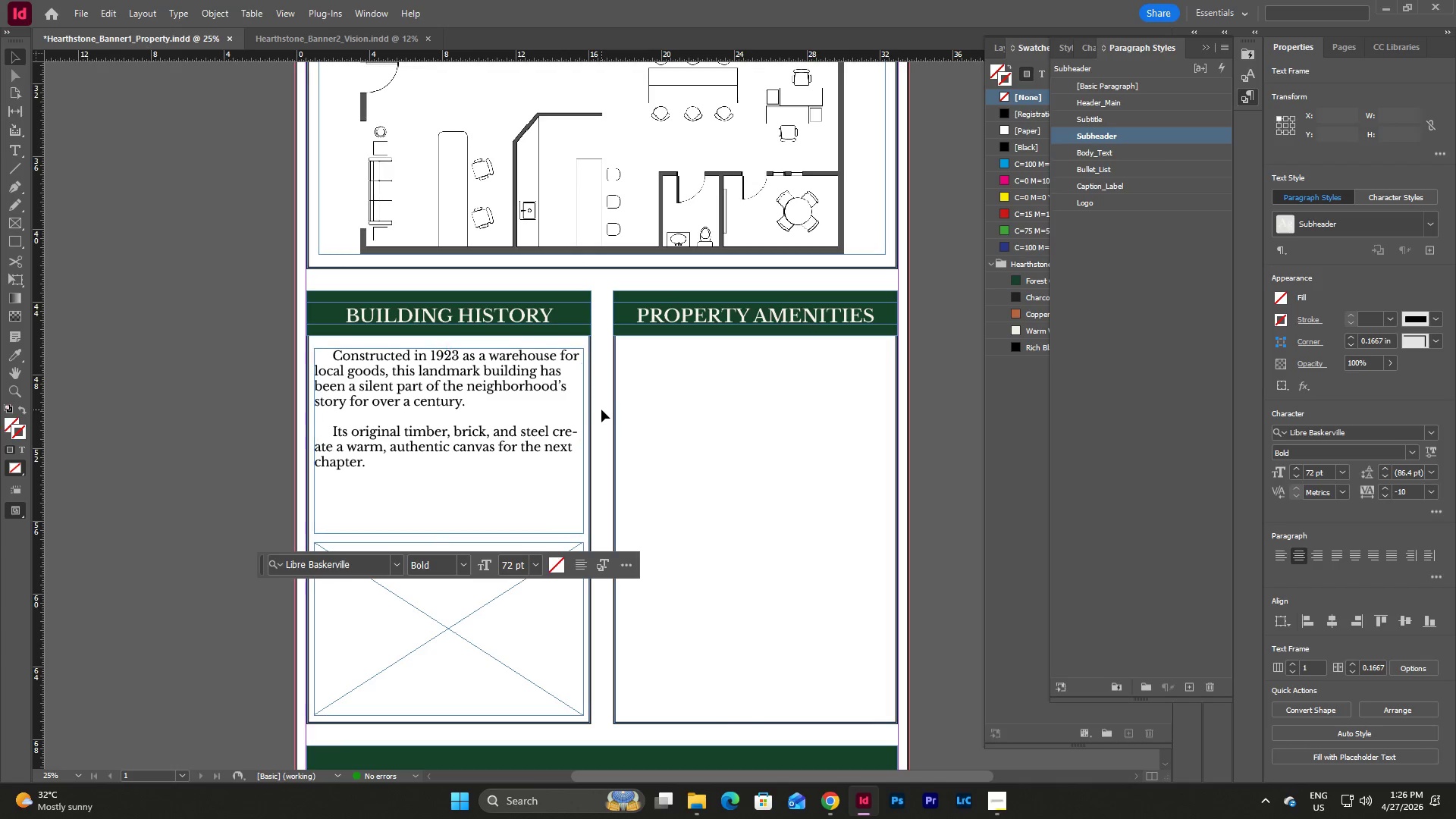 
double_click([488, 387])
 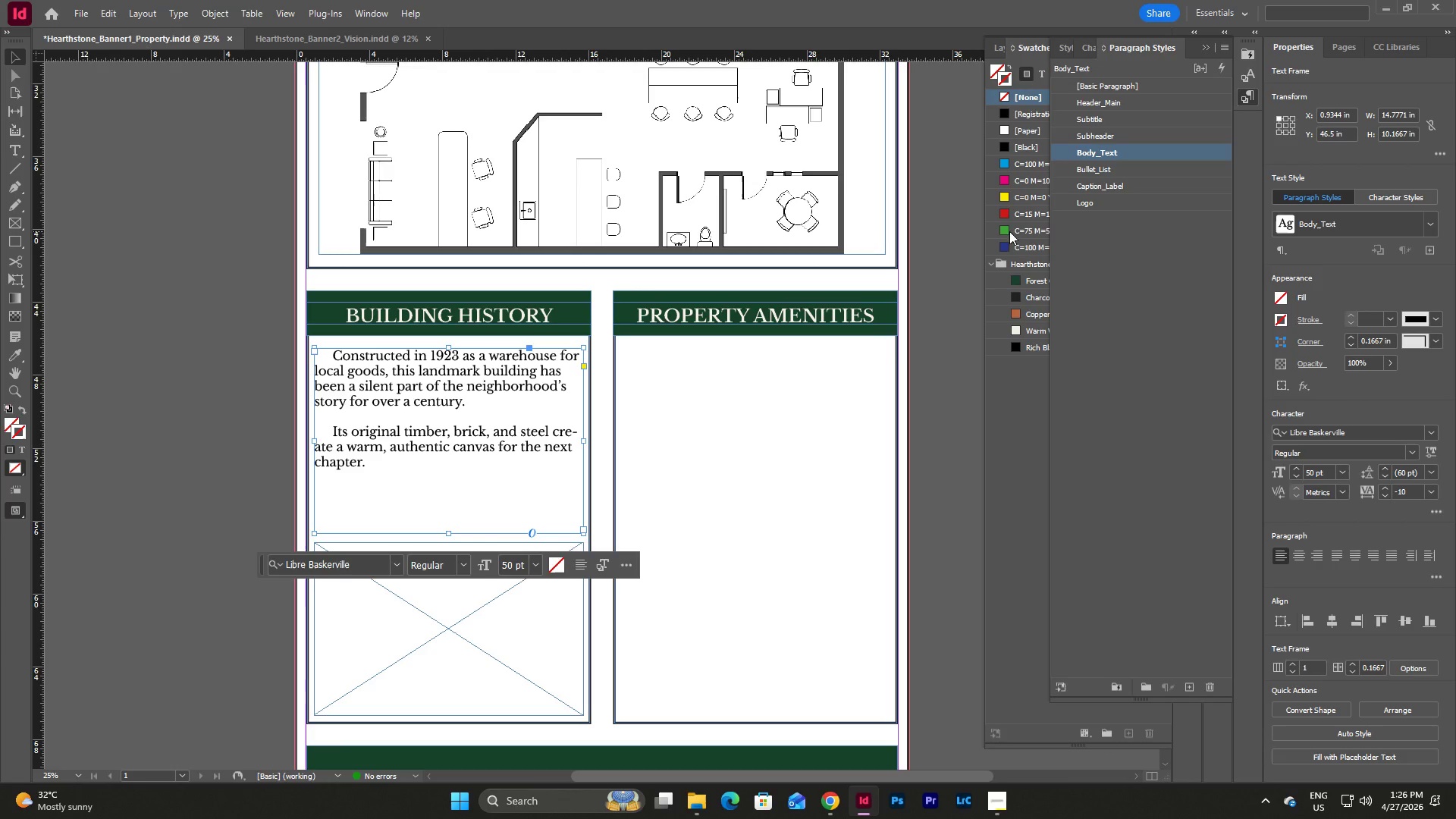 
key(Escape)
 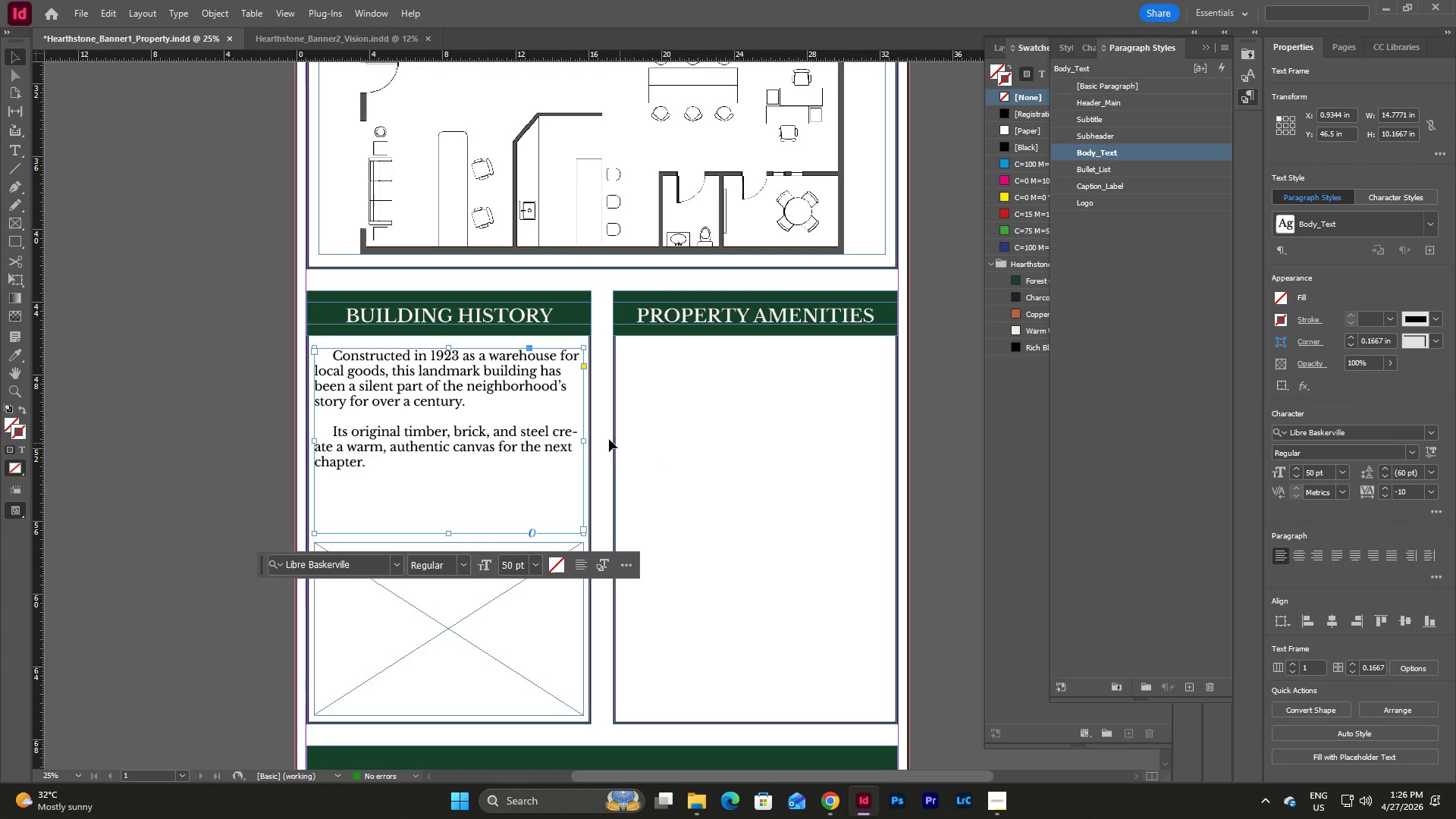 
key(Escape)
 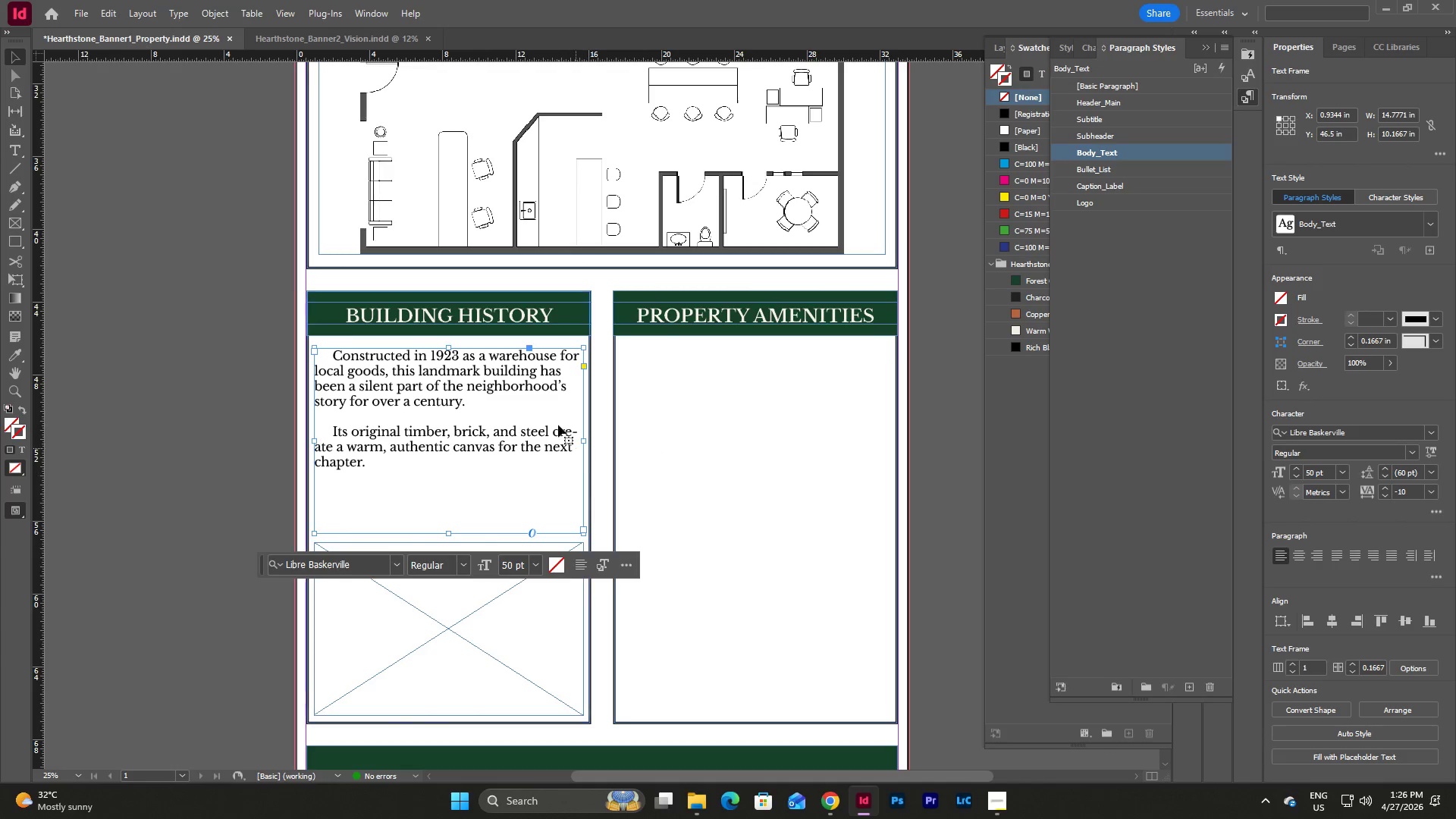 
left_click([607, 391])
 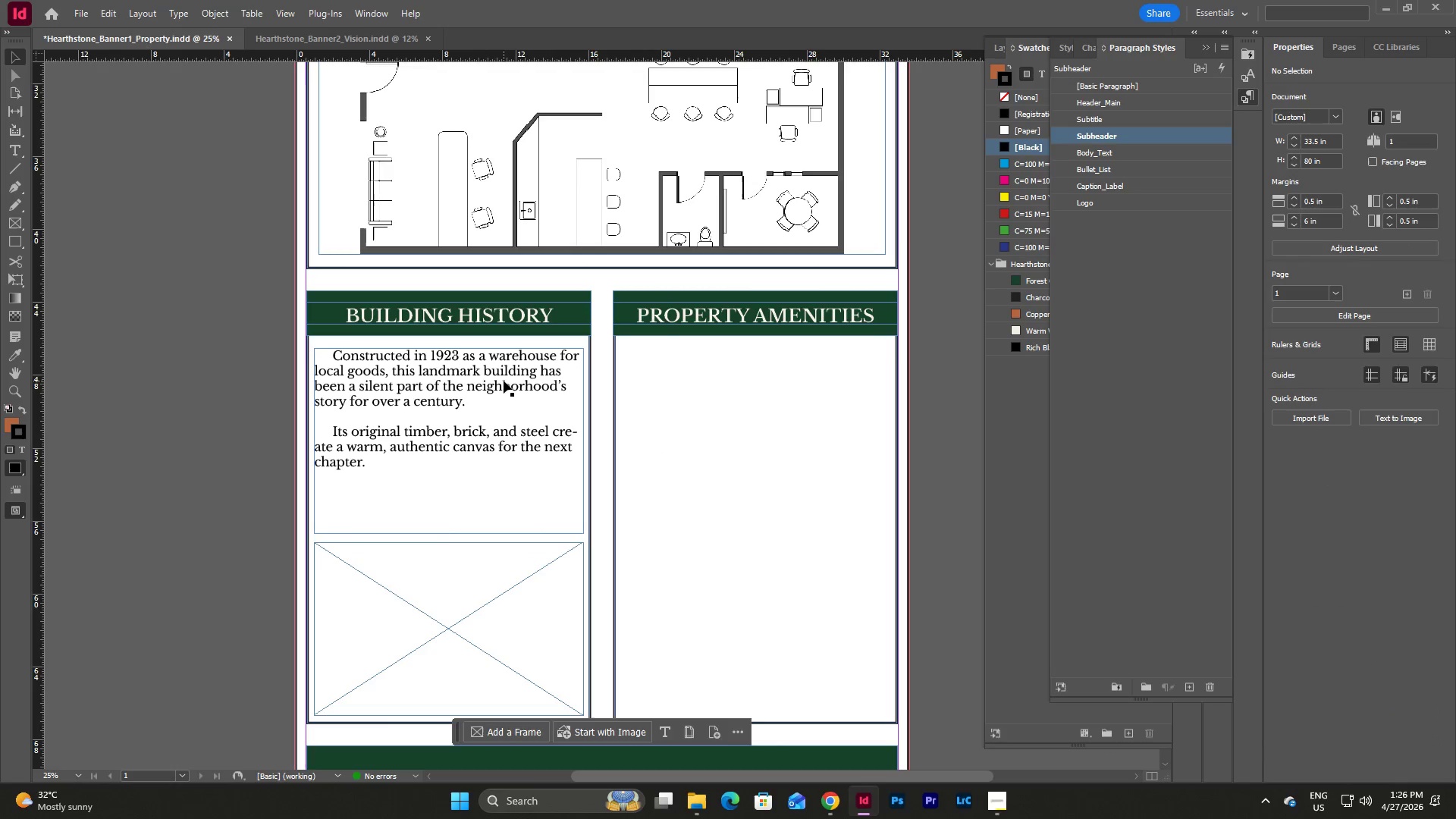 
left_click([504, 381])
 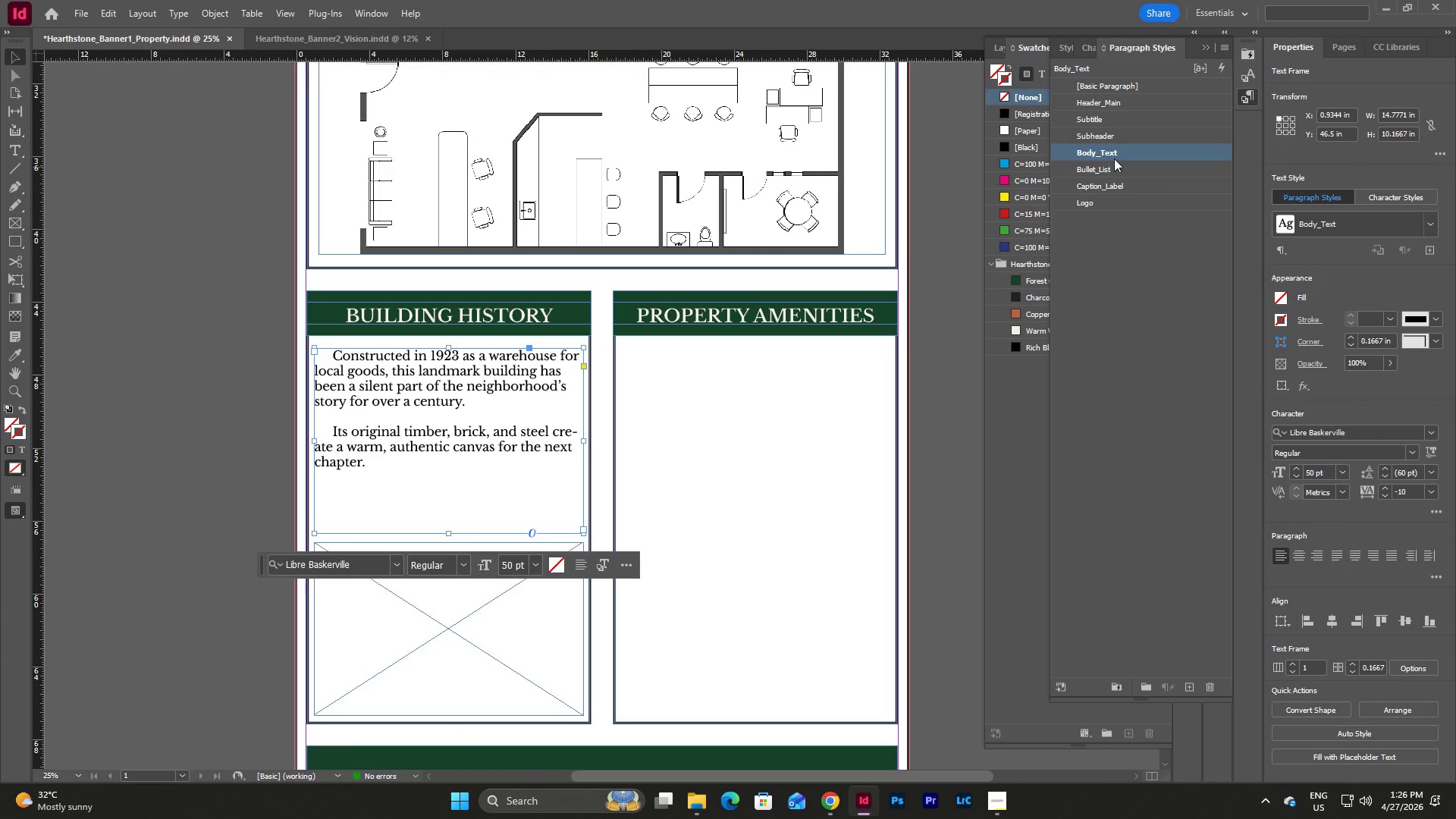 
double_click([1118, 154])
 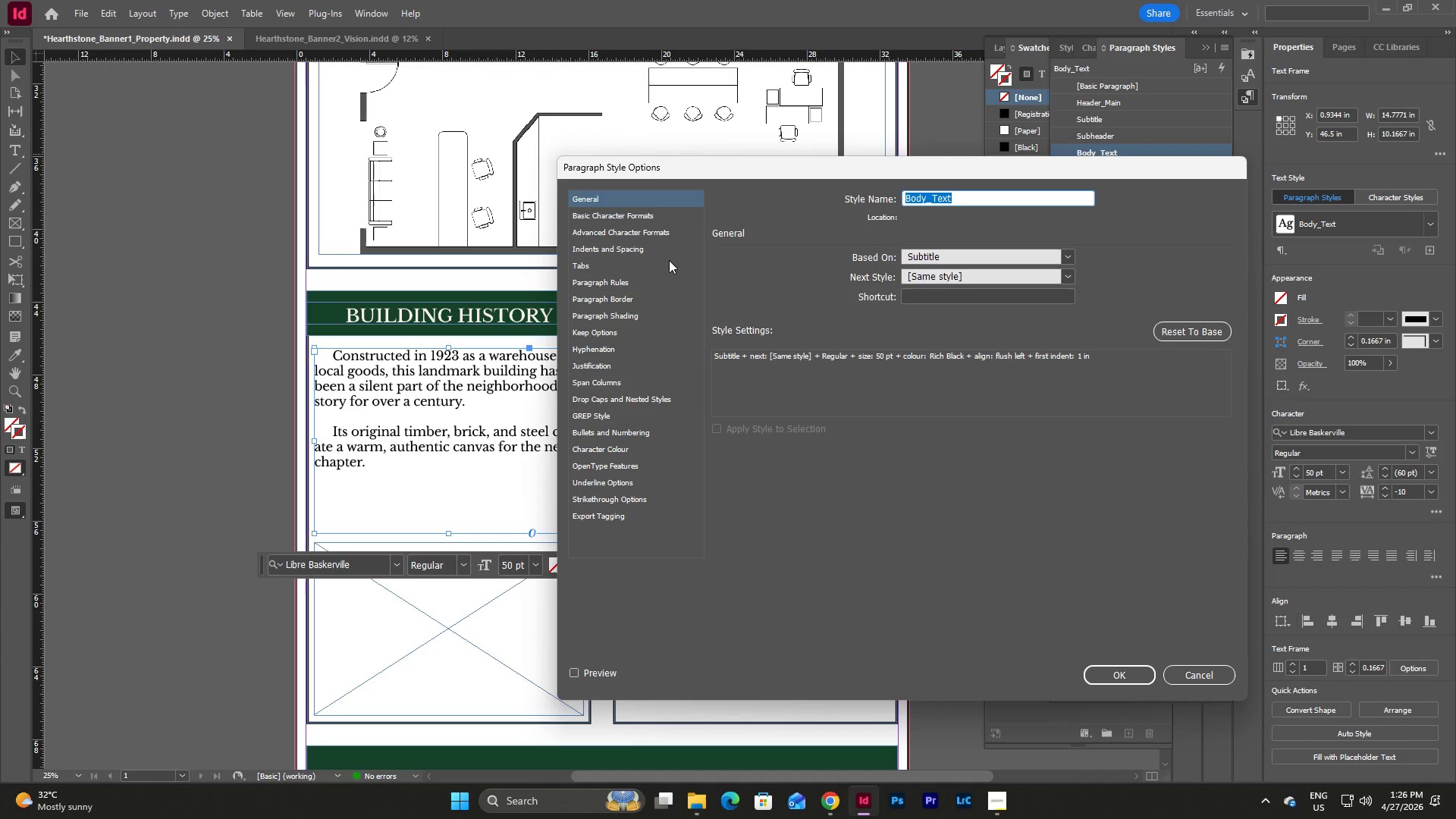 
left_click([615, 215])
 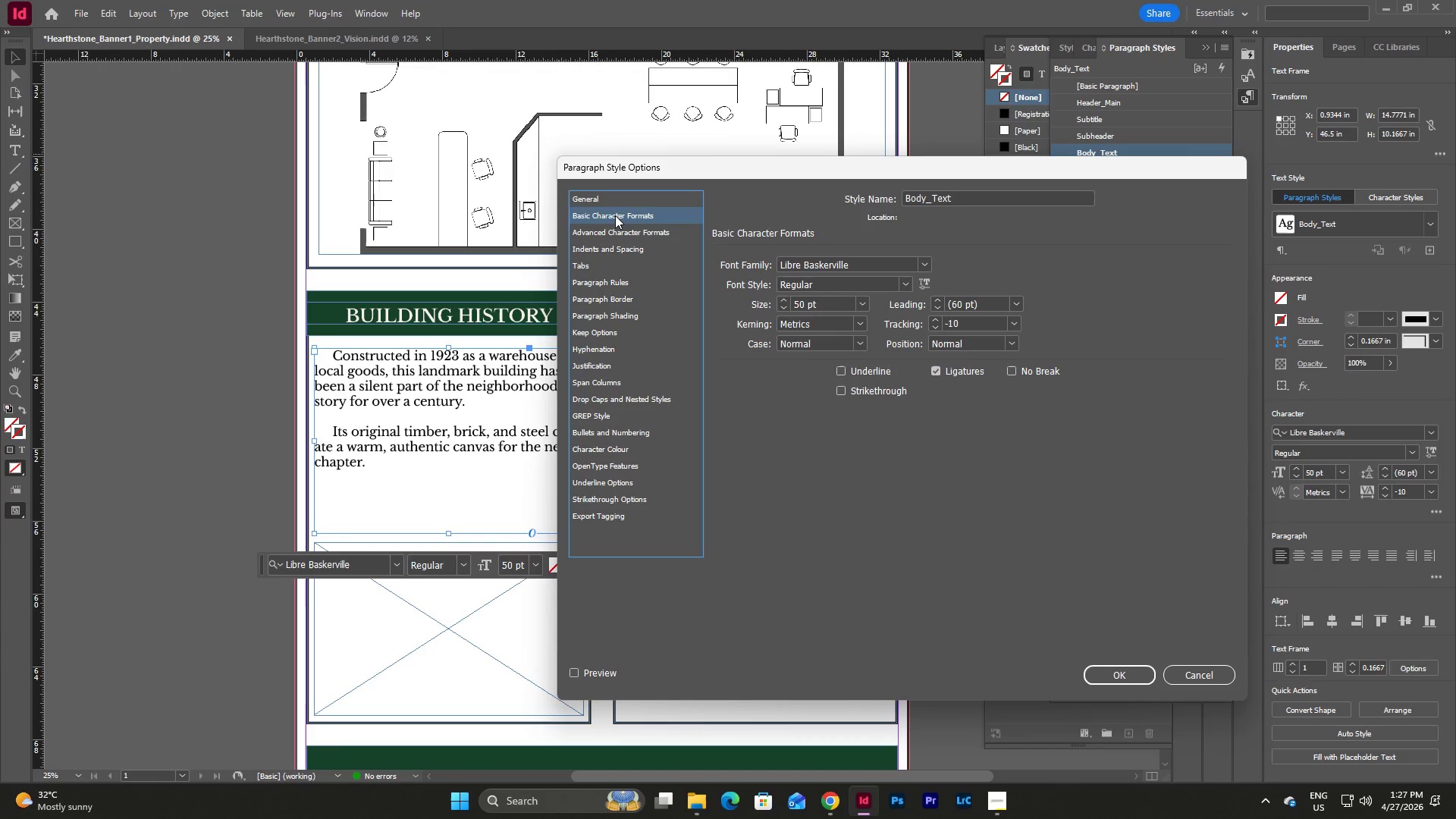 
wait(9.58)
 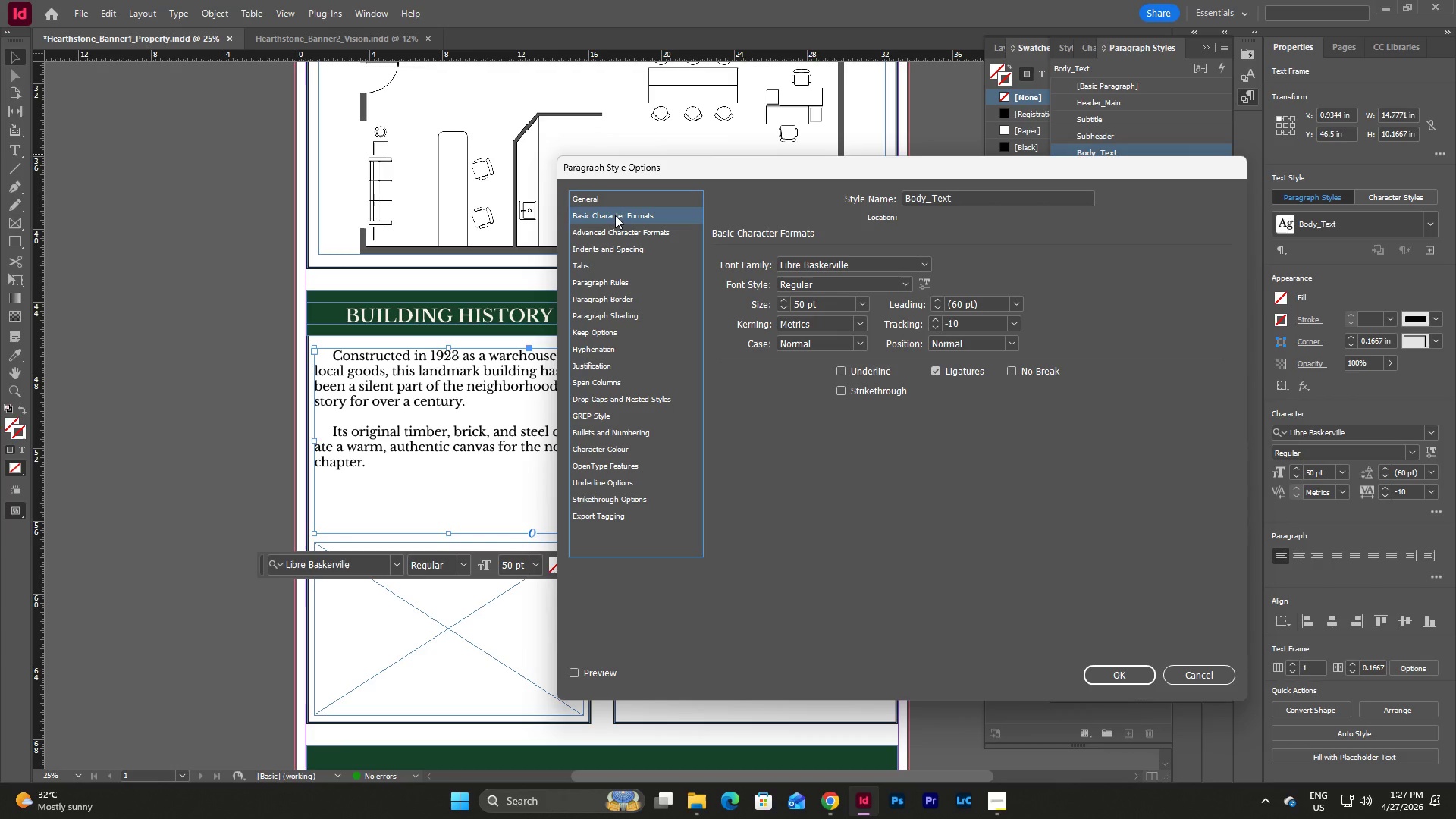 
left_click([864, 303])
 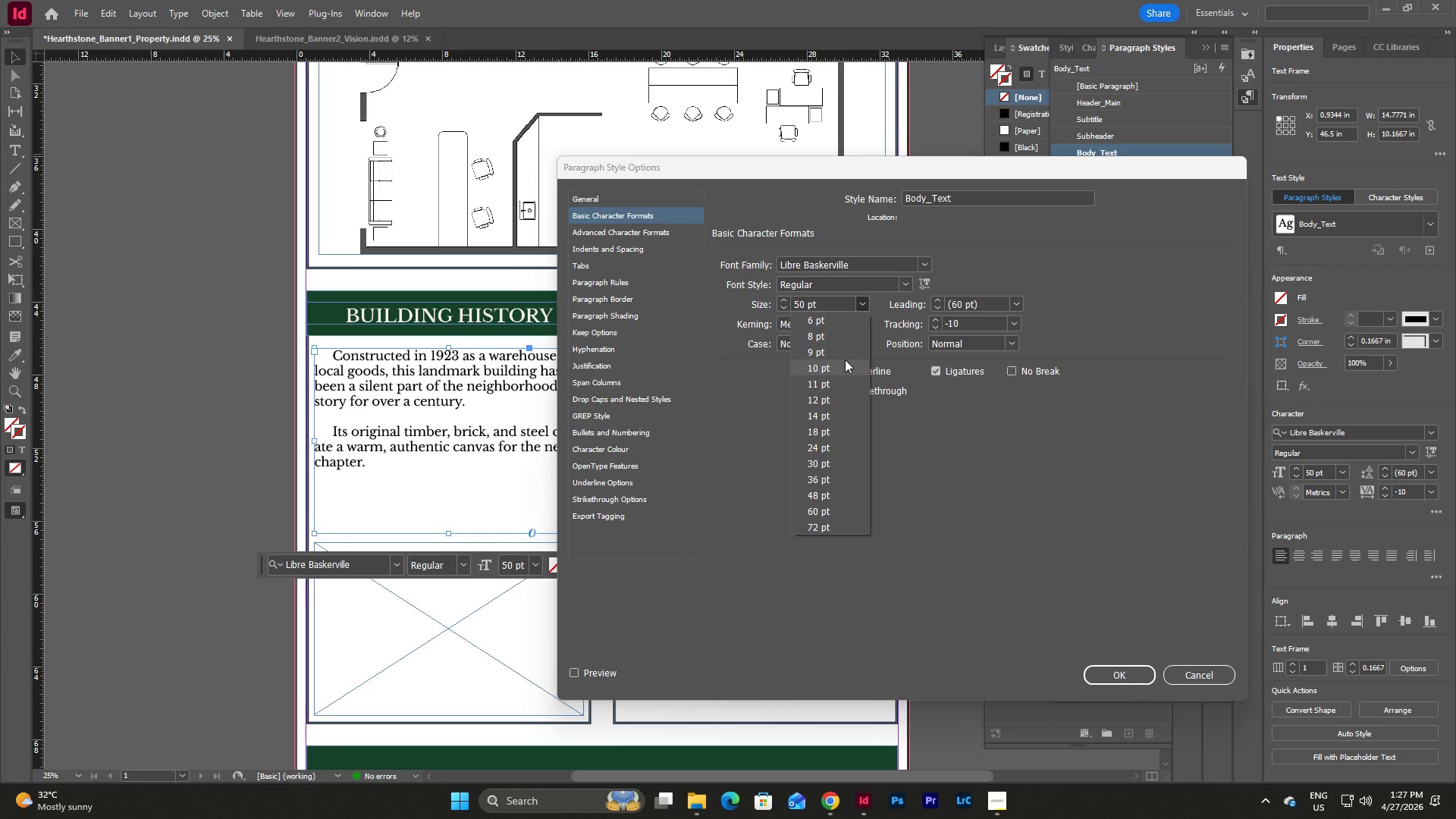 
scroll: coordinate [845, 359], scroll_direction: down, amount: 3.0
 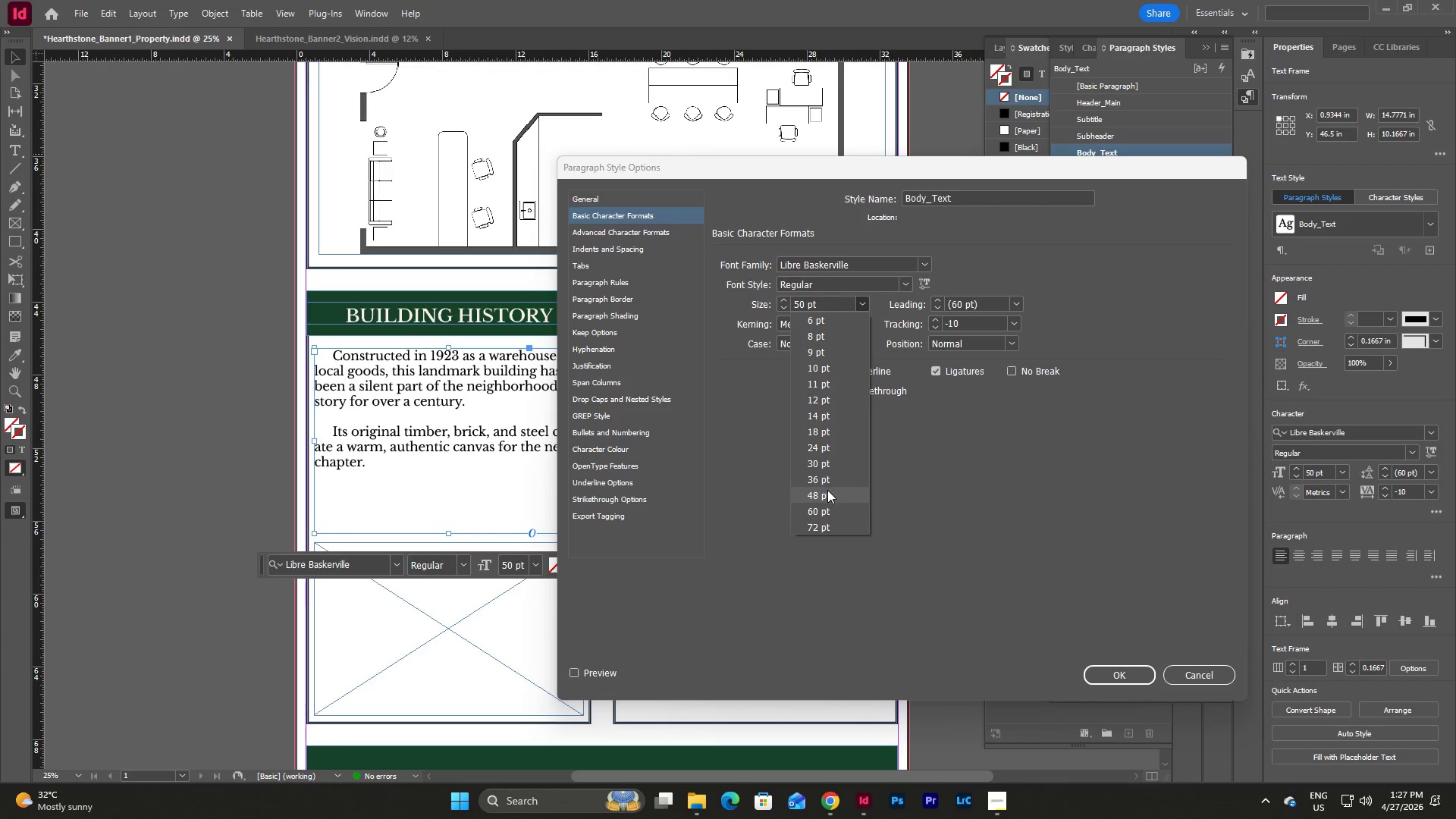 
left_click([819, 309])
 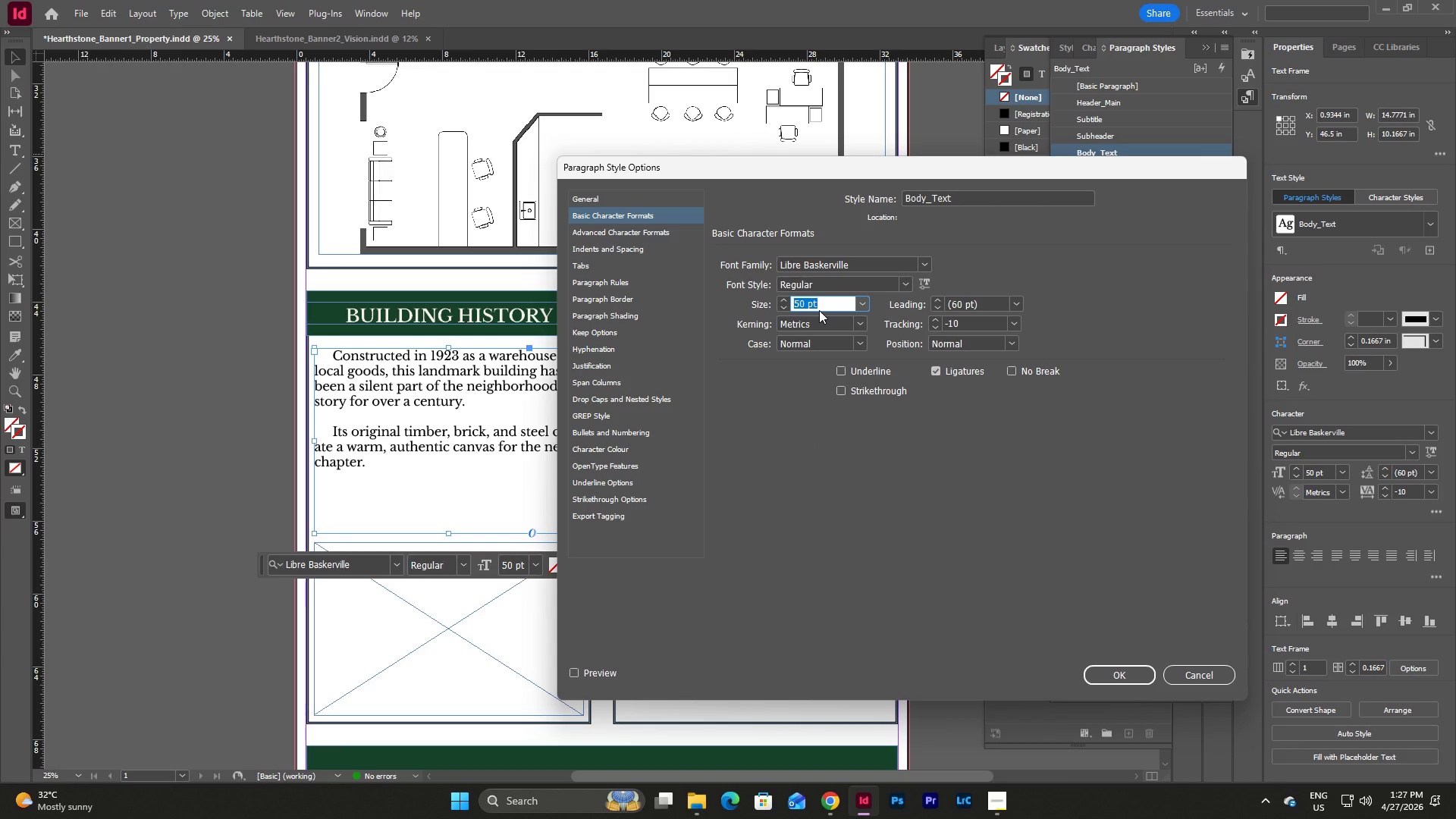 
wait(6.83)
 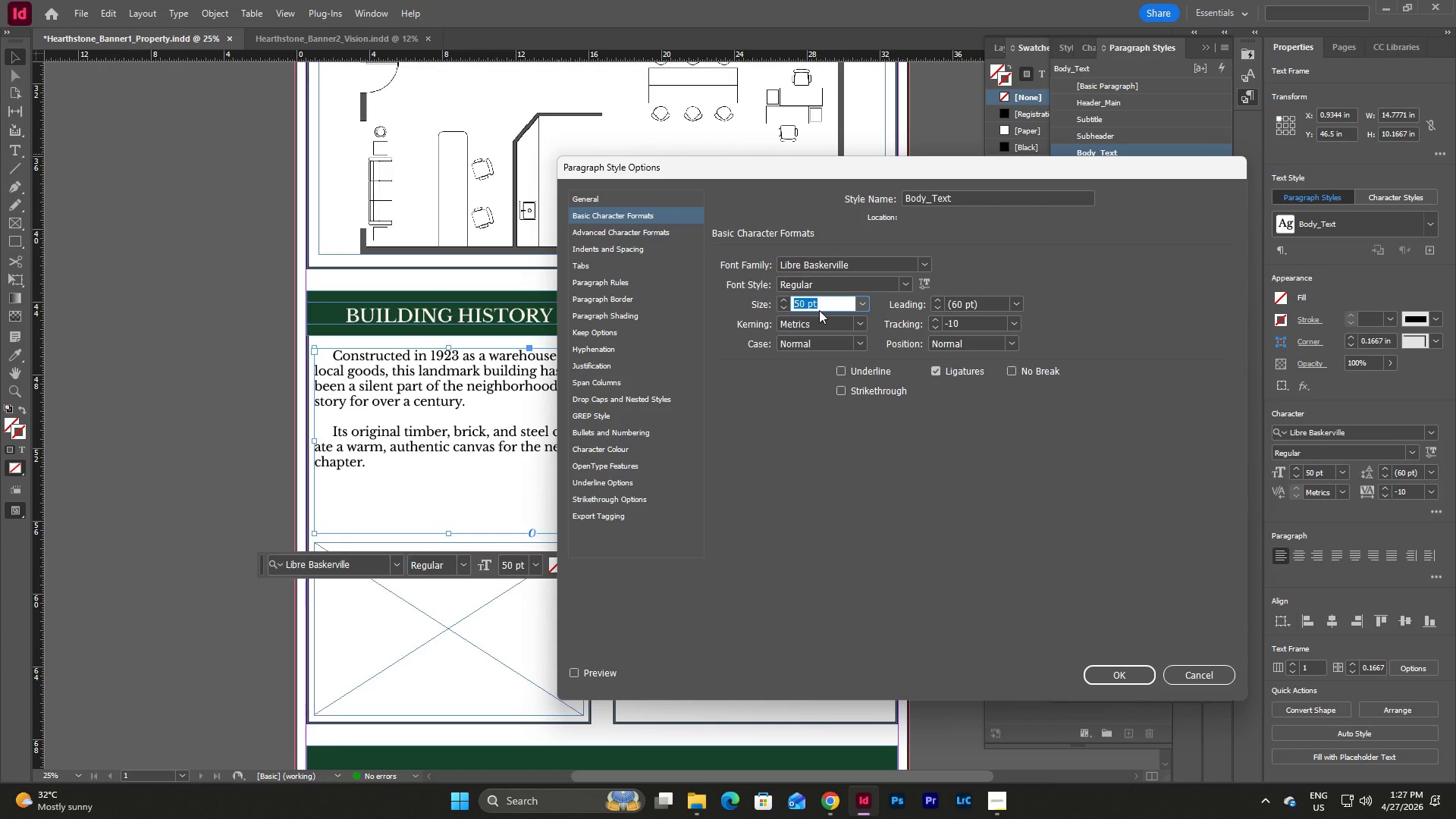 
key(Numpad6)
 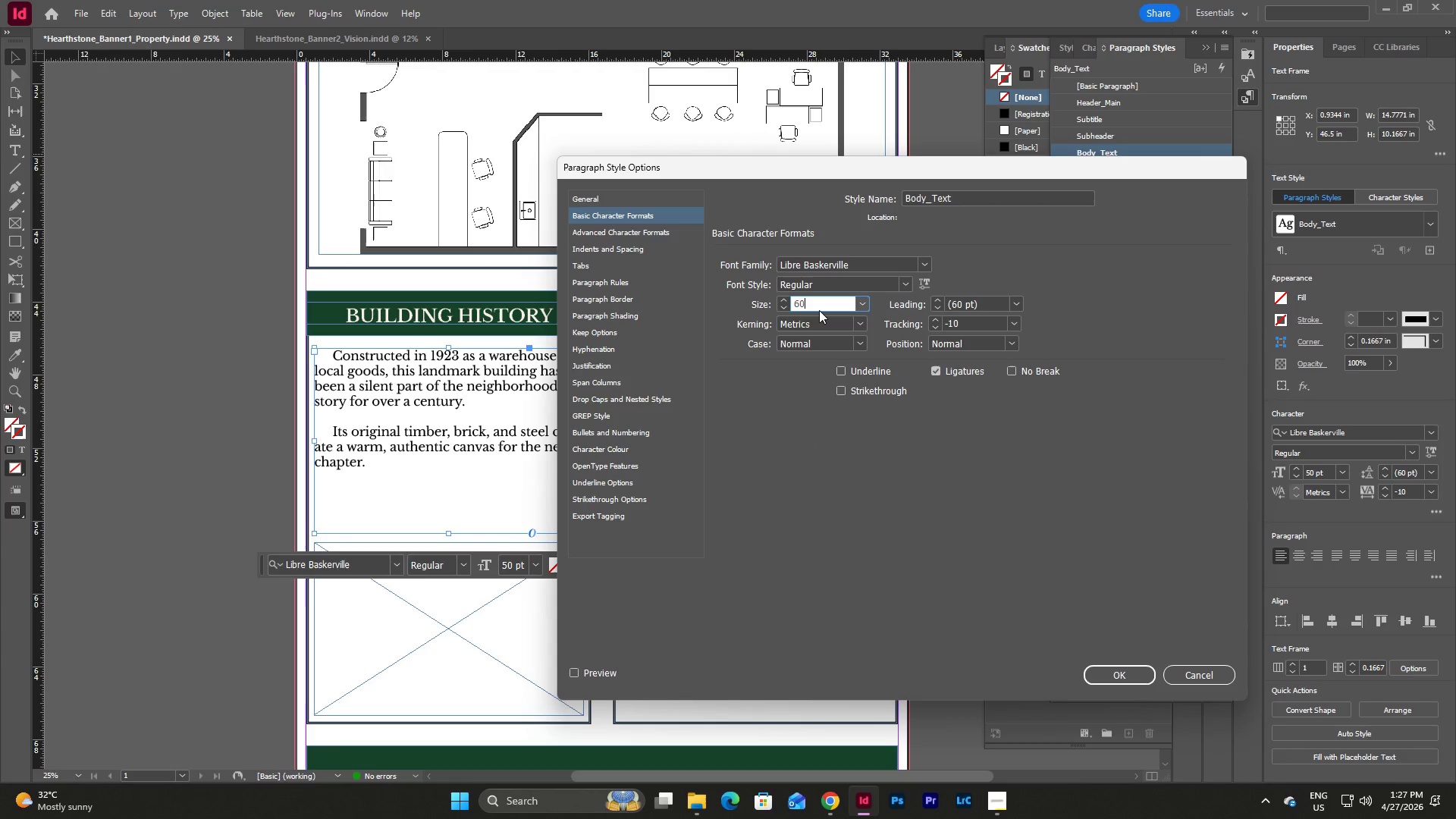 
key(Numpad0)
 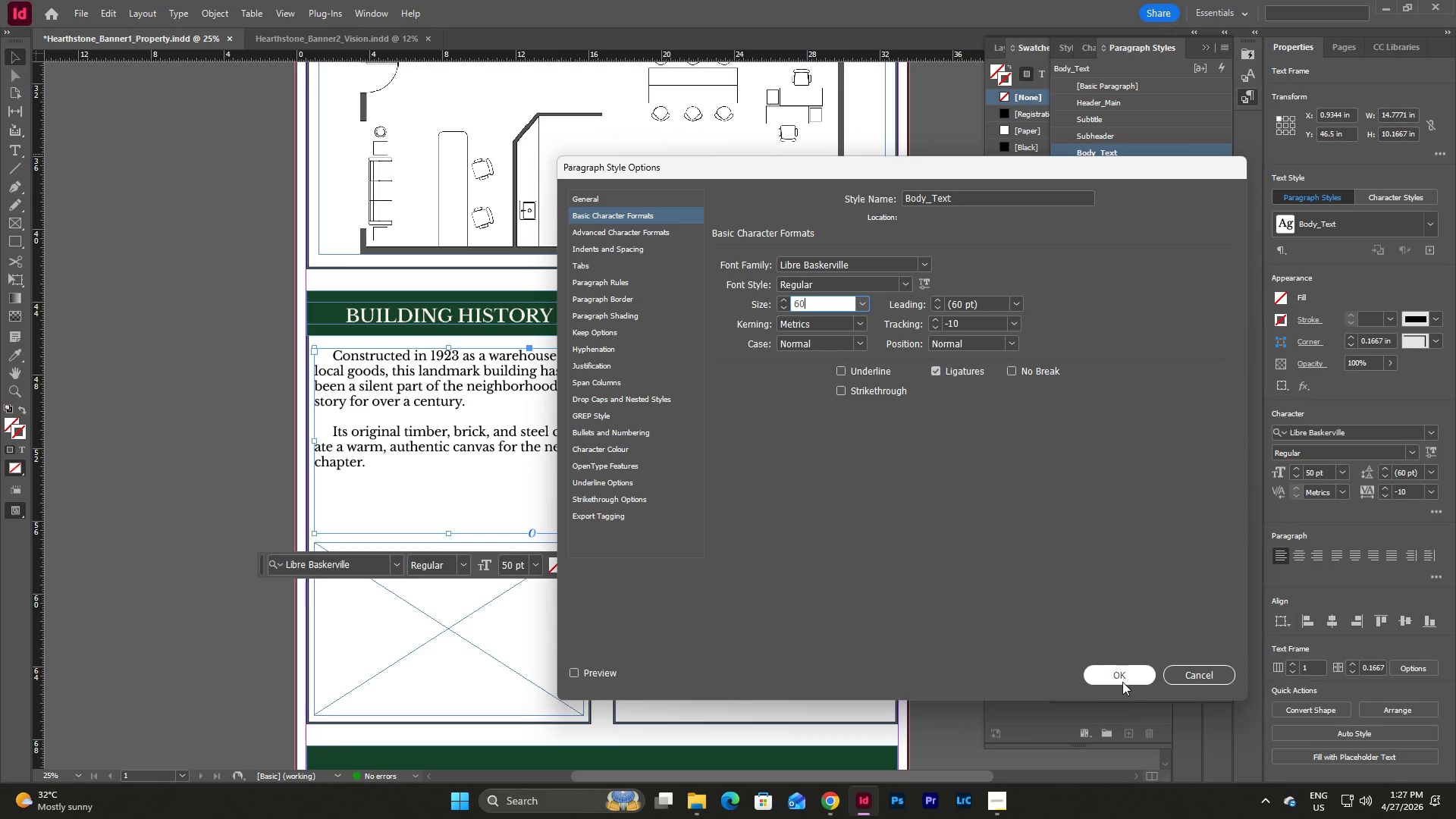 
left_click([1123, 680])
 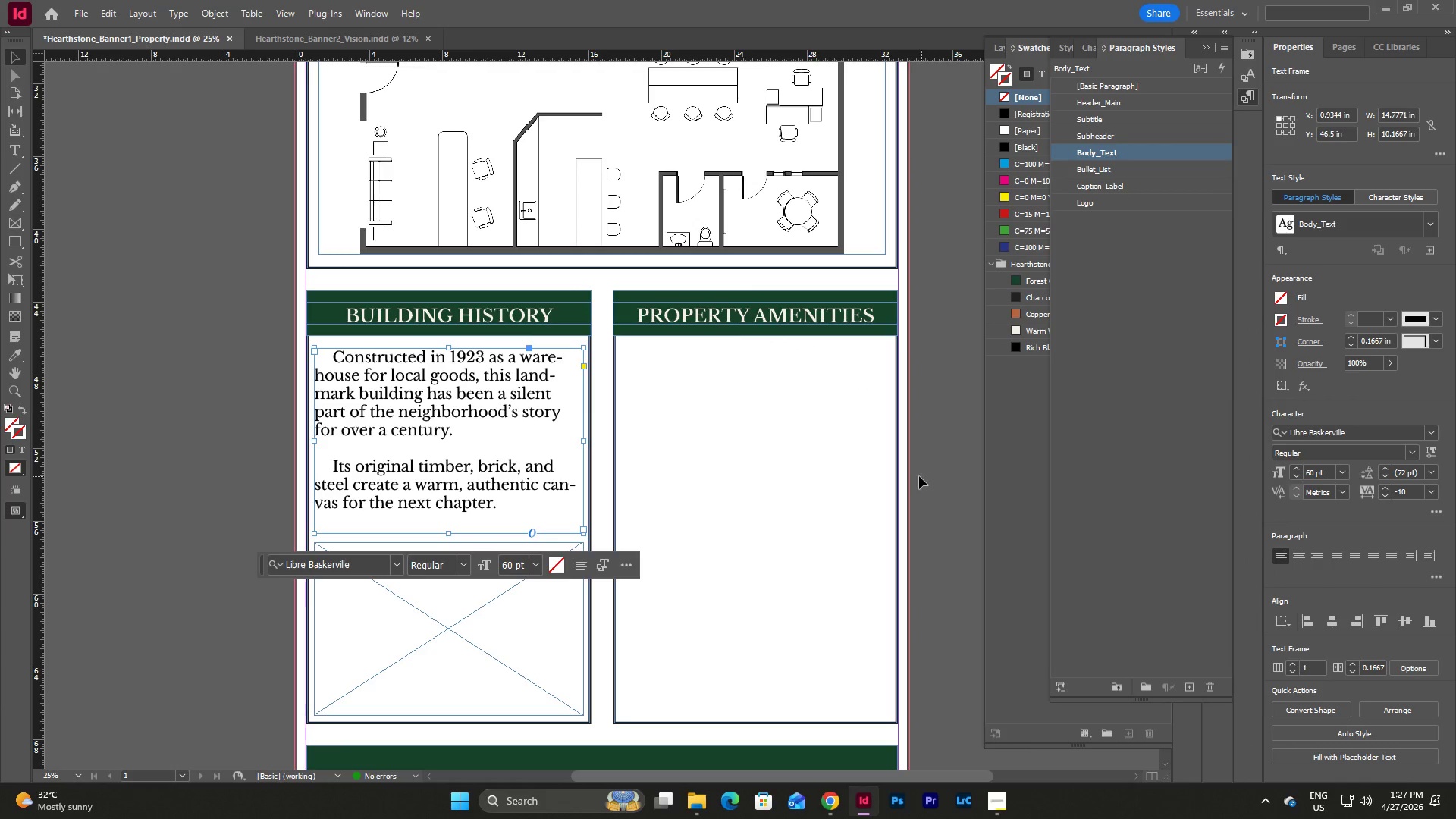 
left_click([907, 481])
 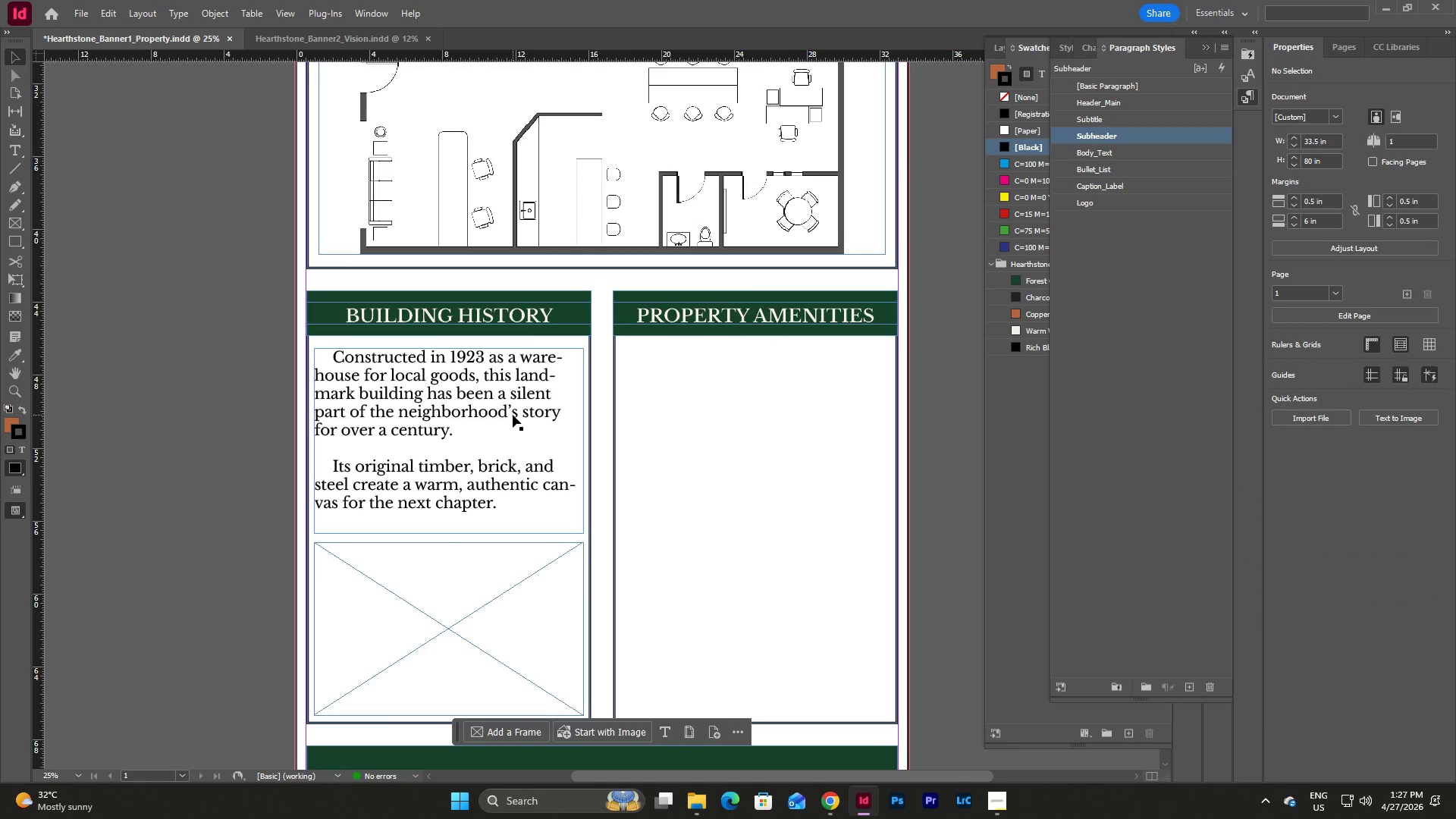 
double_click([526, 314])
 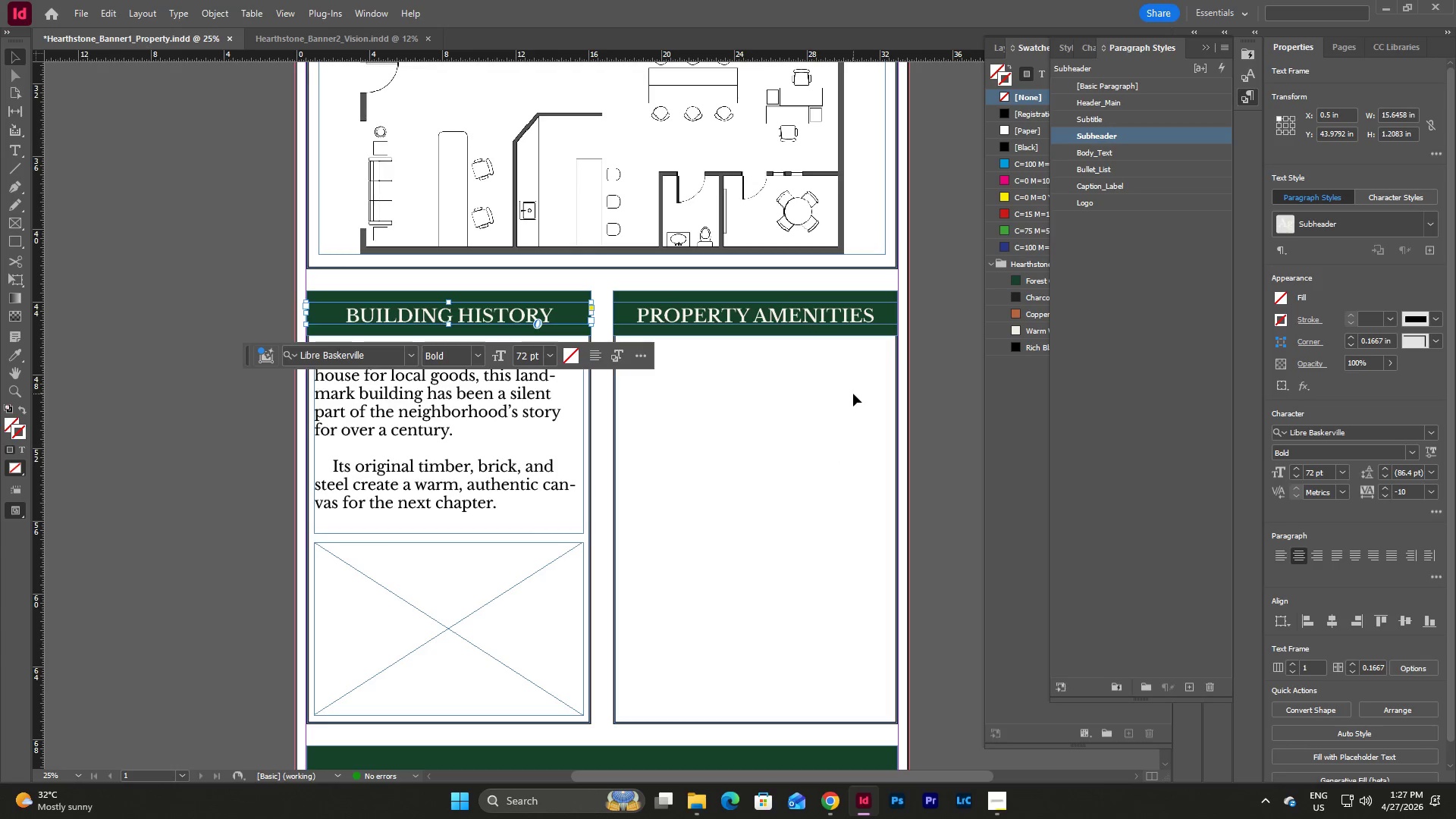 
key(Escape)
 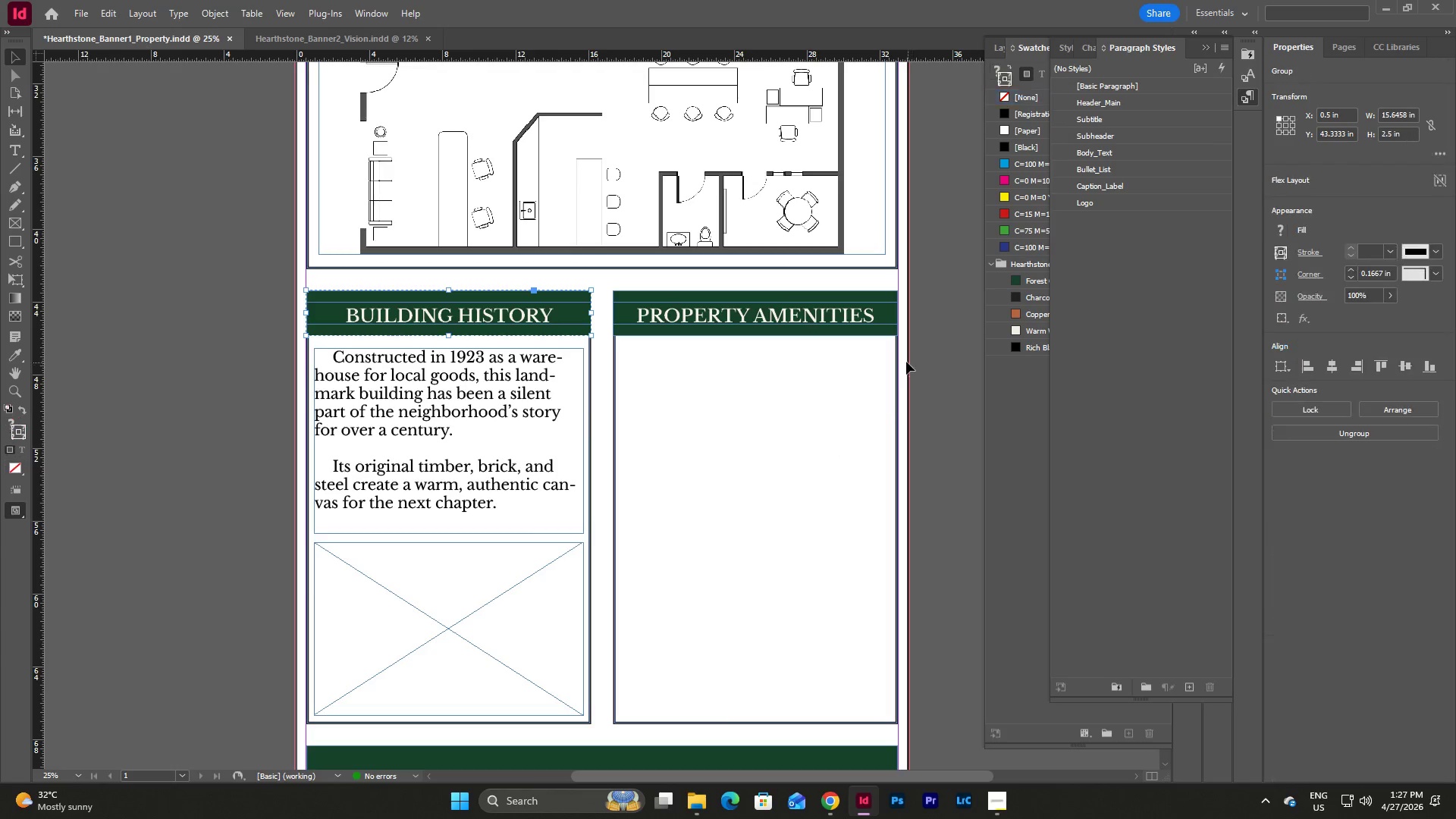 
left_click([906, 362])
 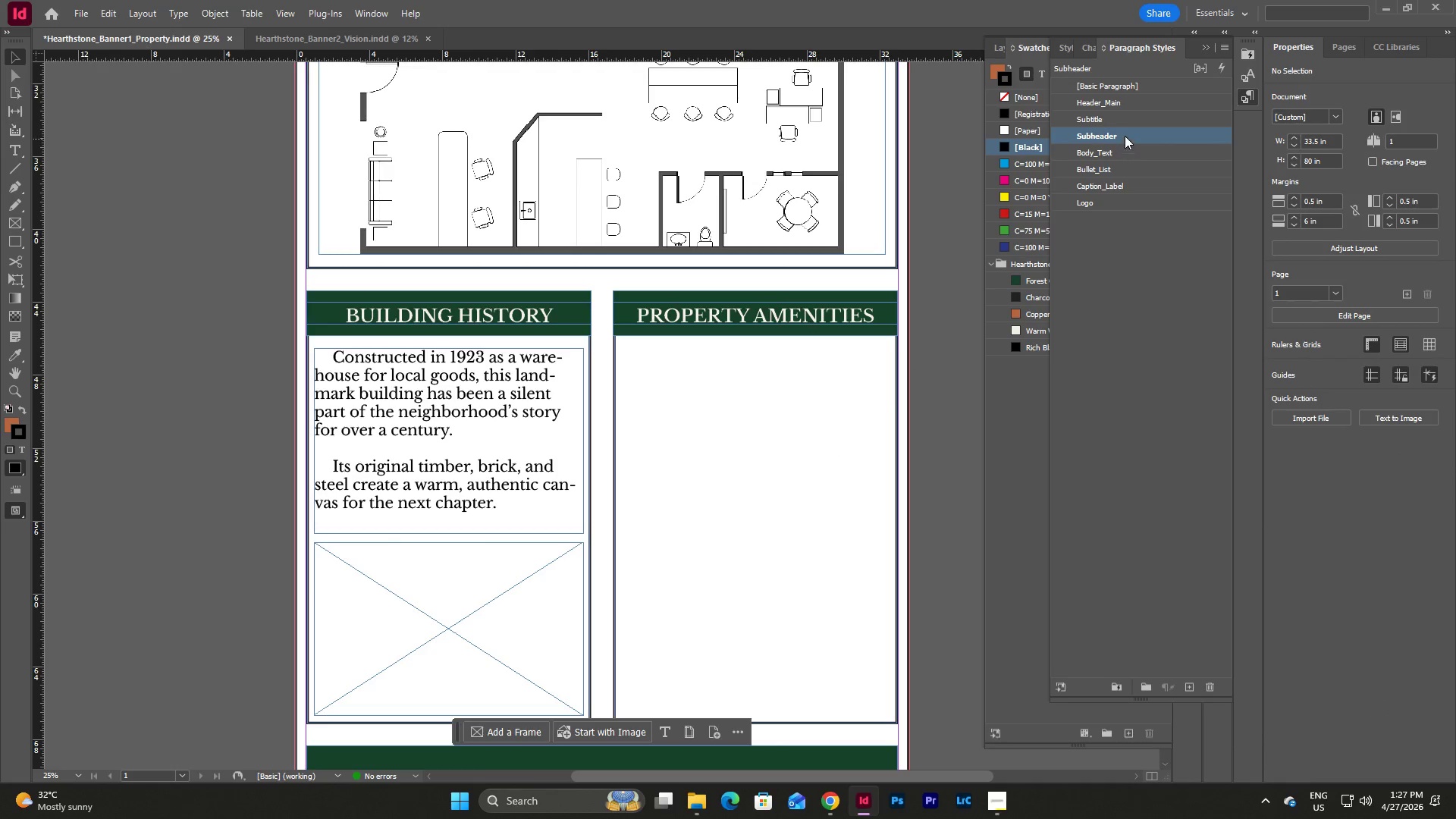 
double_click([1125, 132])
 